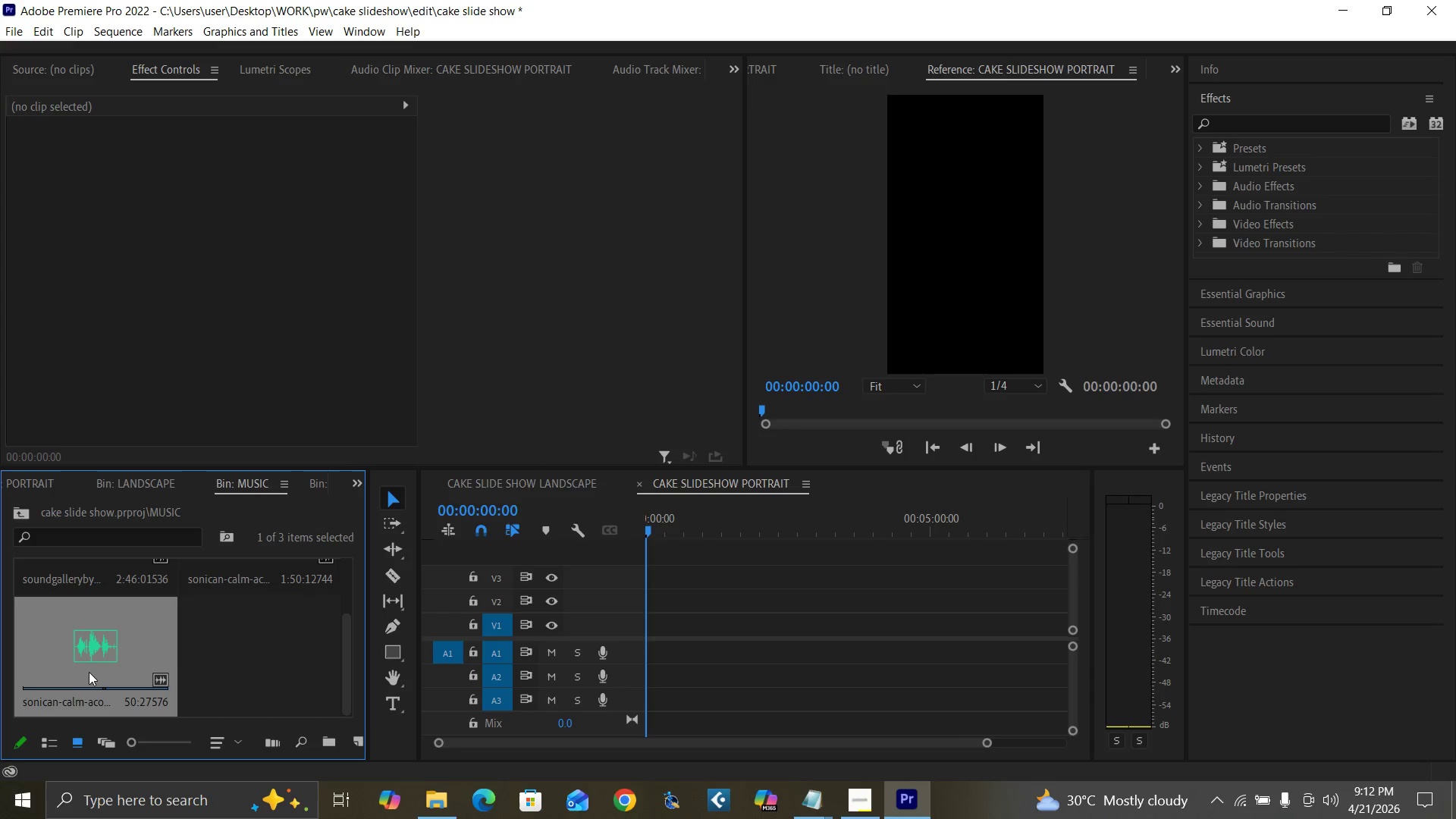 
double_click([102, 652])
 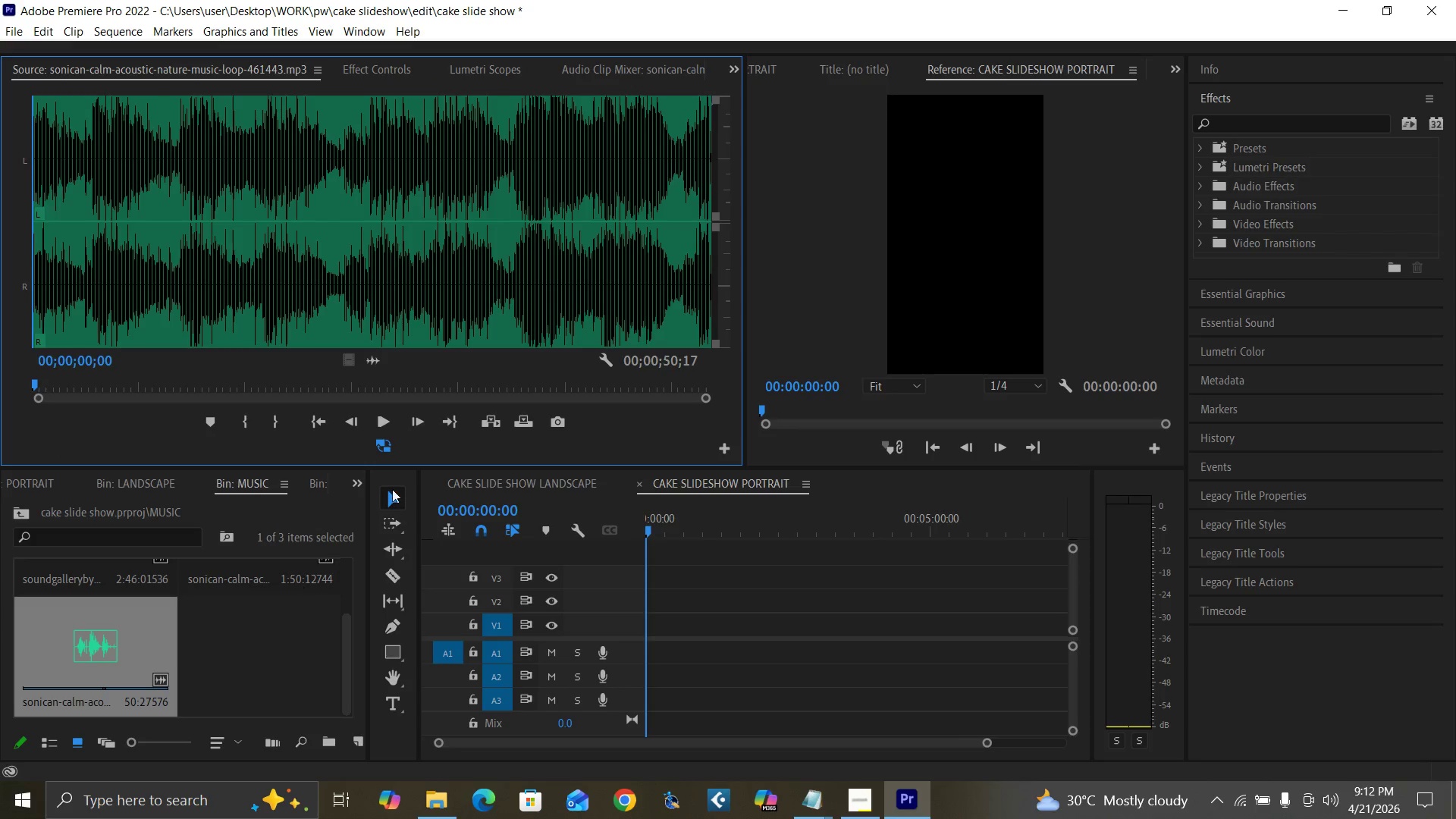 
left_click_drag(start_coordinate=[373, 365], to_coordinate=[639, 642])
 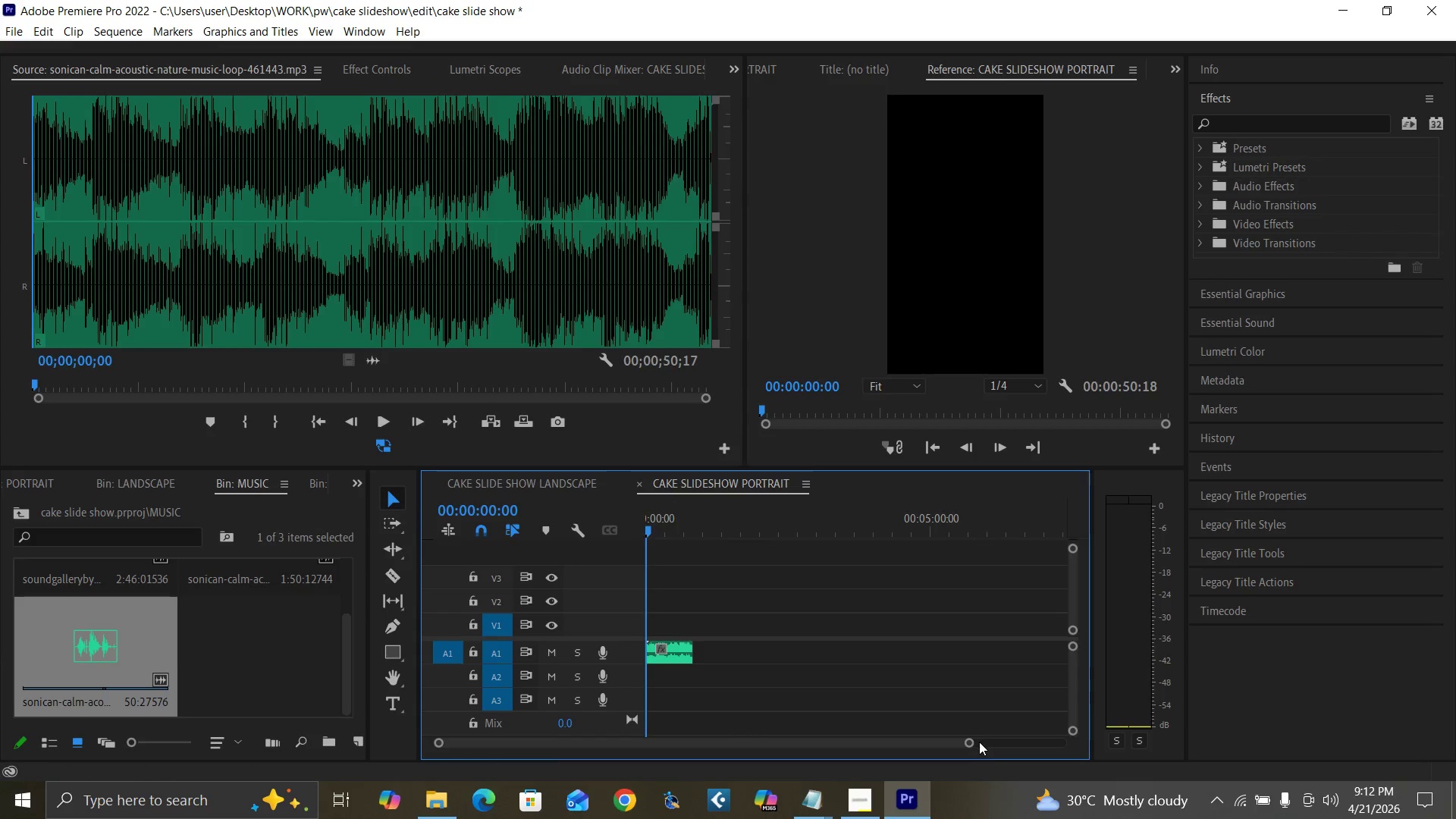 
left_click_drag(start_coordinate=[966, 742], to_coordinate=[830, 752])
 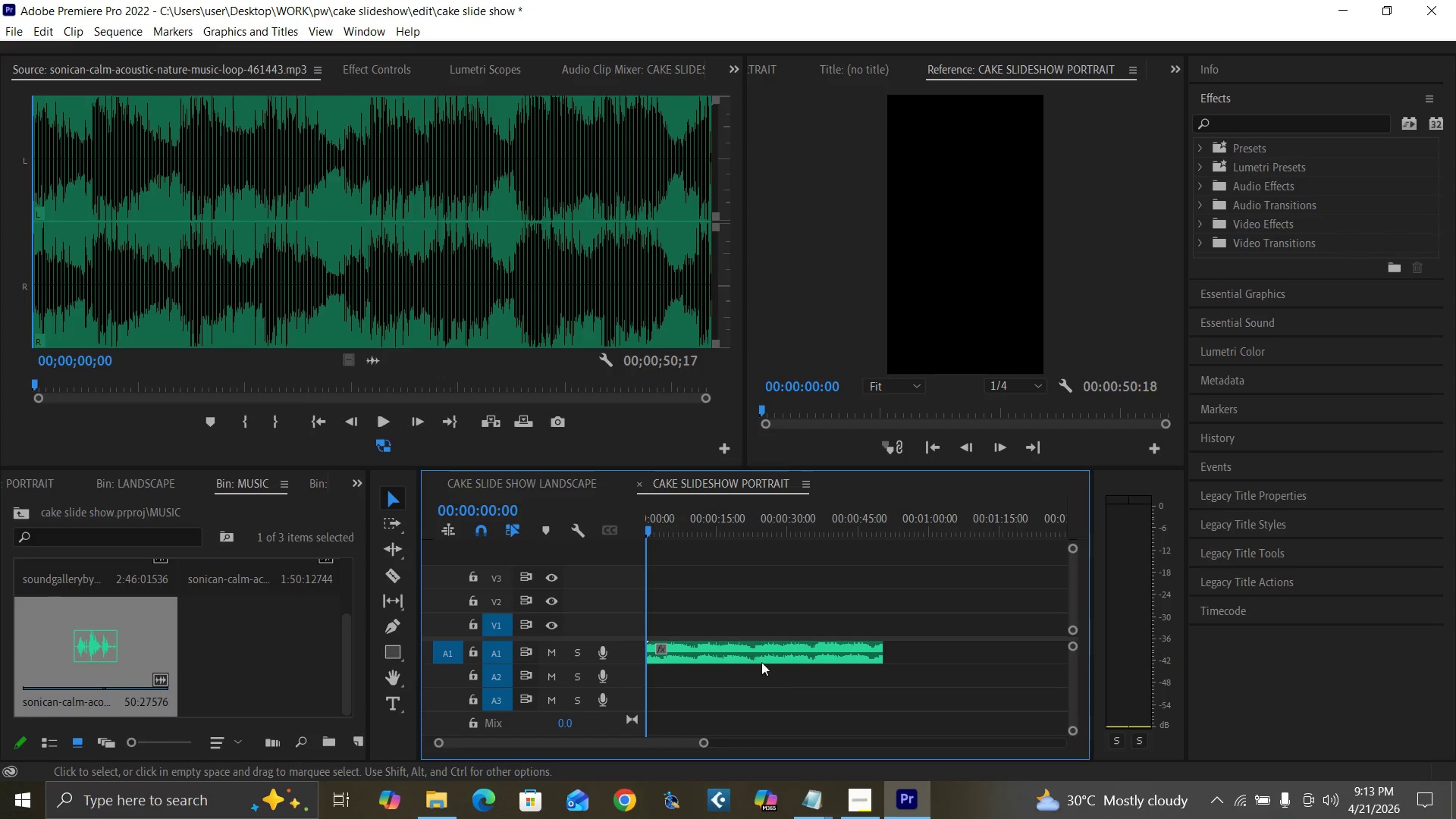 
left_click([758, 657])
 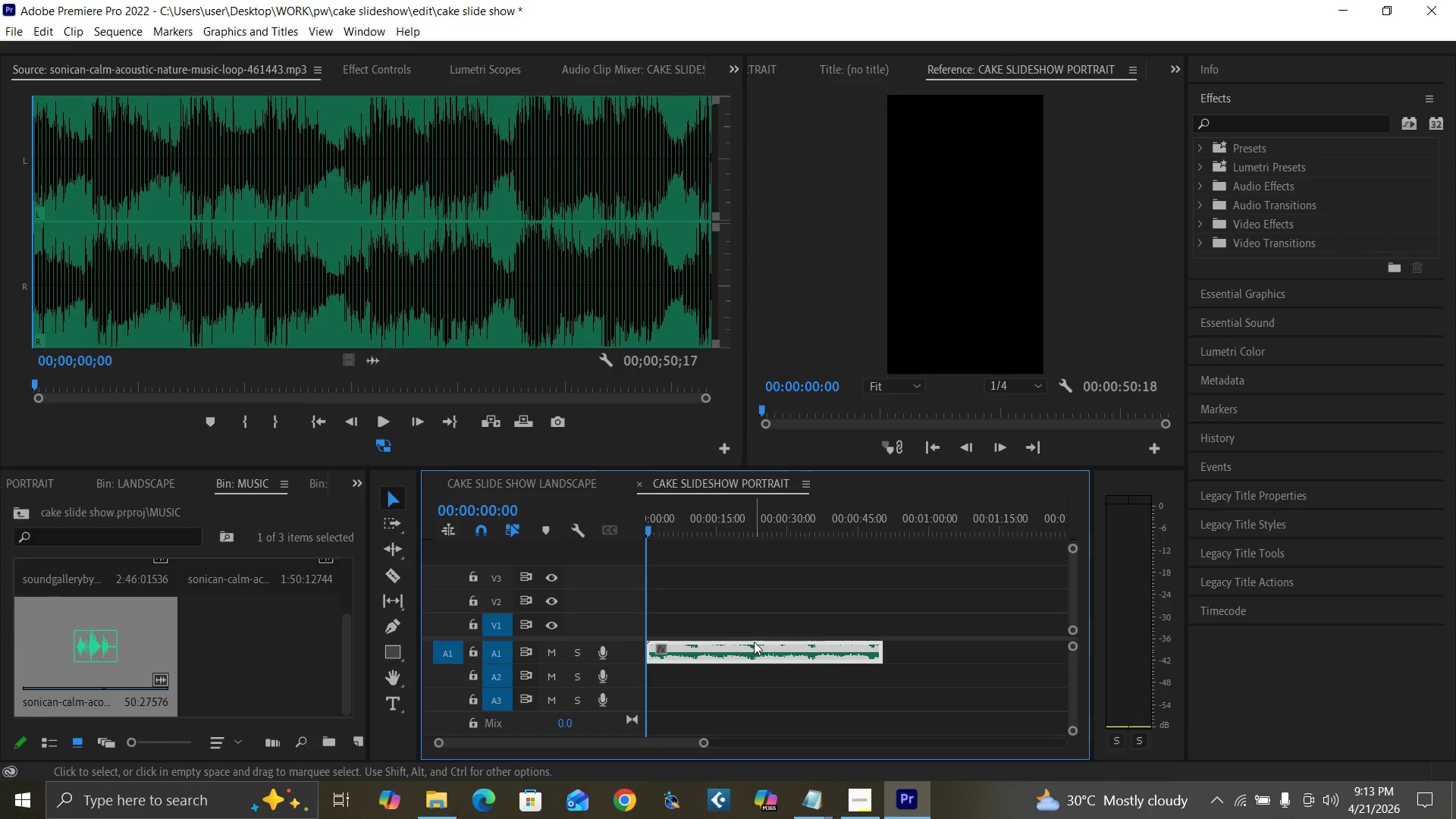 
left_click_drag(start_coordinate=[752, 642], to_coordinate=[990, 667])
 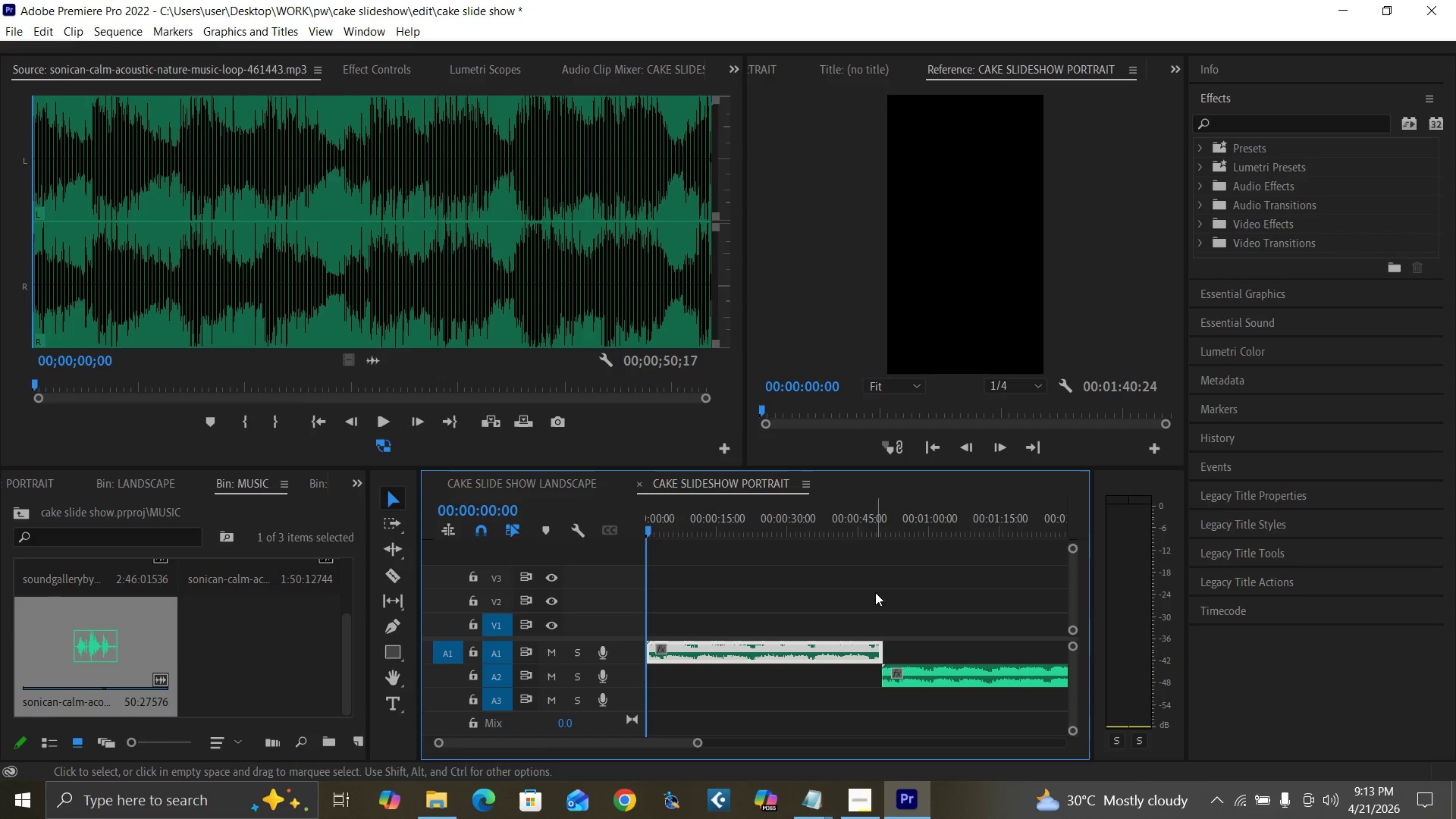 
hold_key(key=AltLeft, duration=1.53)
 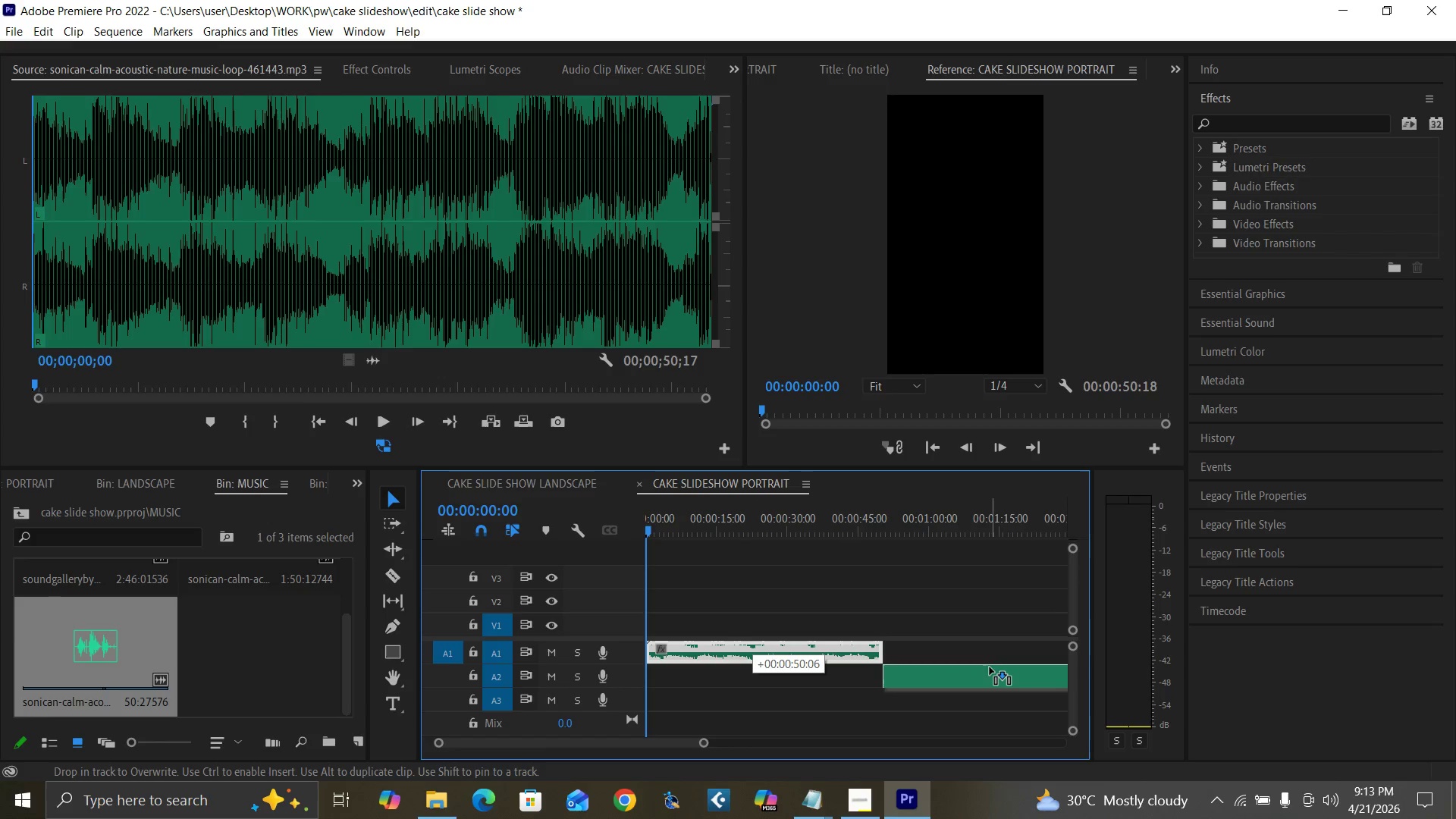 
hold_key(key=AltLeft, duration=1.5)
 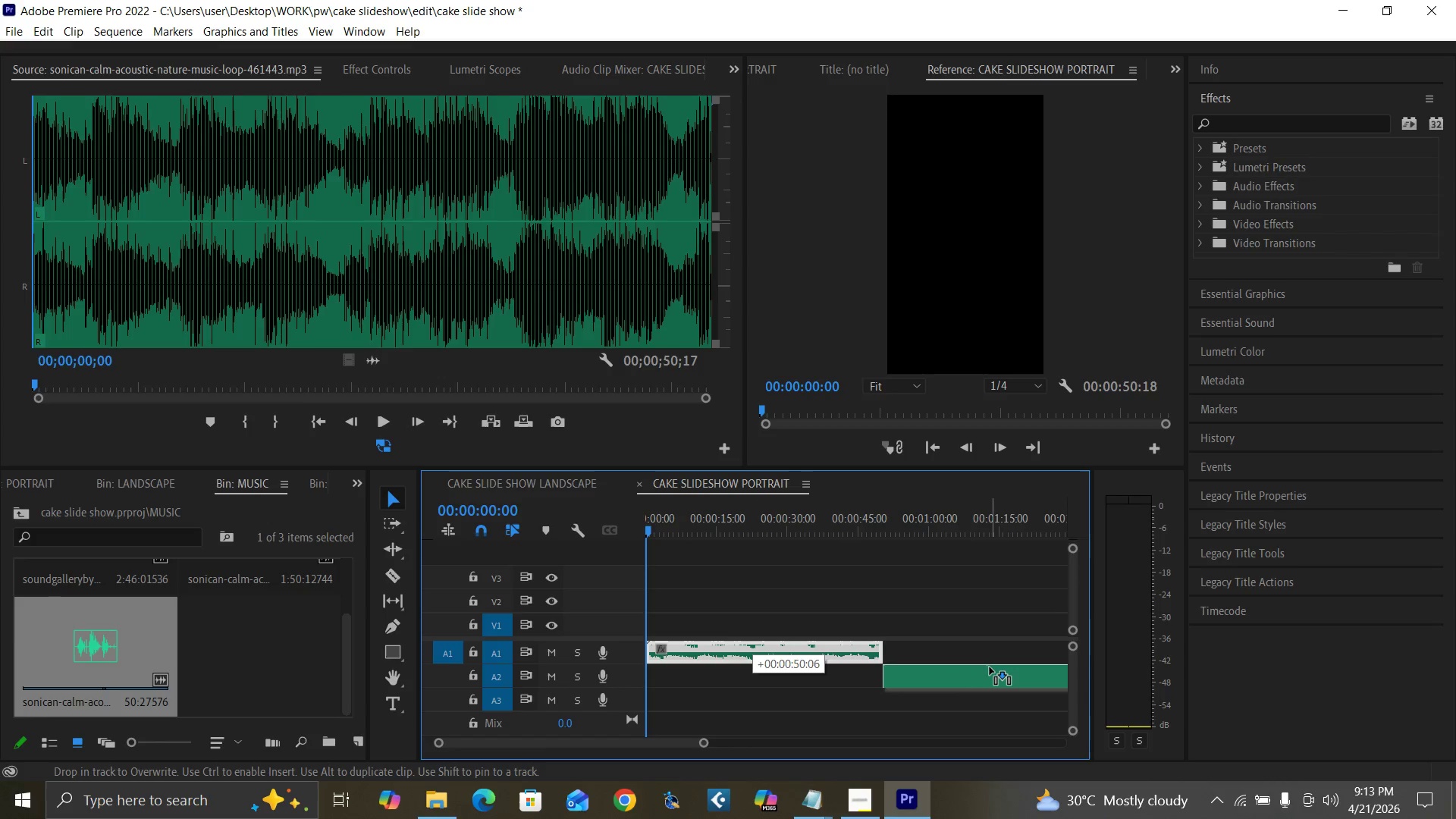 
key(Alt+AltLeft)
 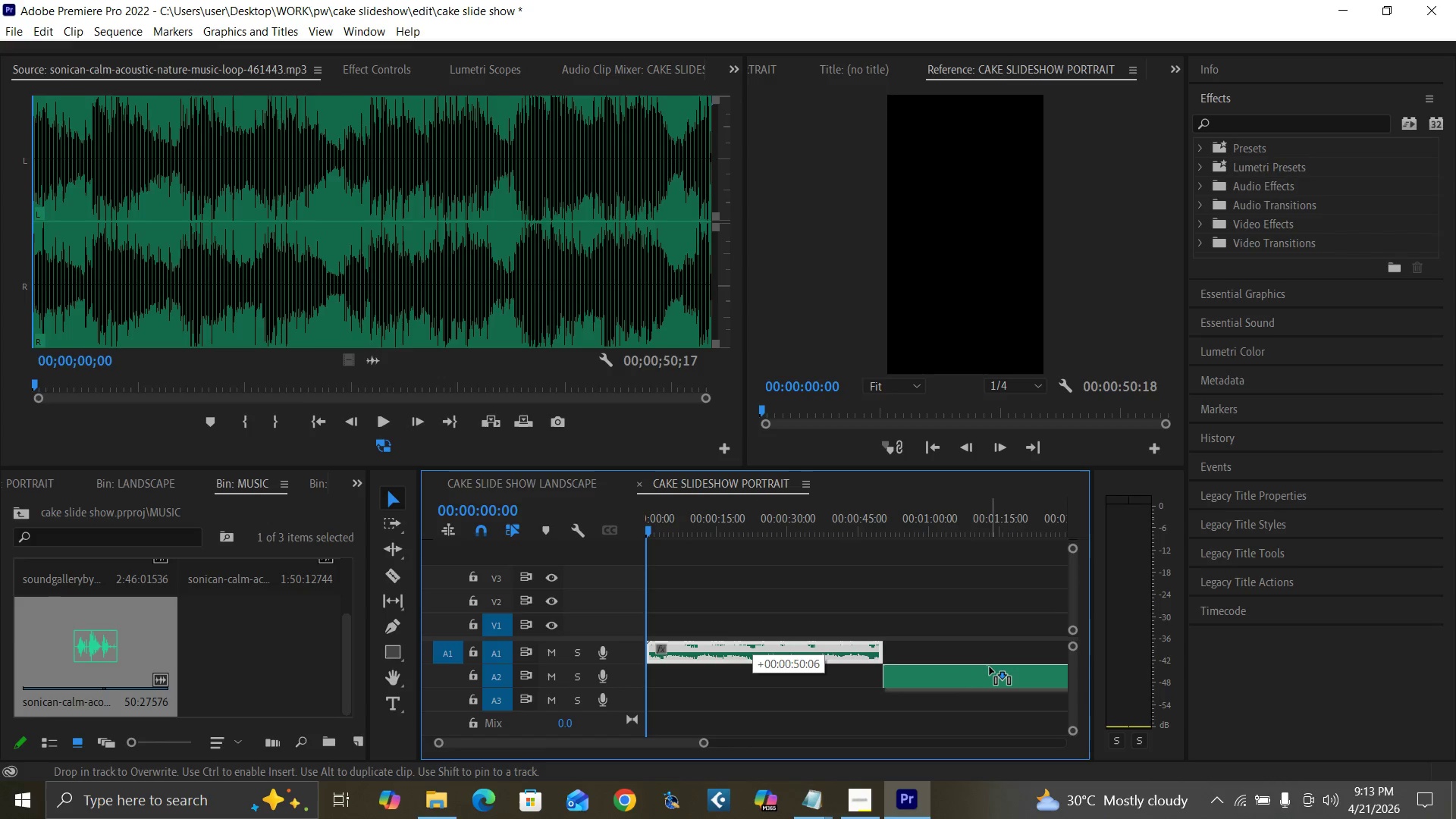 
key(Alt+AltLeft)
 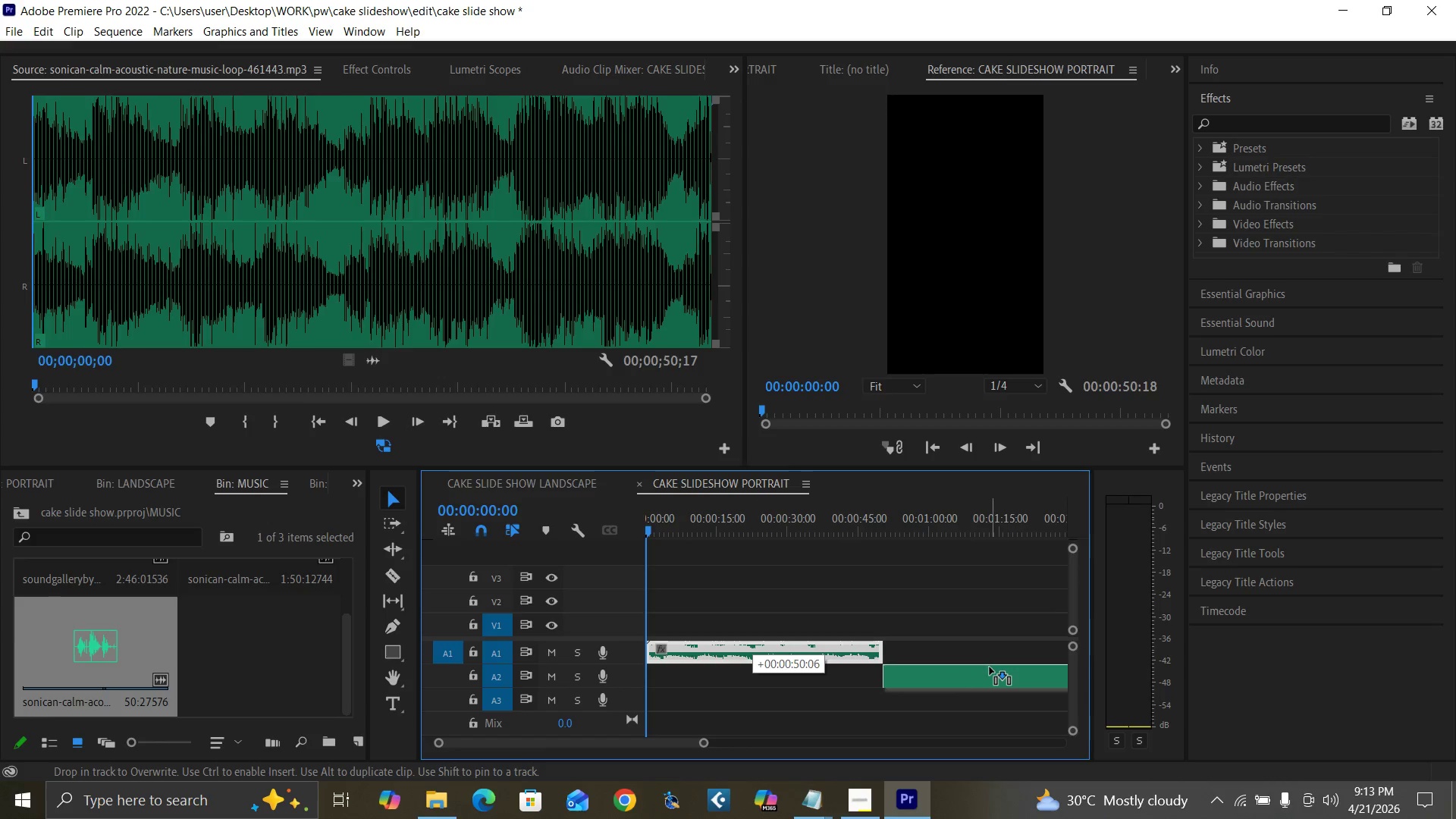 
key(Alt+AltLeft)
 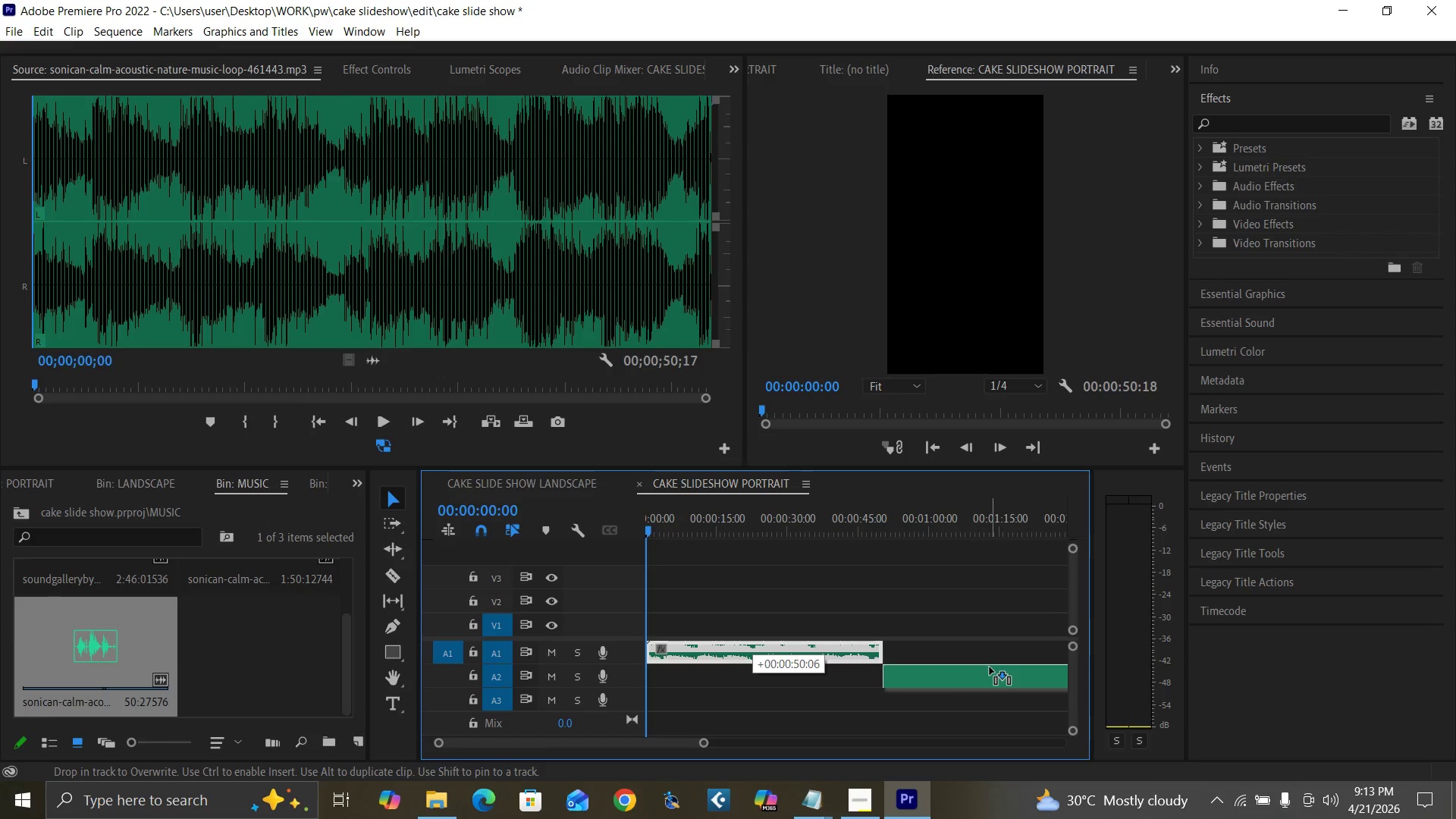 
key(Alt+AltLeft)
 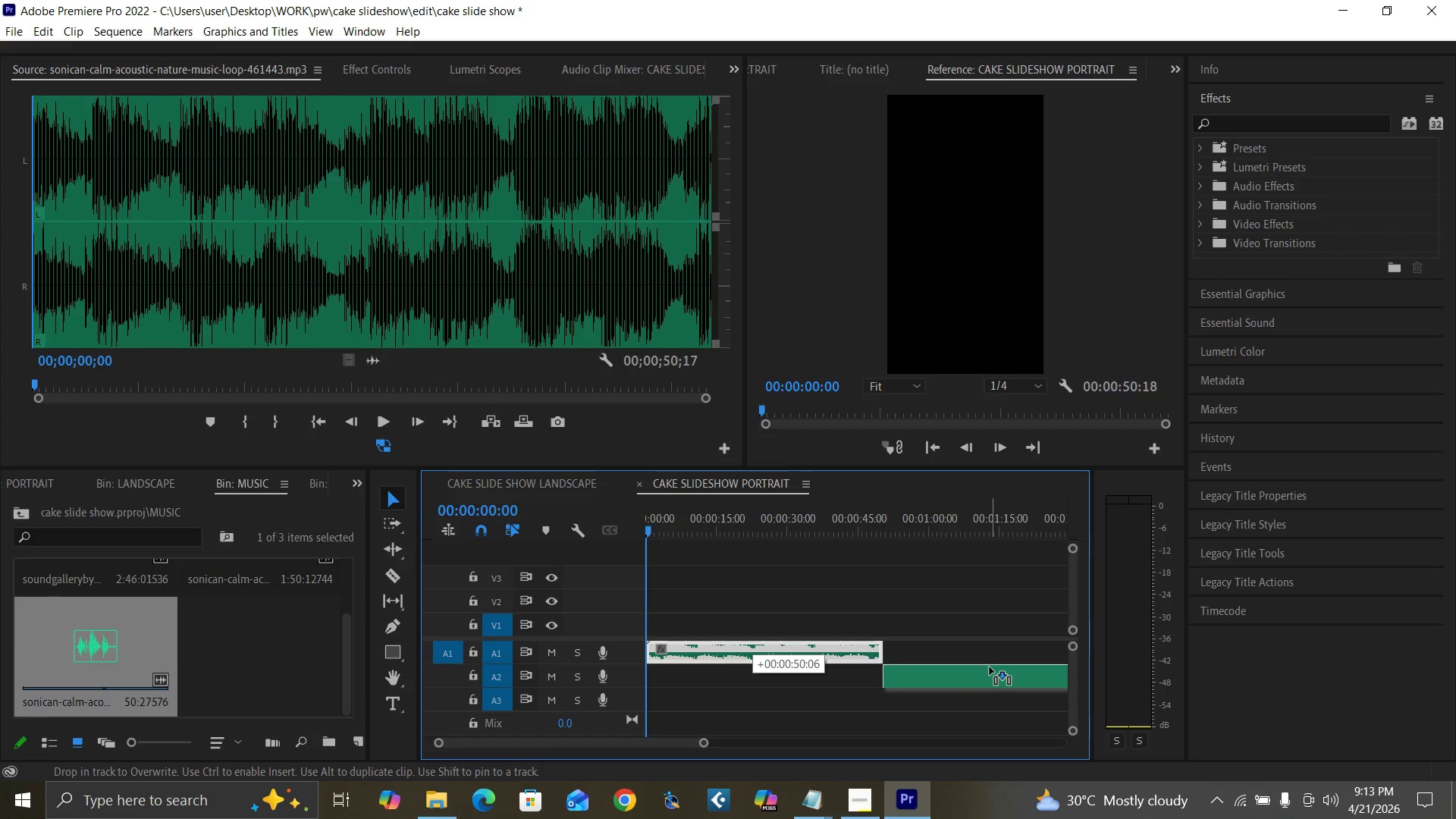 
key(Alt+AltLeft)
 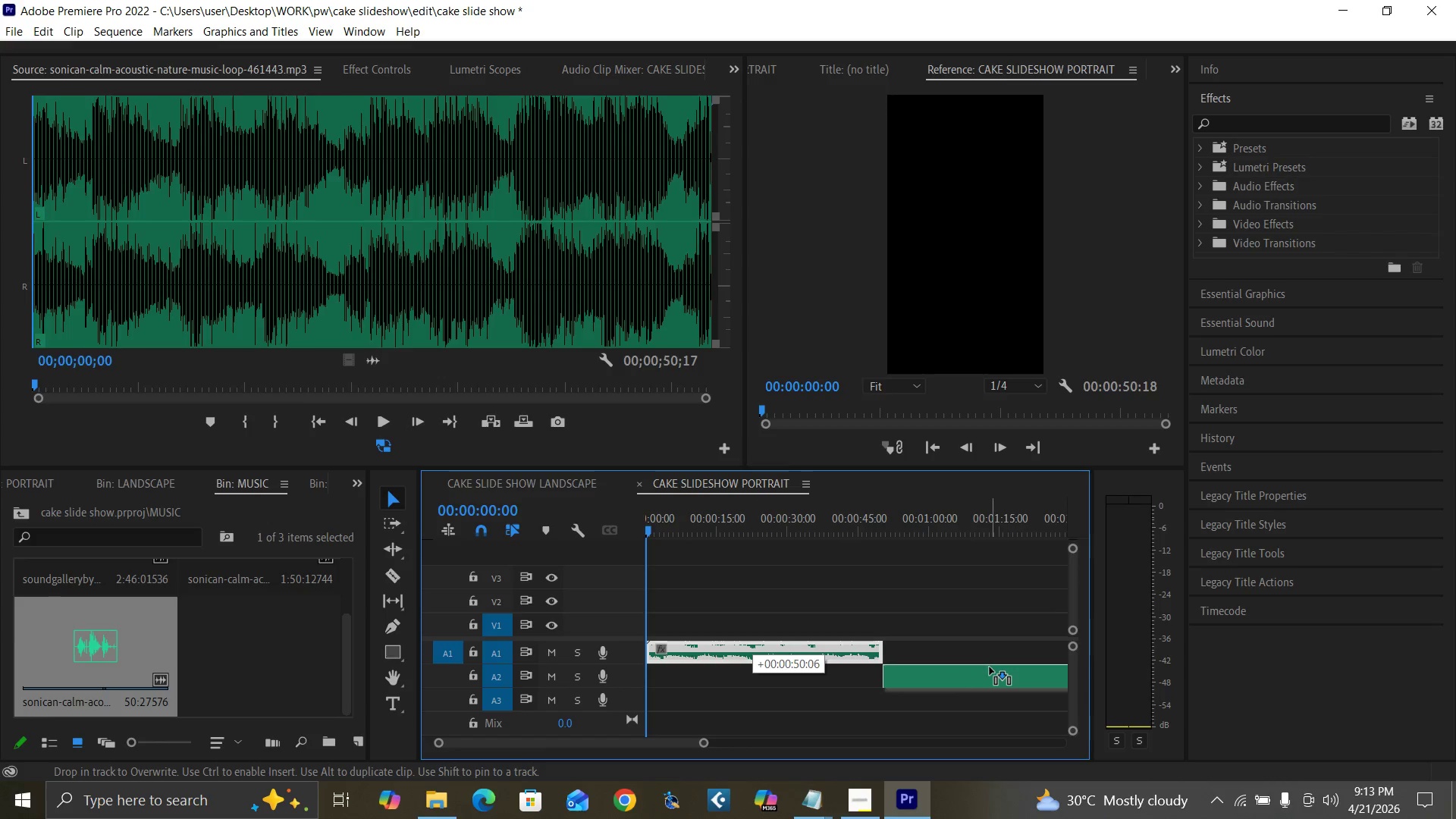 
key(Alt+AltLeft)
 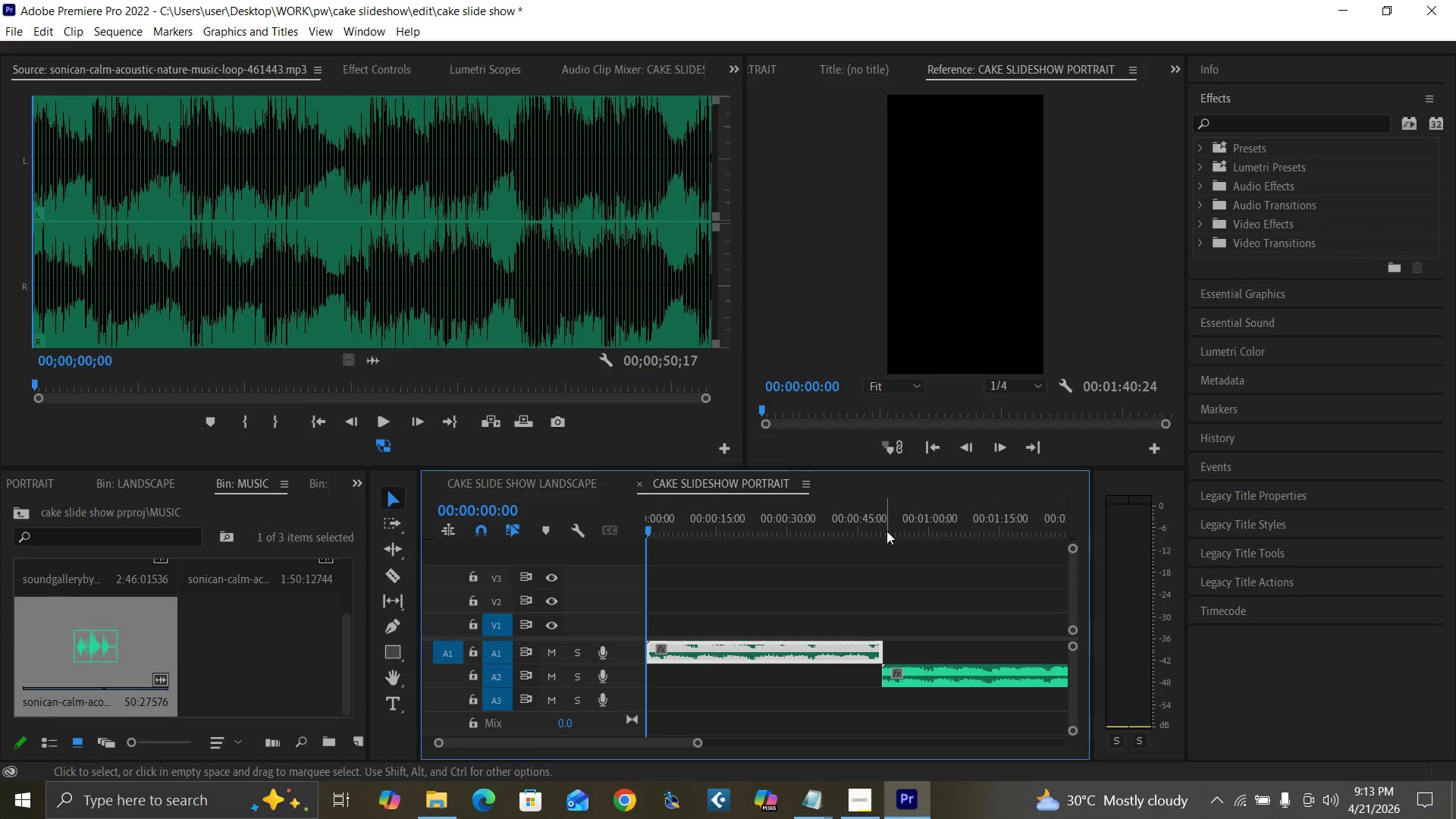 
left_click([884, 520])
 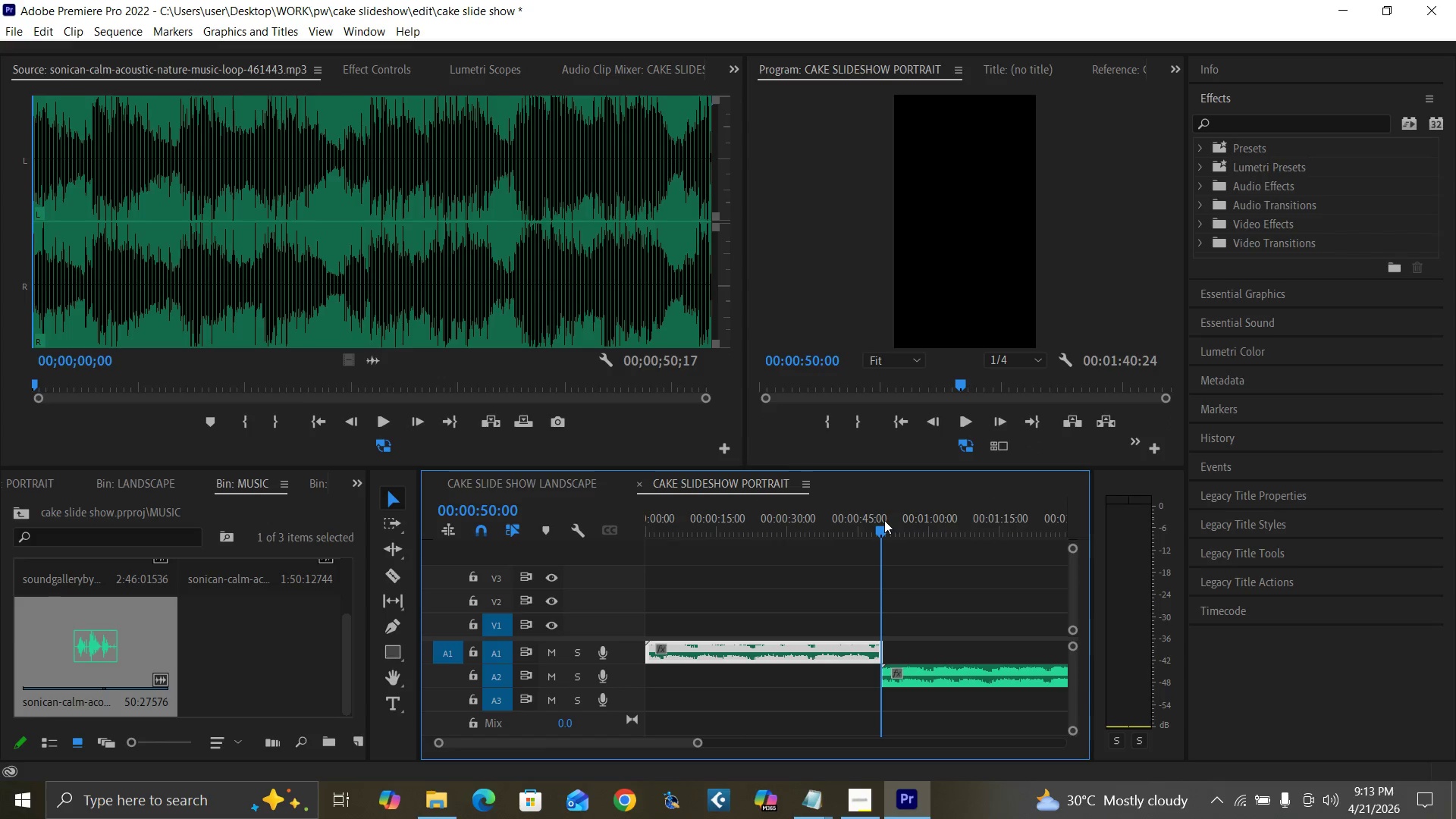 
key(Equal)
 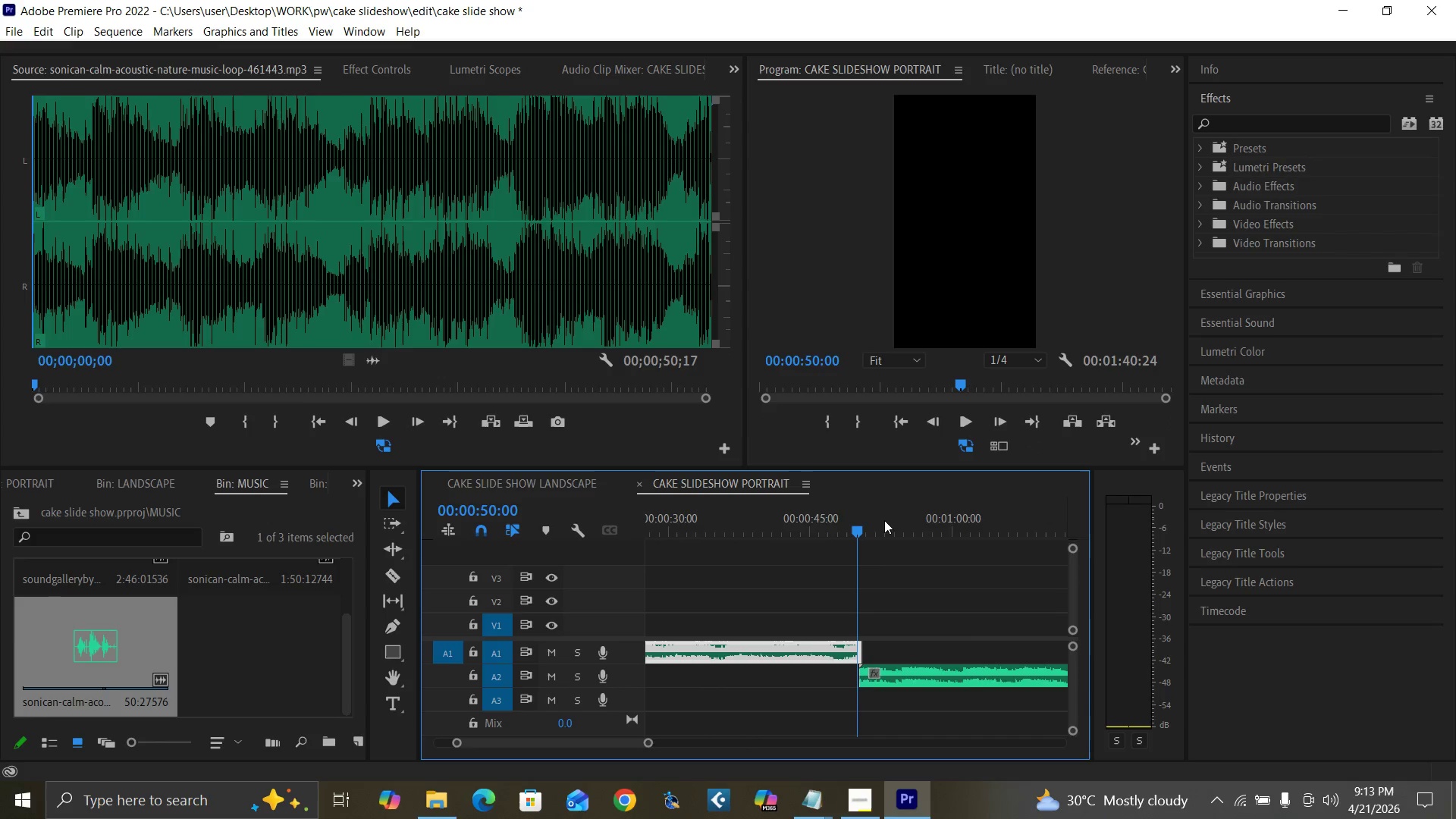 
key(Equal)
 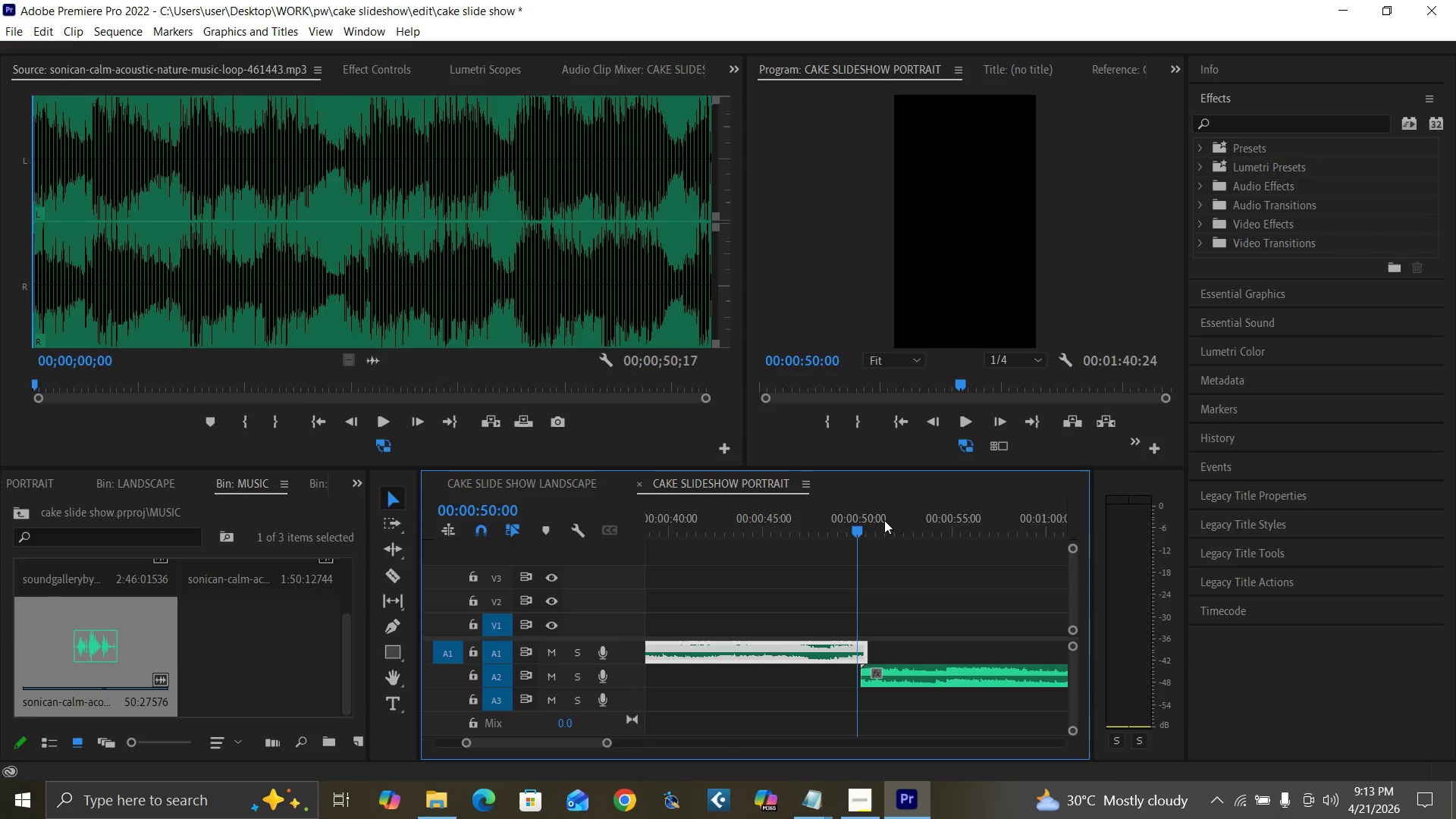 
key(Equal)
 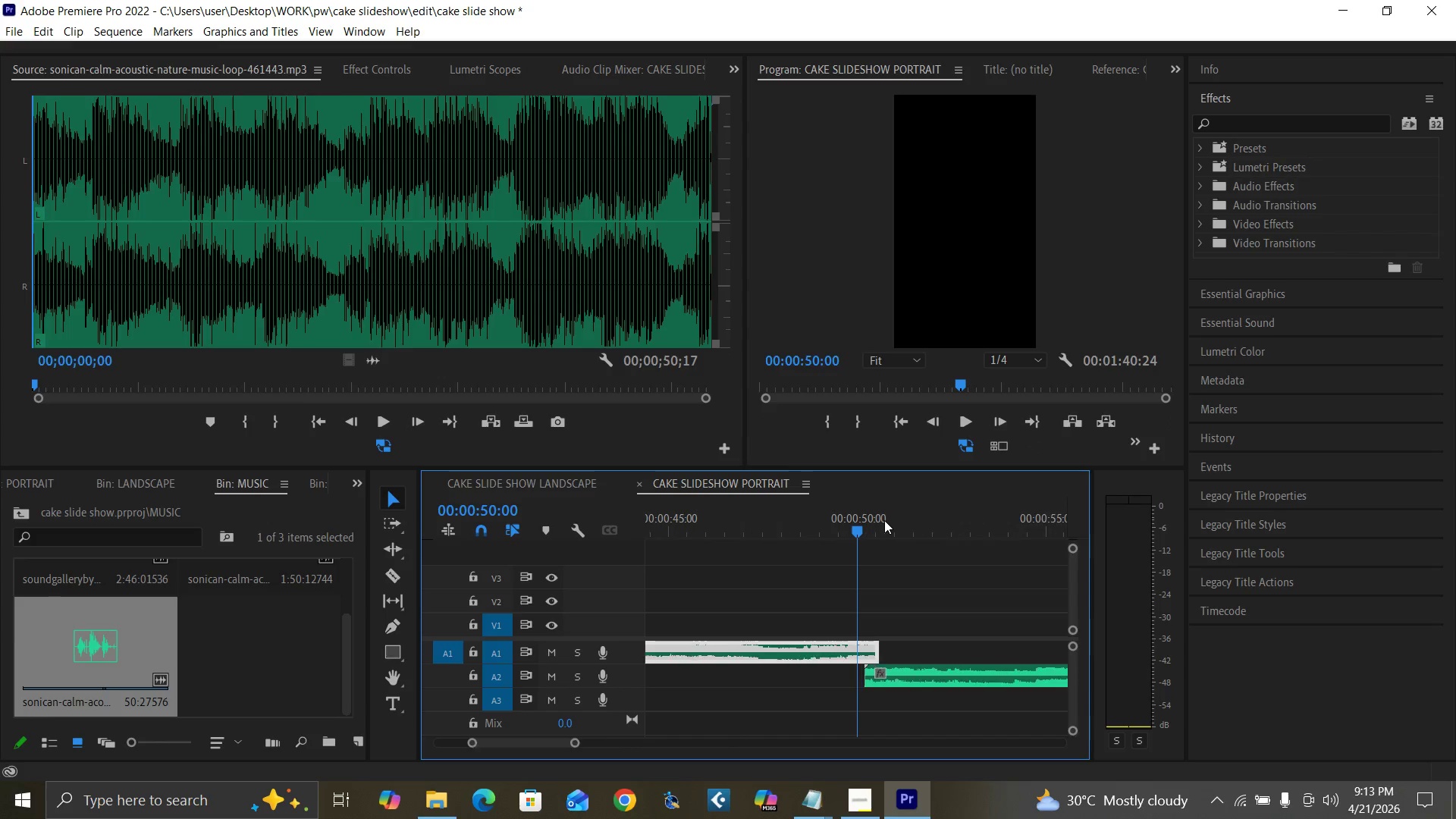 
key(Equal)
 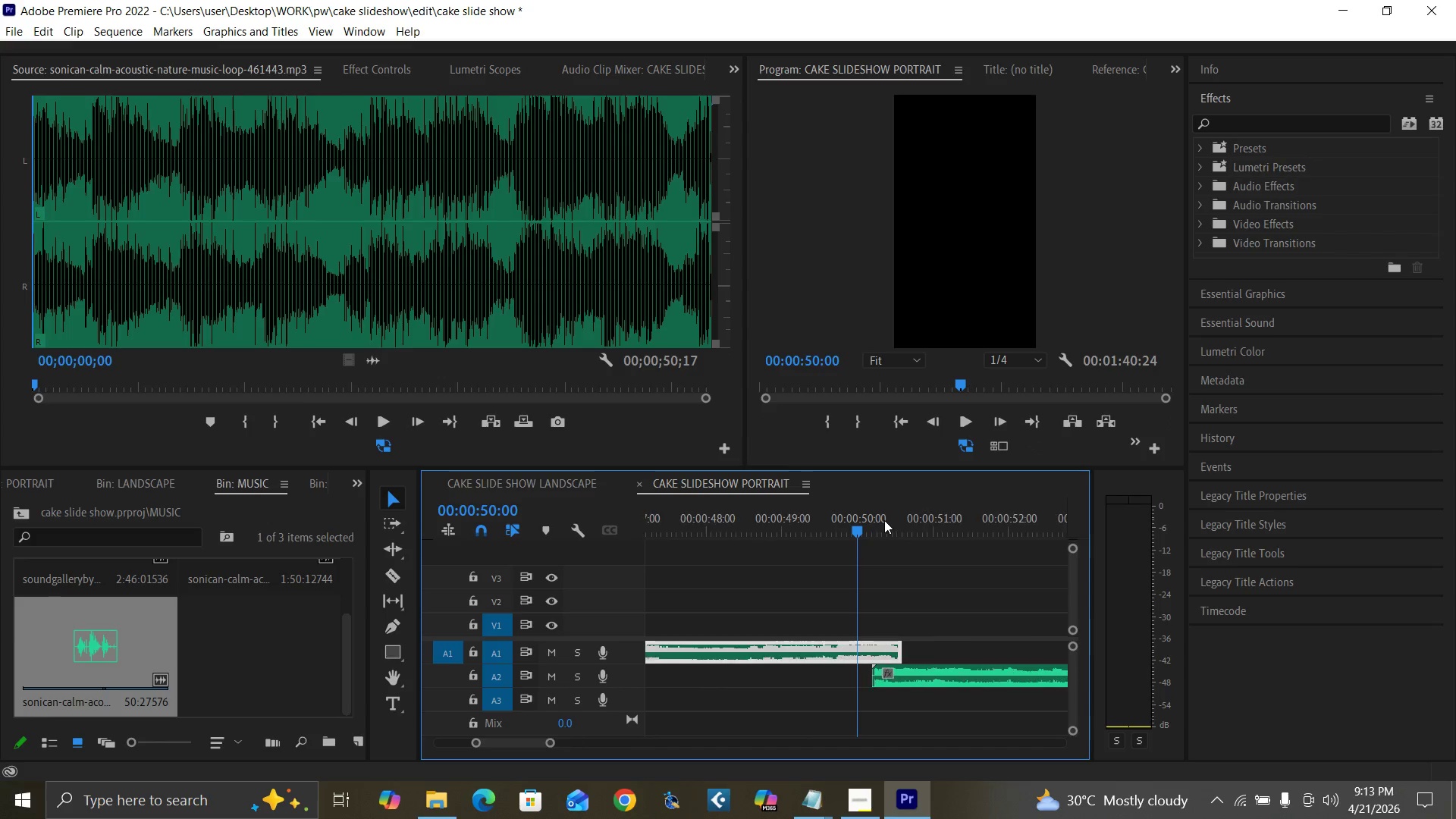 
key(Equal)
 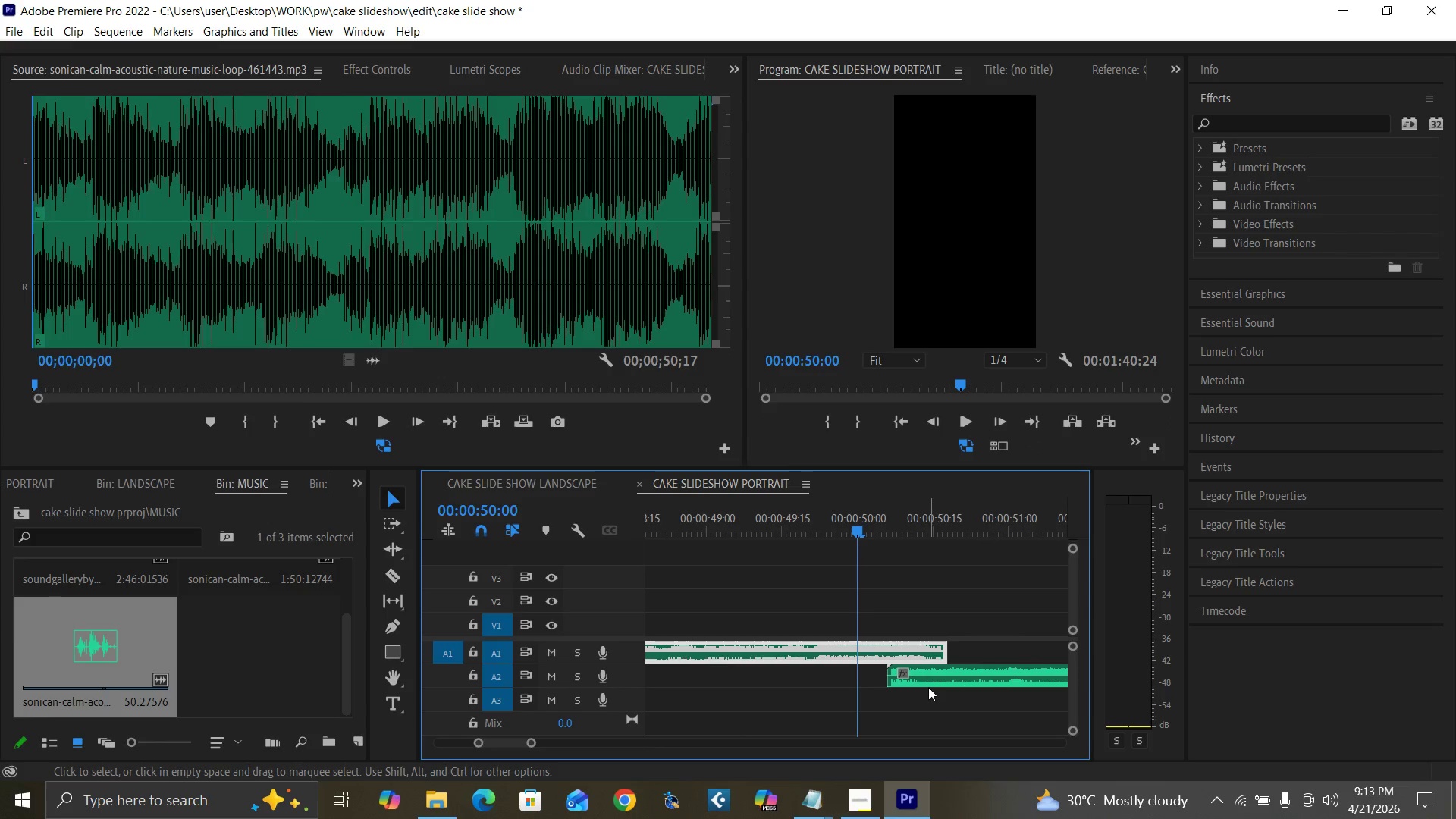 
left_click_drag(start_coordinate=[931, 678], to_coordinate=[969, 682])
 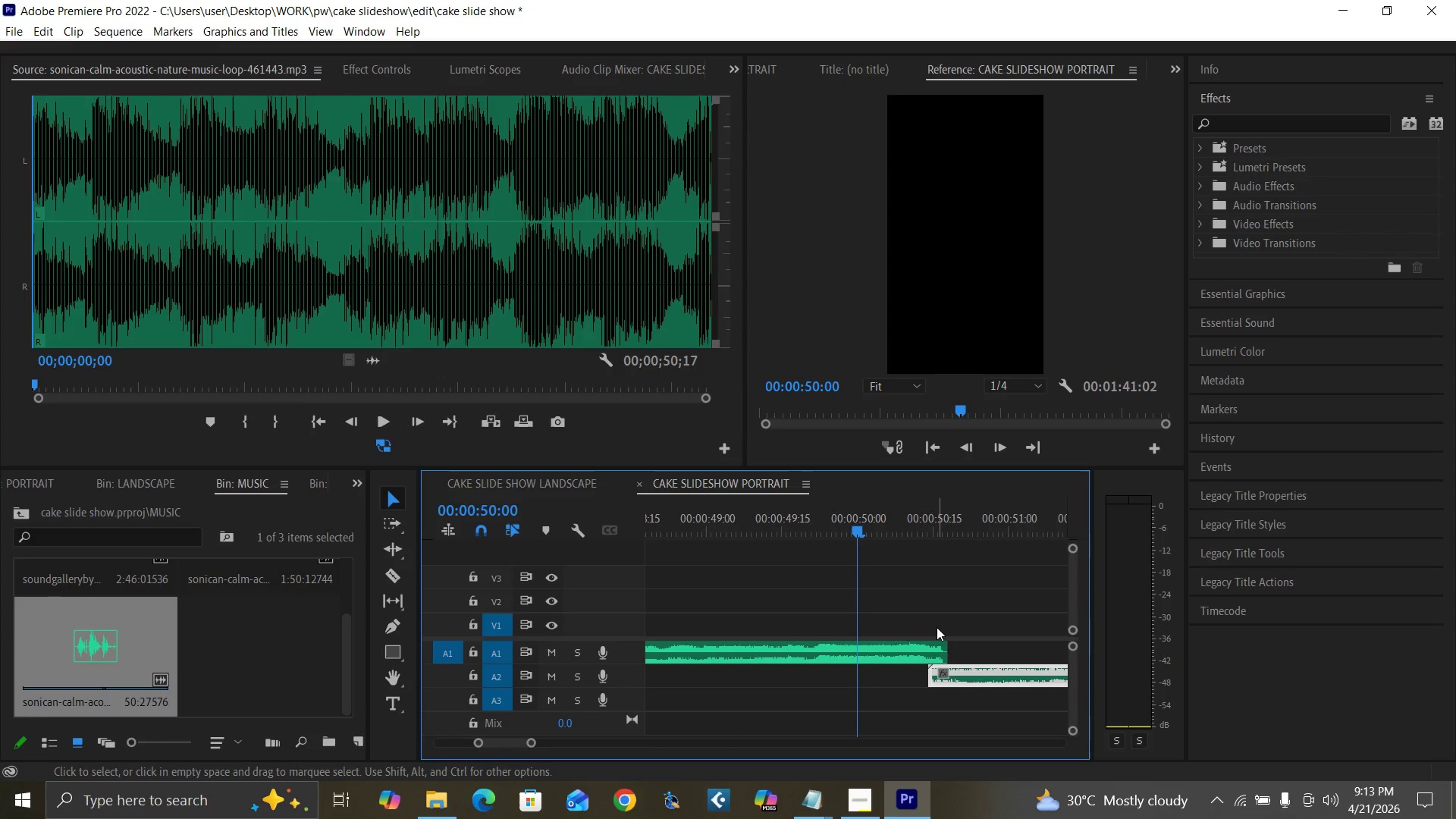 
key(Equal)
 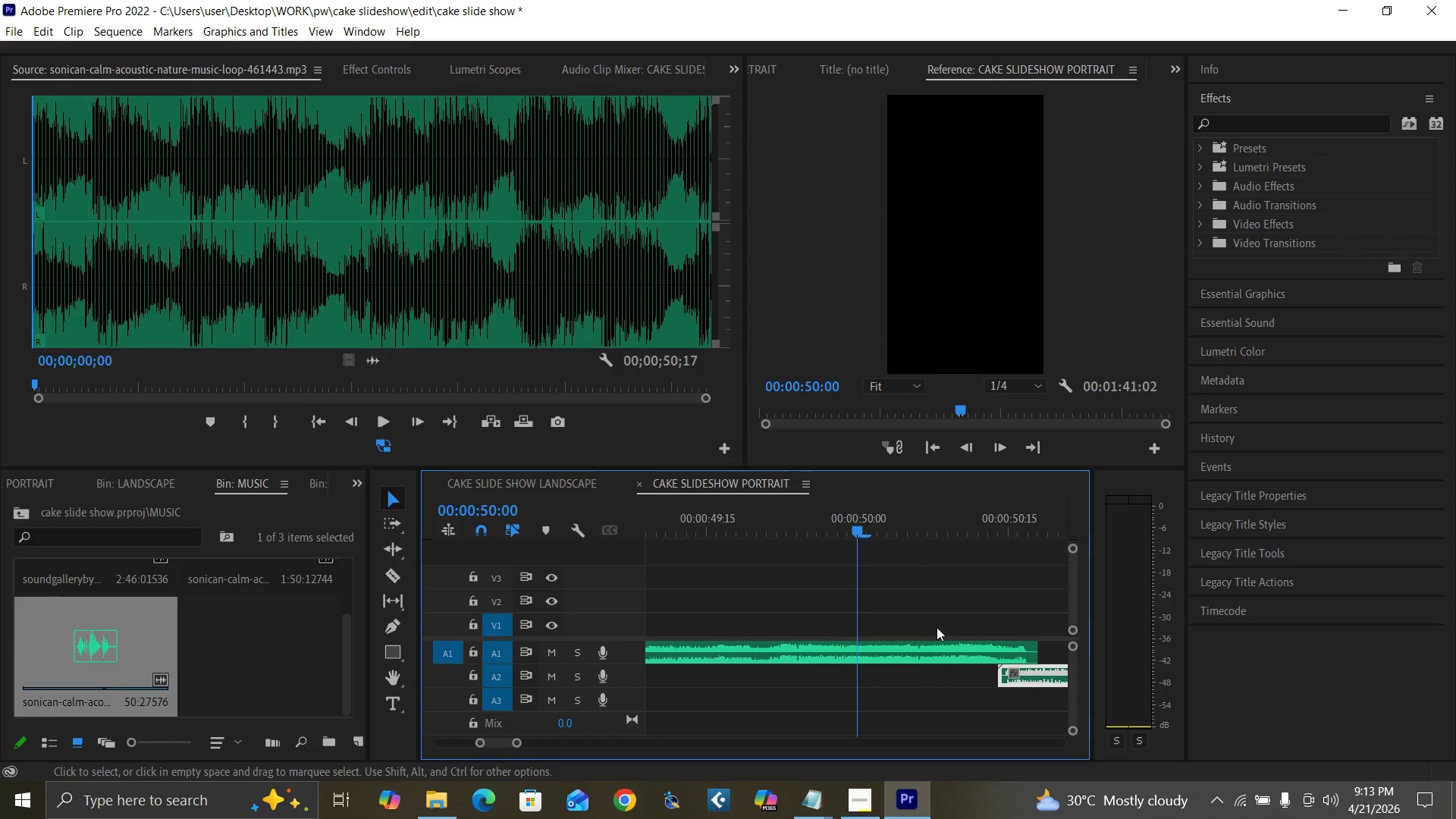 
key(Equal)
 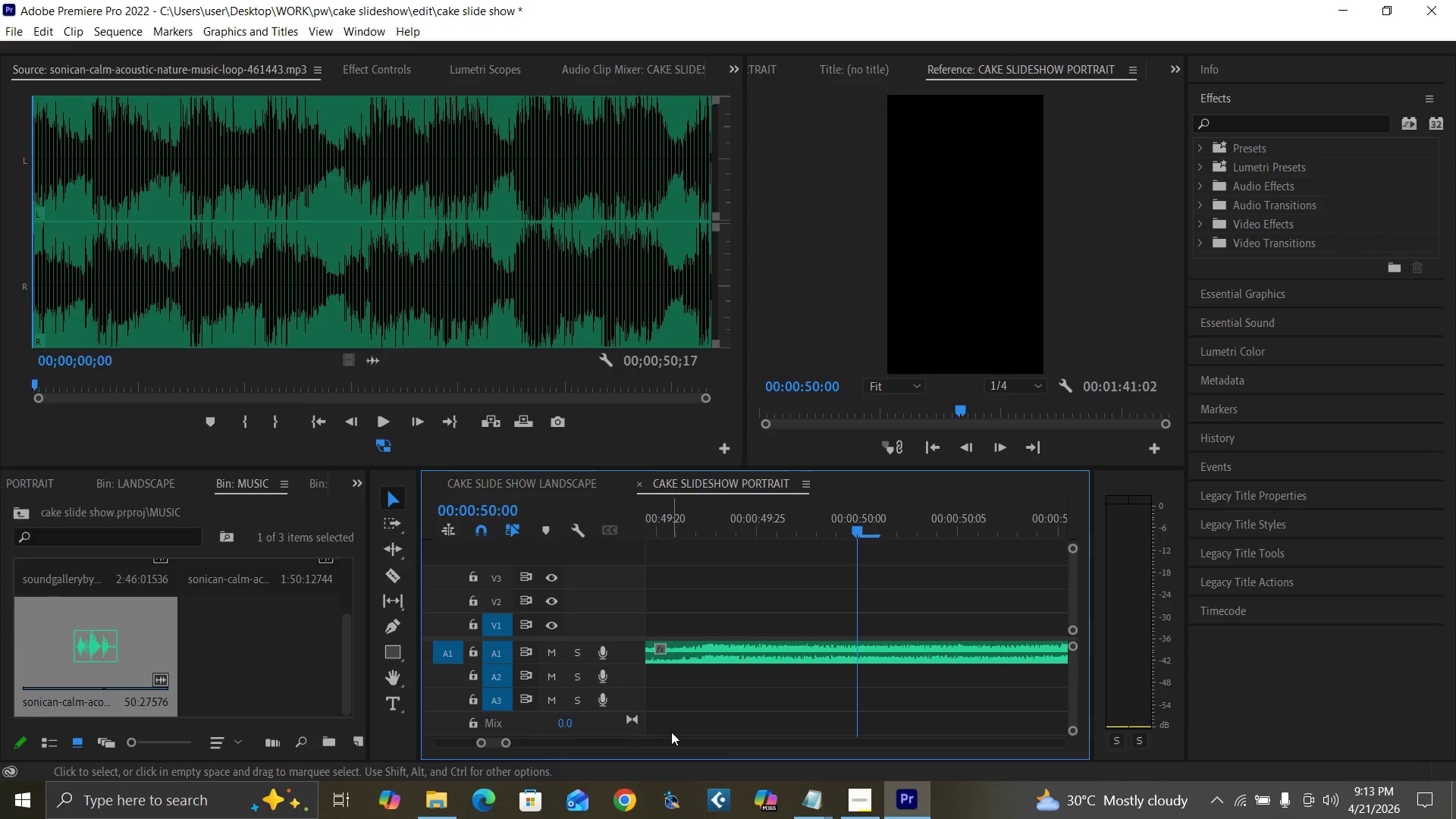 
key(ArrowRight)
 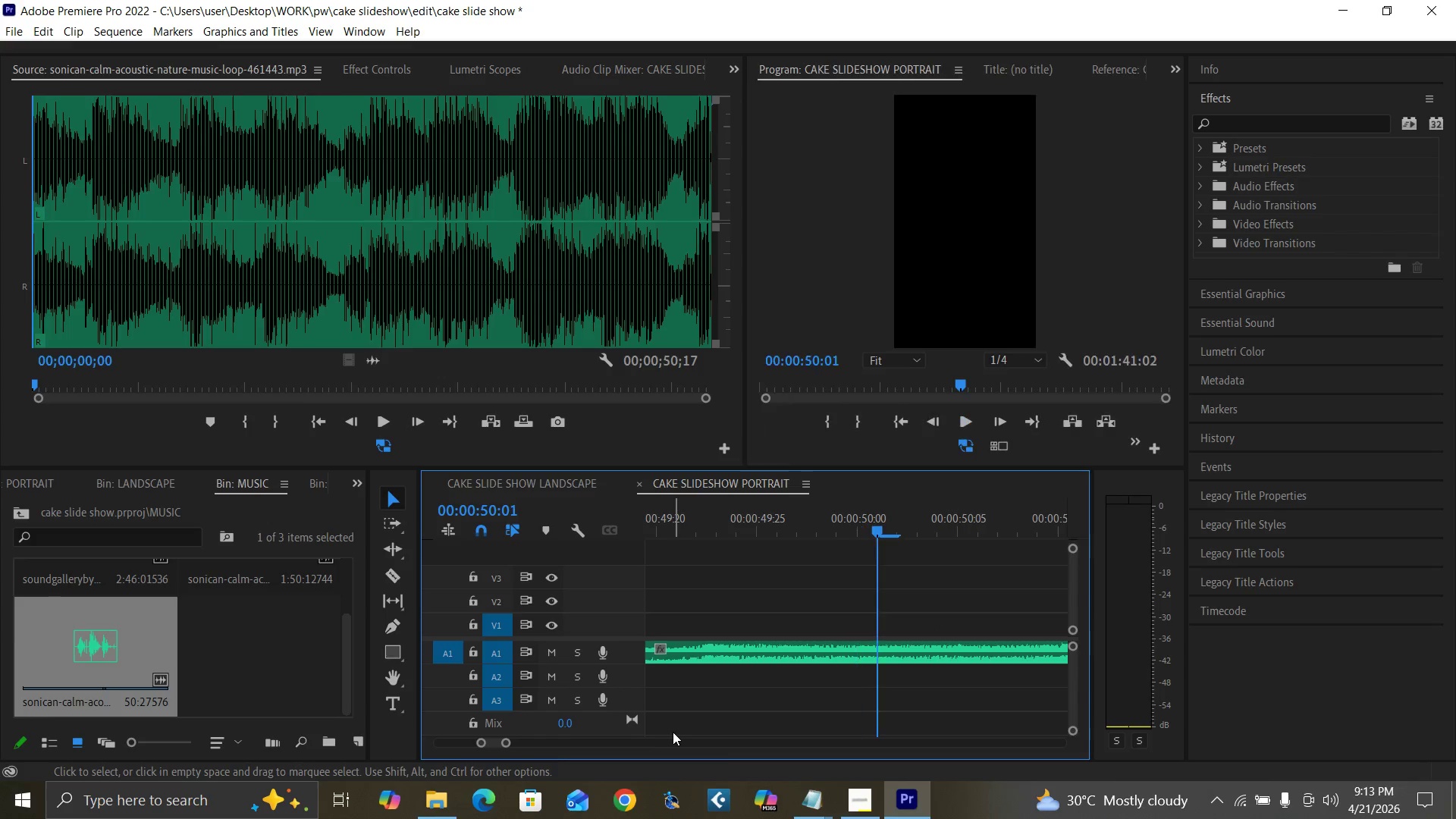 
key(ArrowRight)
 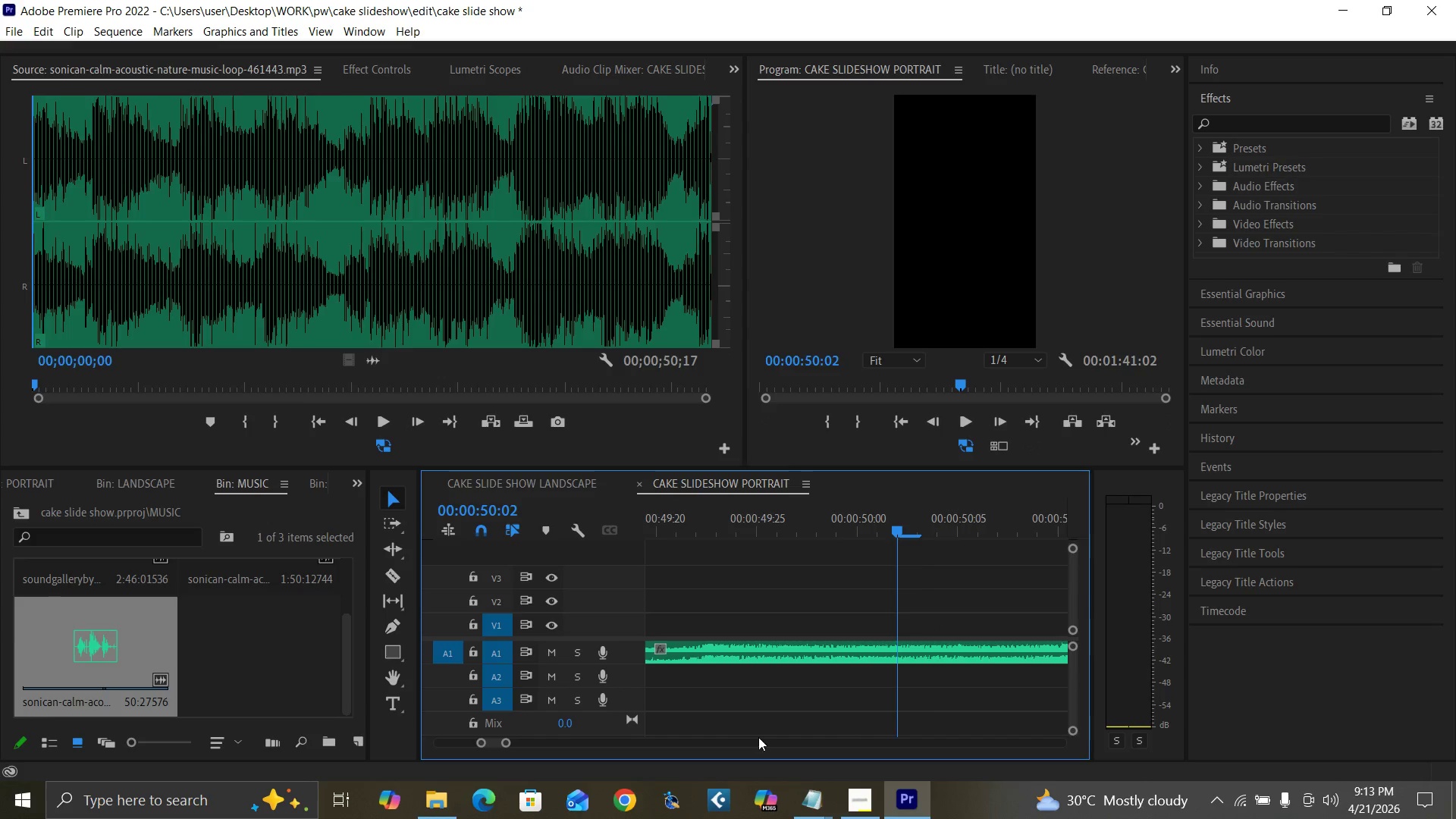 
key(ArrowRight)
 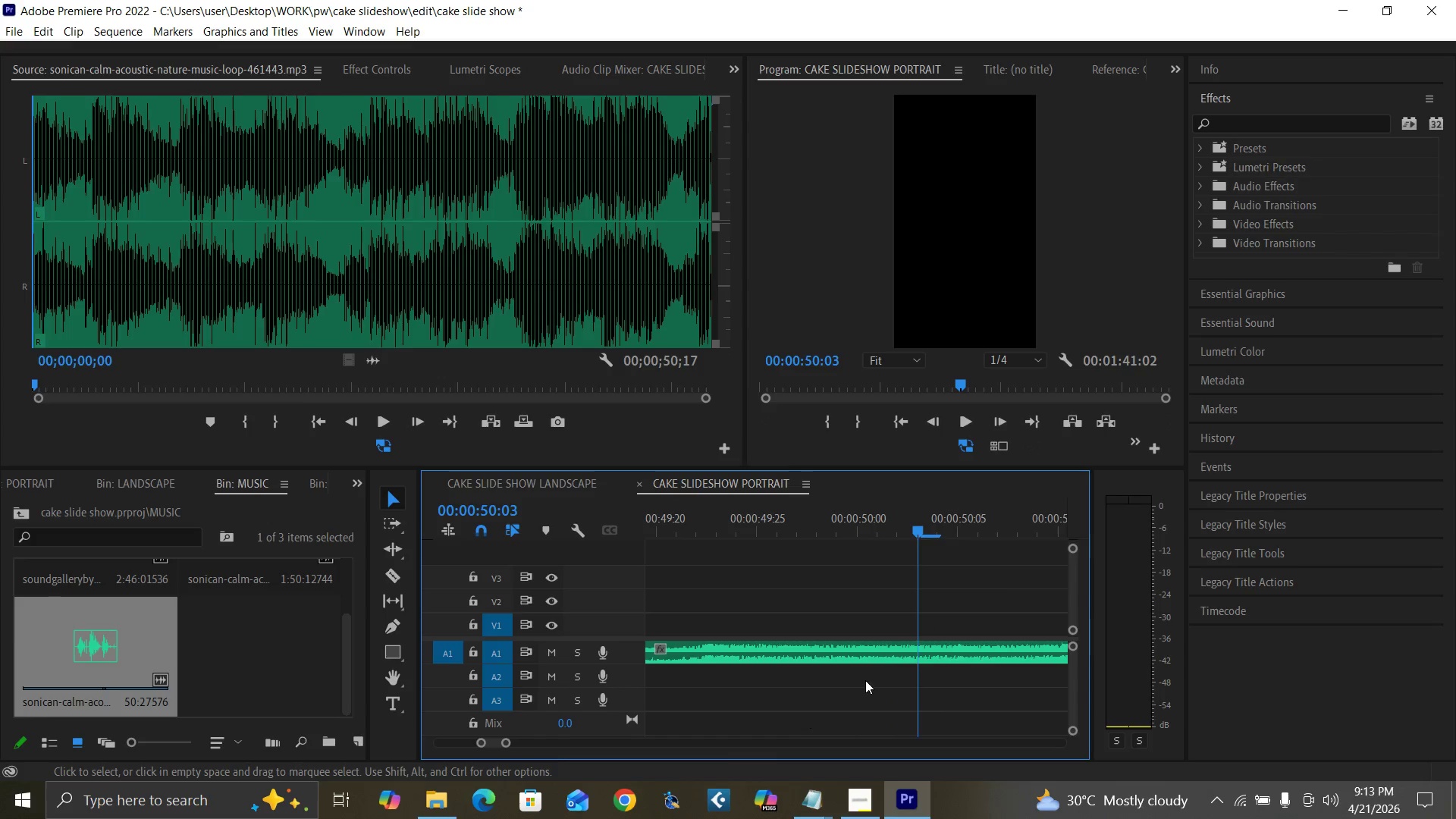 
key(ArrowRight)
 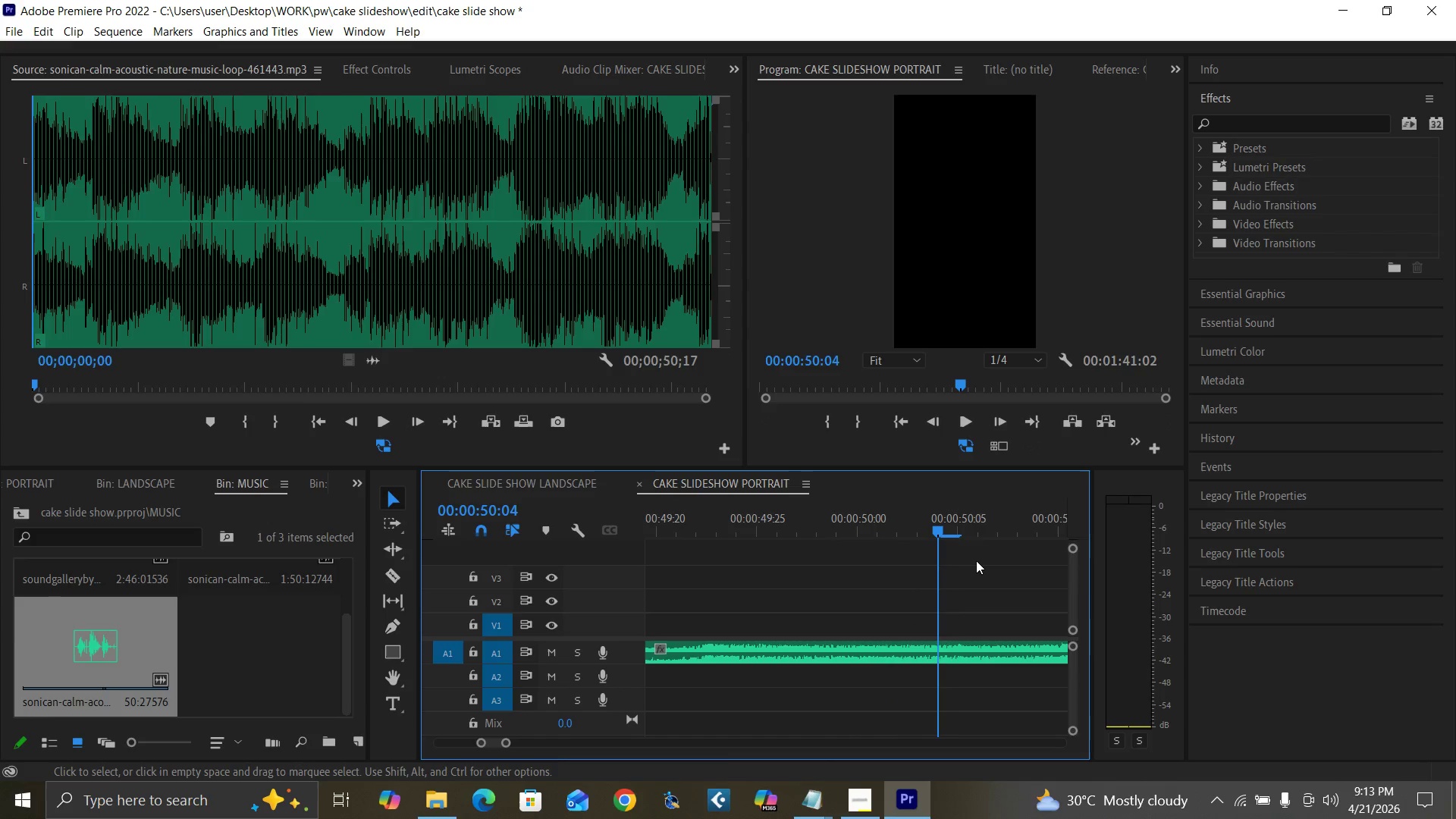 
key(ArrowRight)
 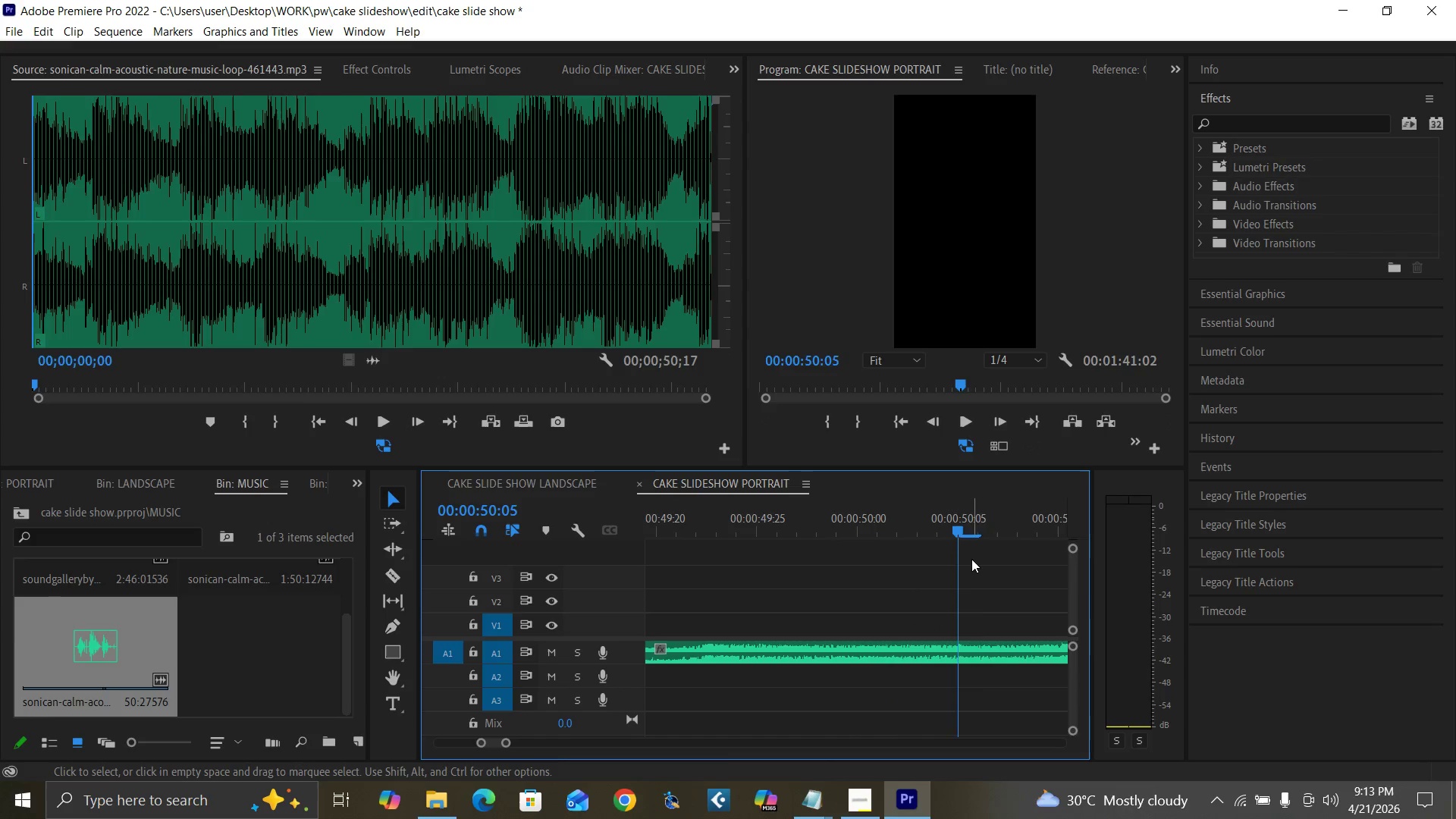 
key(ArrowRight)
 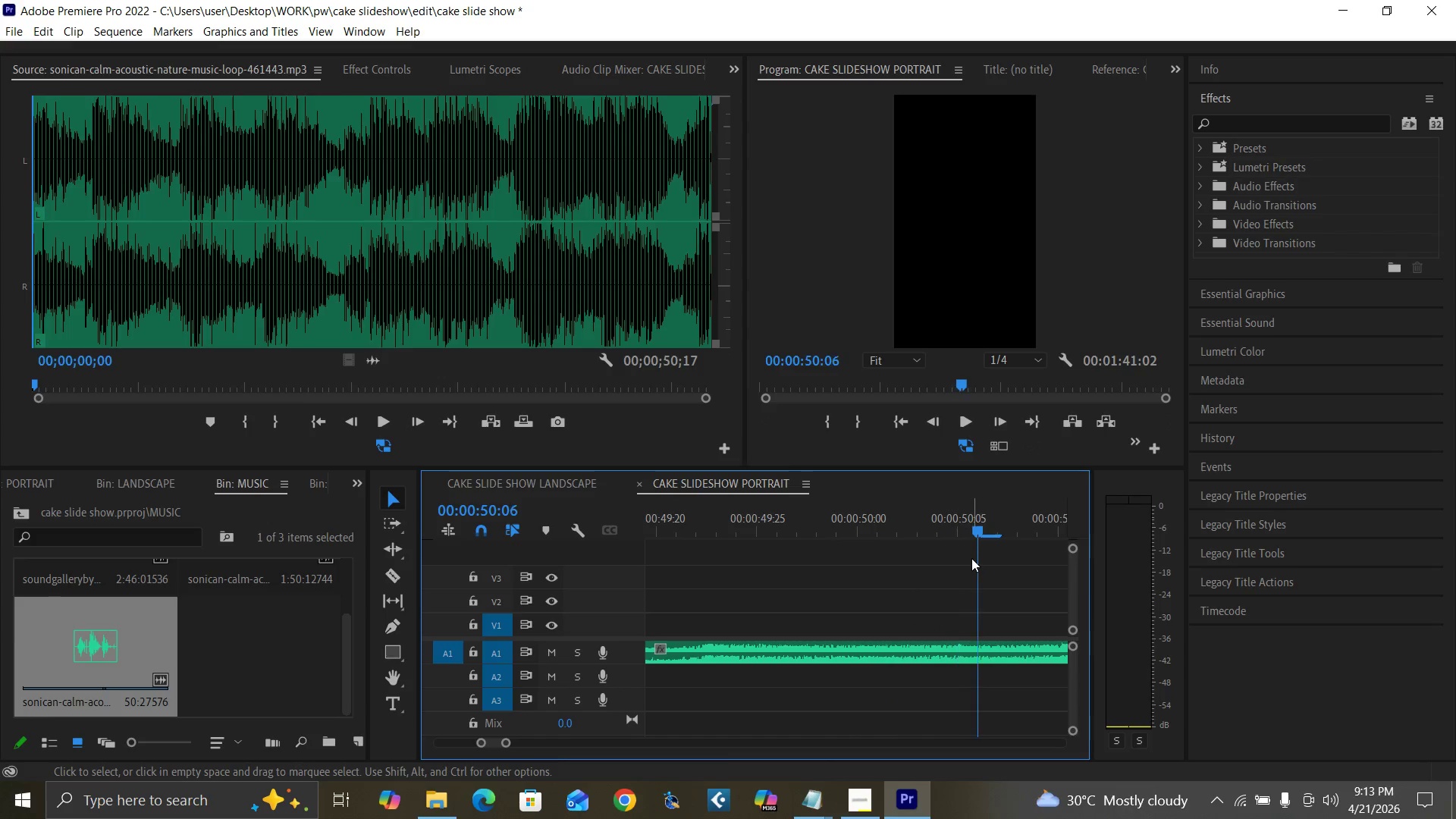 
key(ArrowRight)
 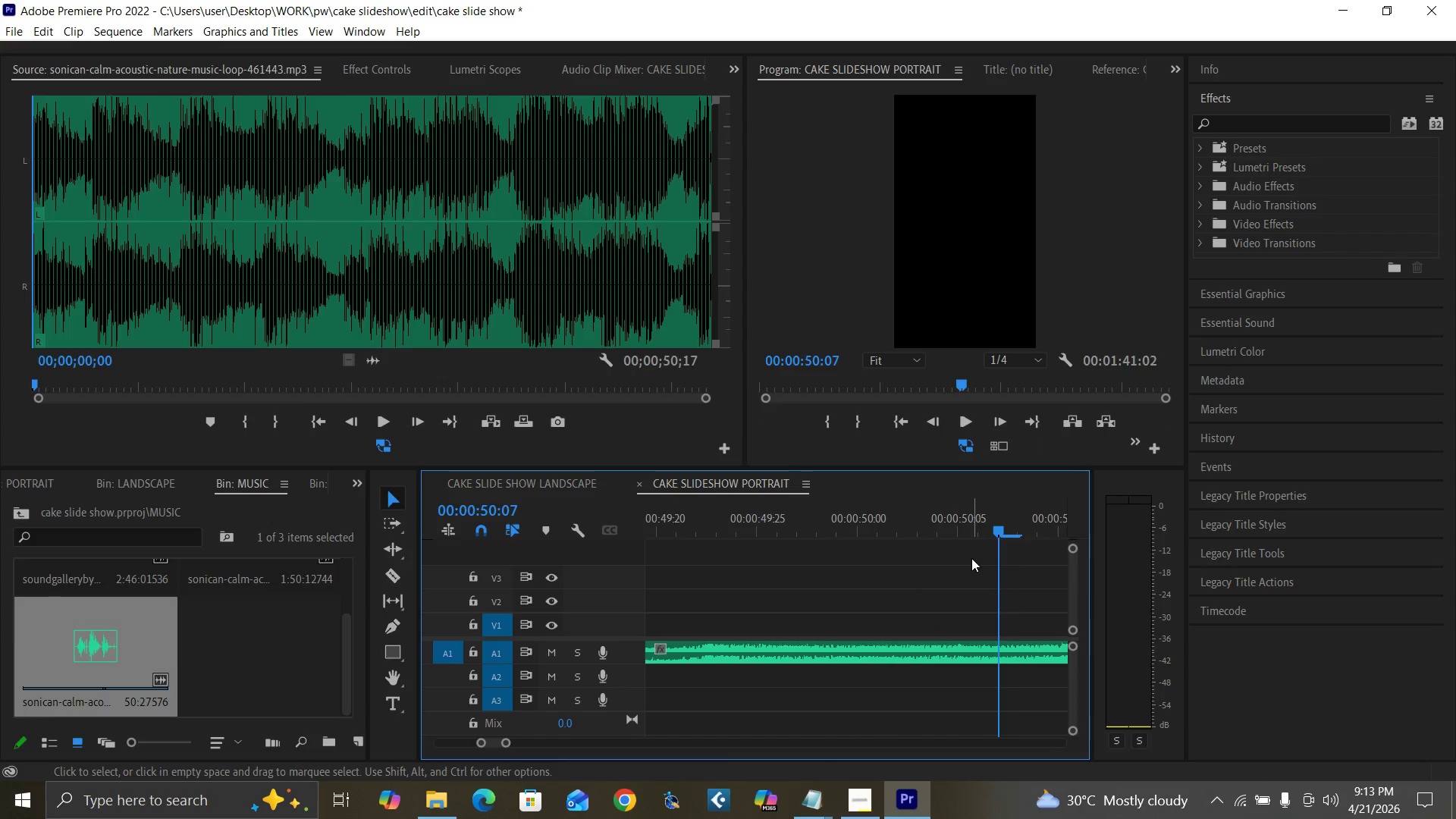 
key(ArrowRight)
 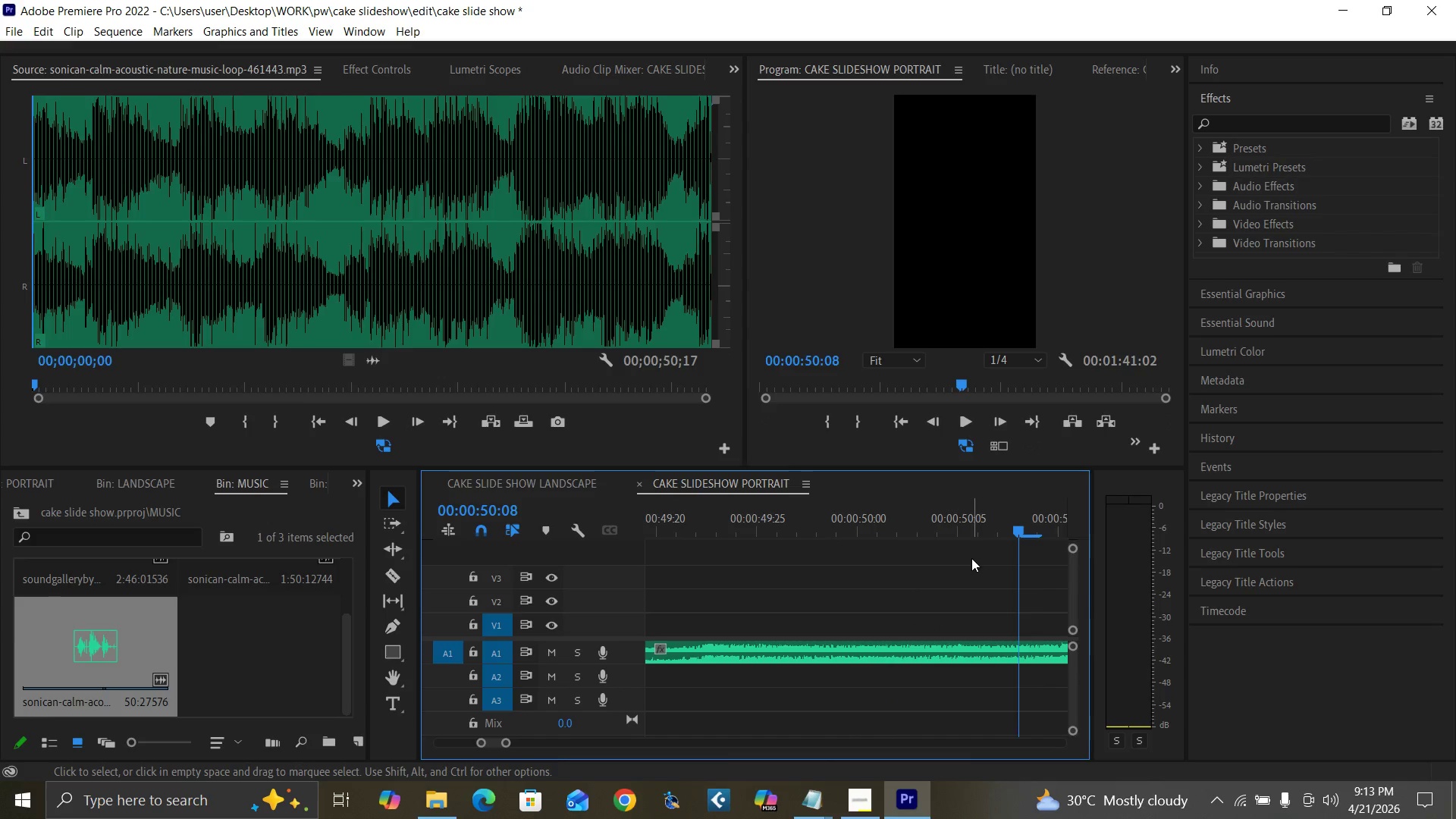 
key(ArrowRight)
 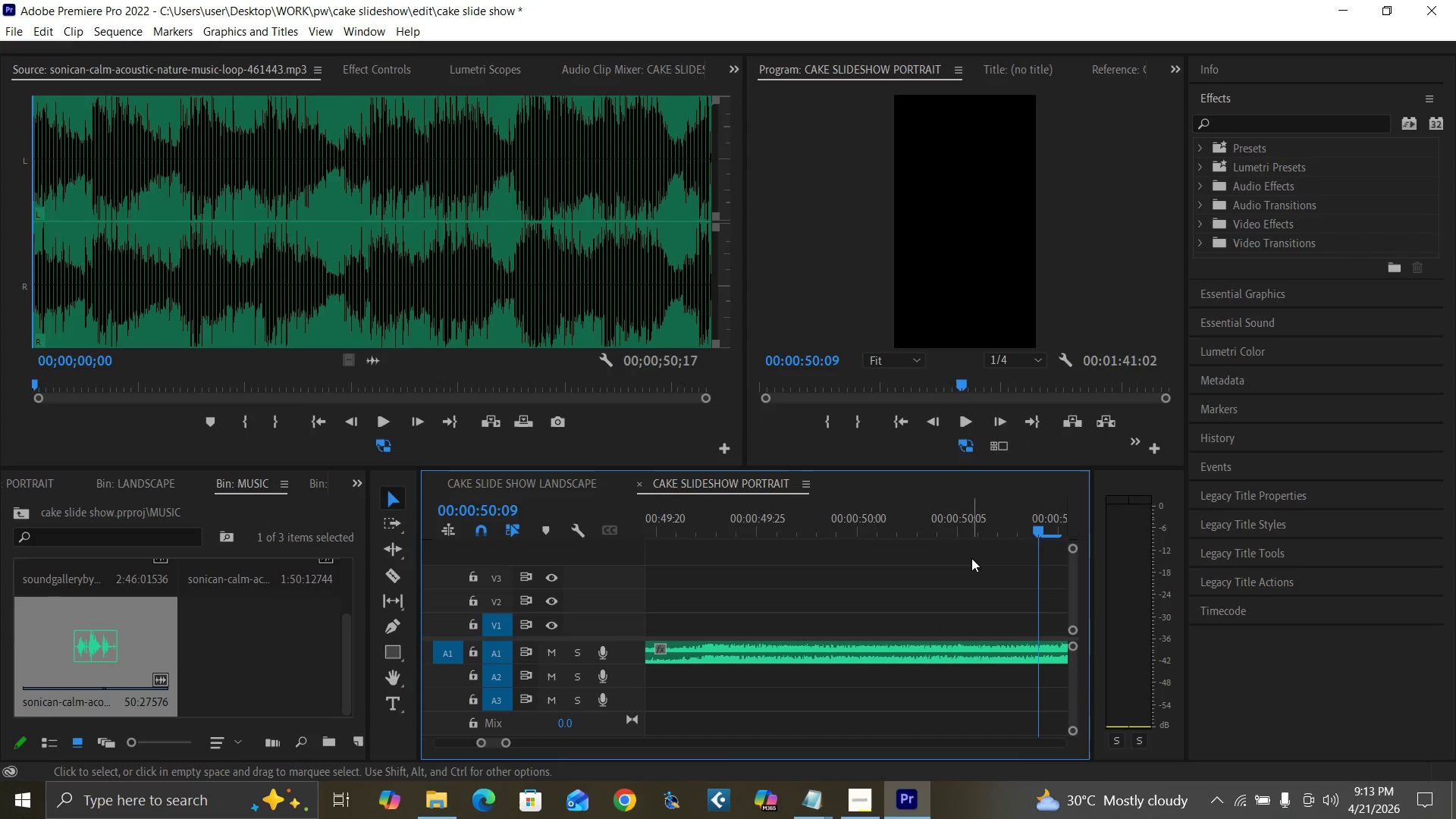 
key(ArrowRight)
 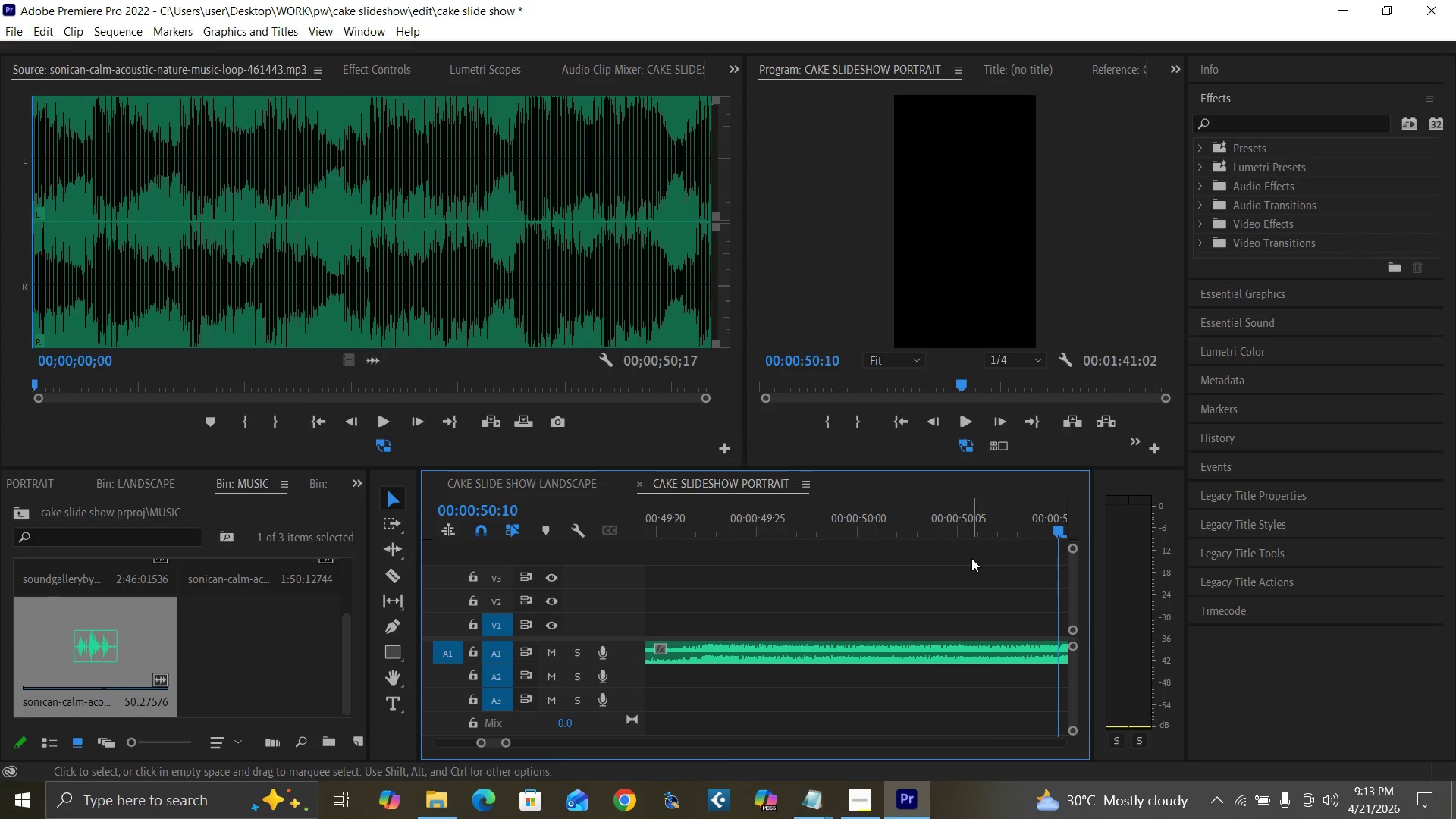 
key(ArrowRight)
 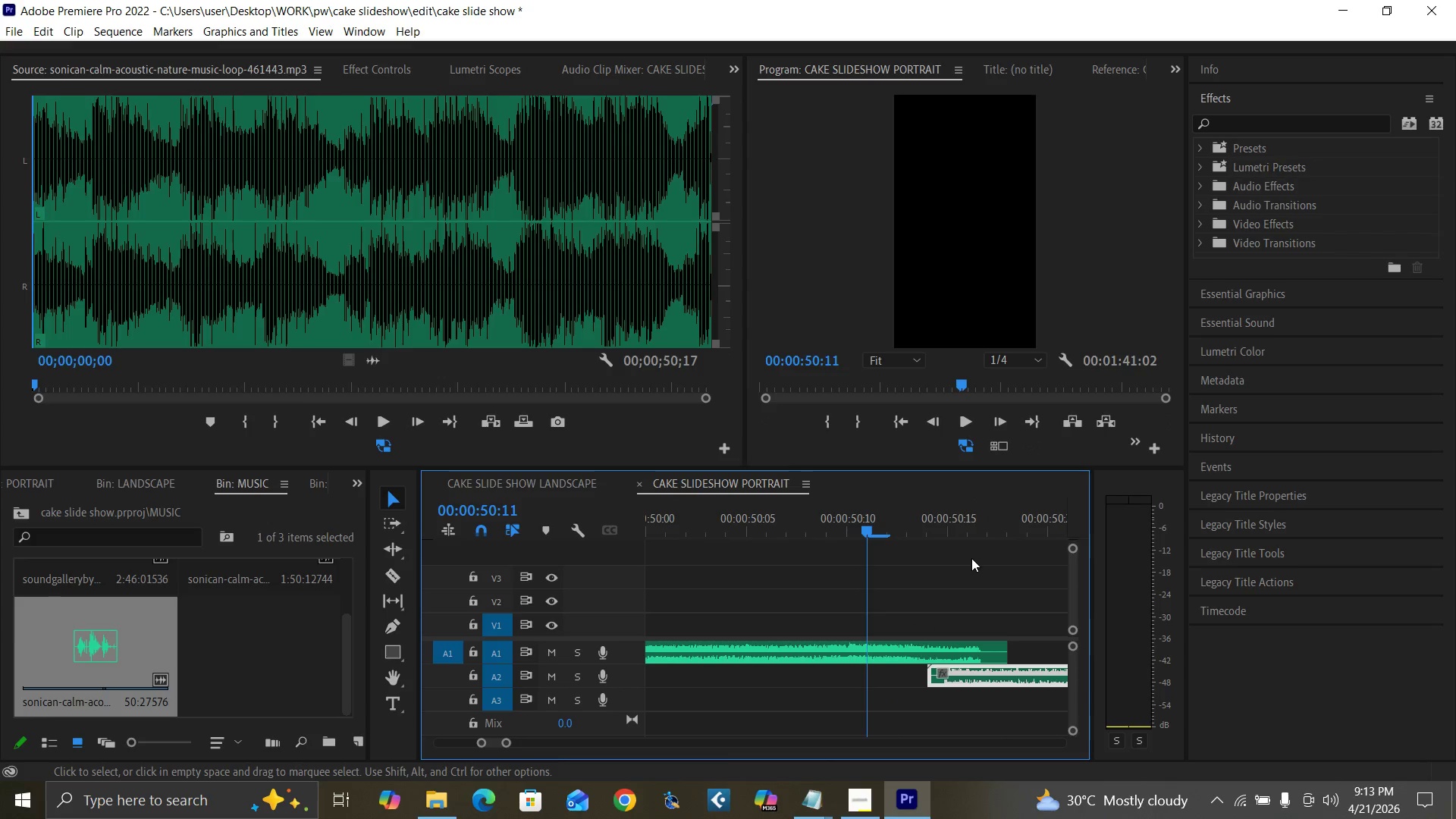 
key(ArrowRight)
 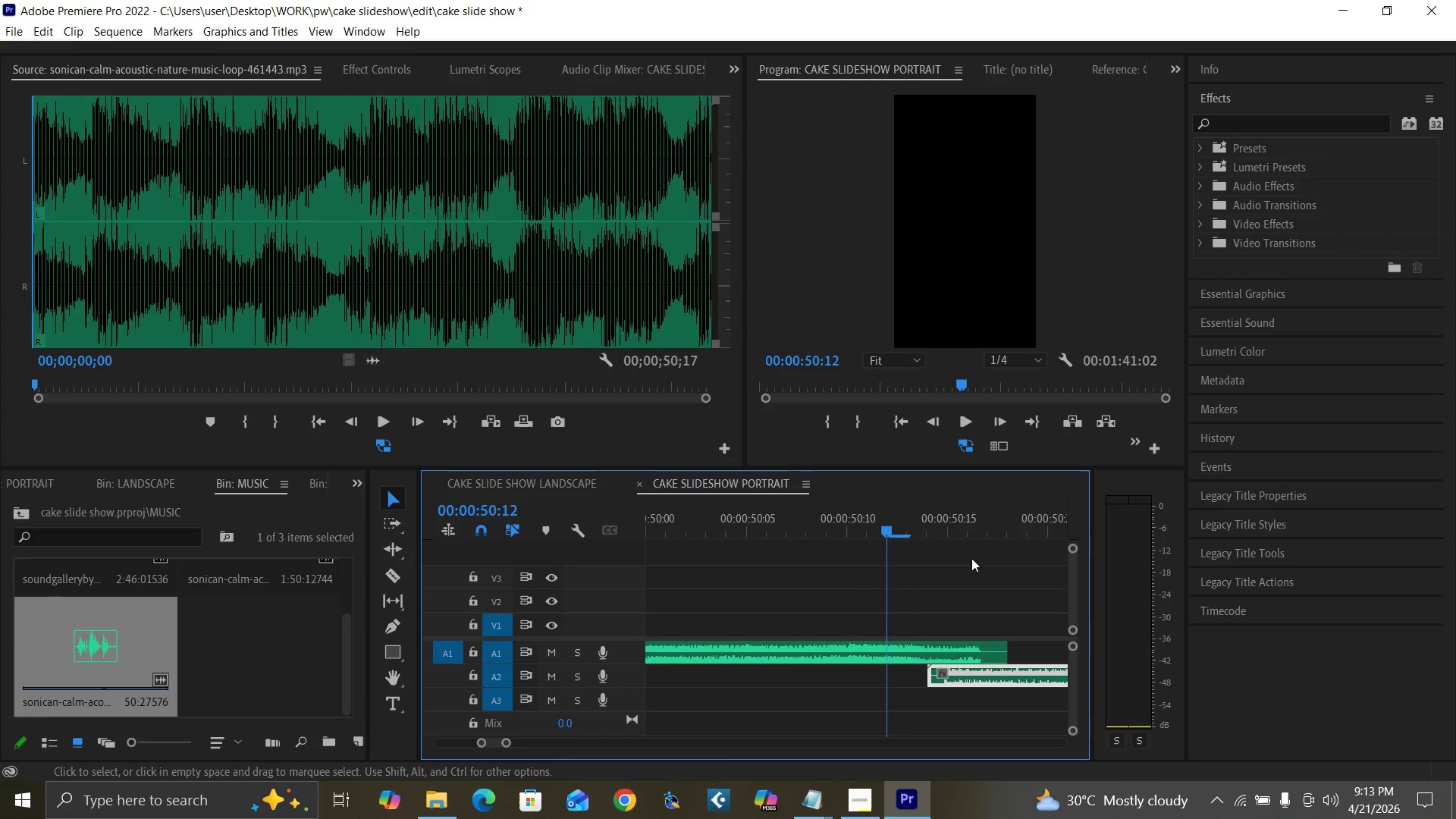 
key(ArrowRight)
 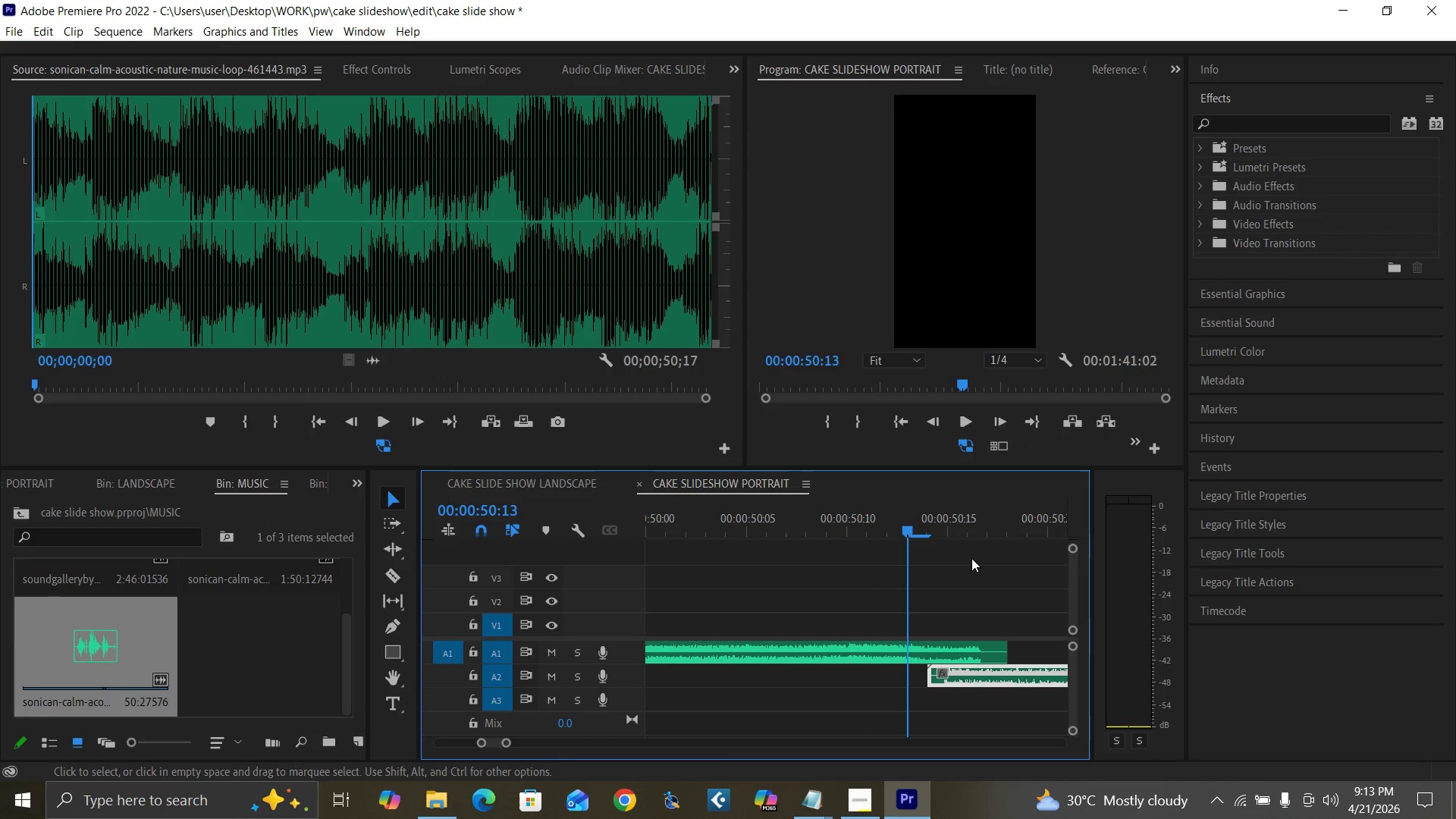 
key(ArrowRight)
 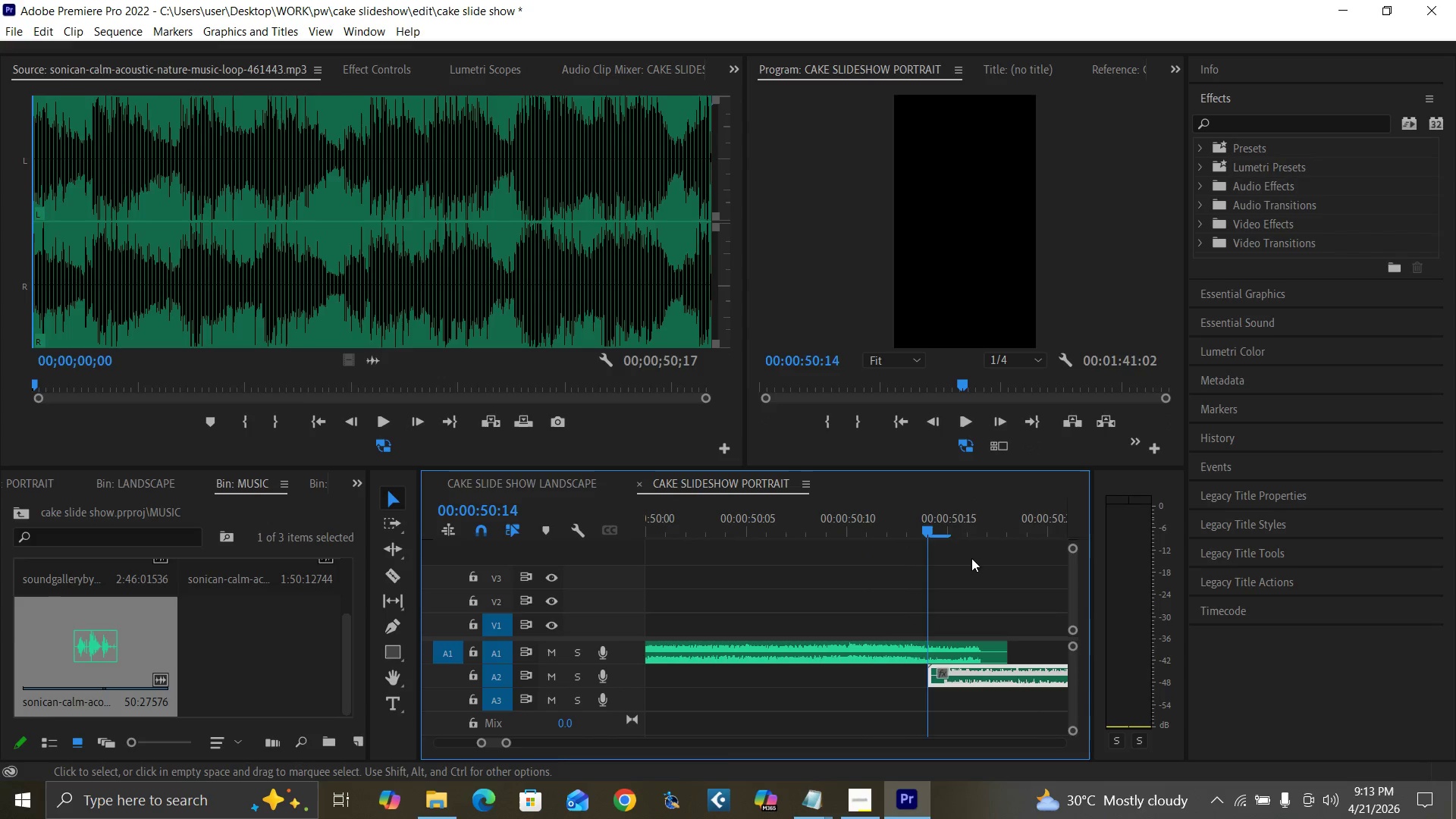 
key(ArrowRight)
 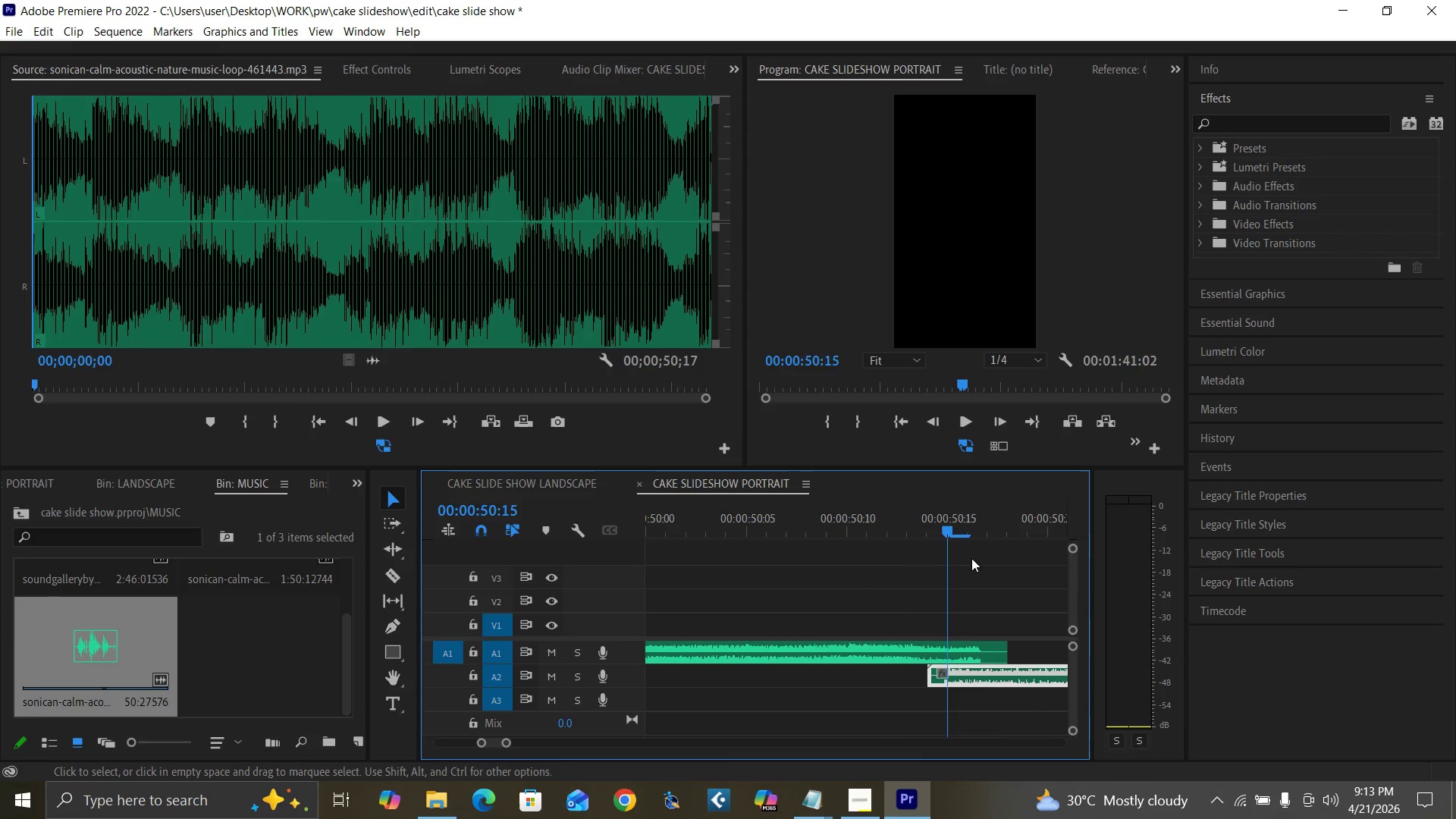 
key(ArrowRight)
 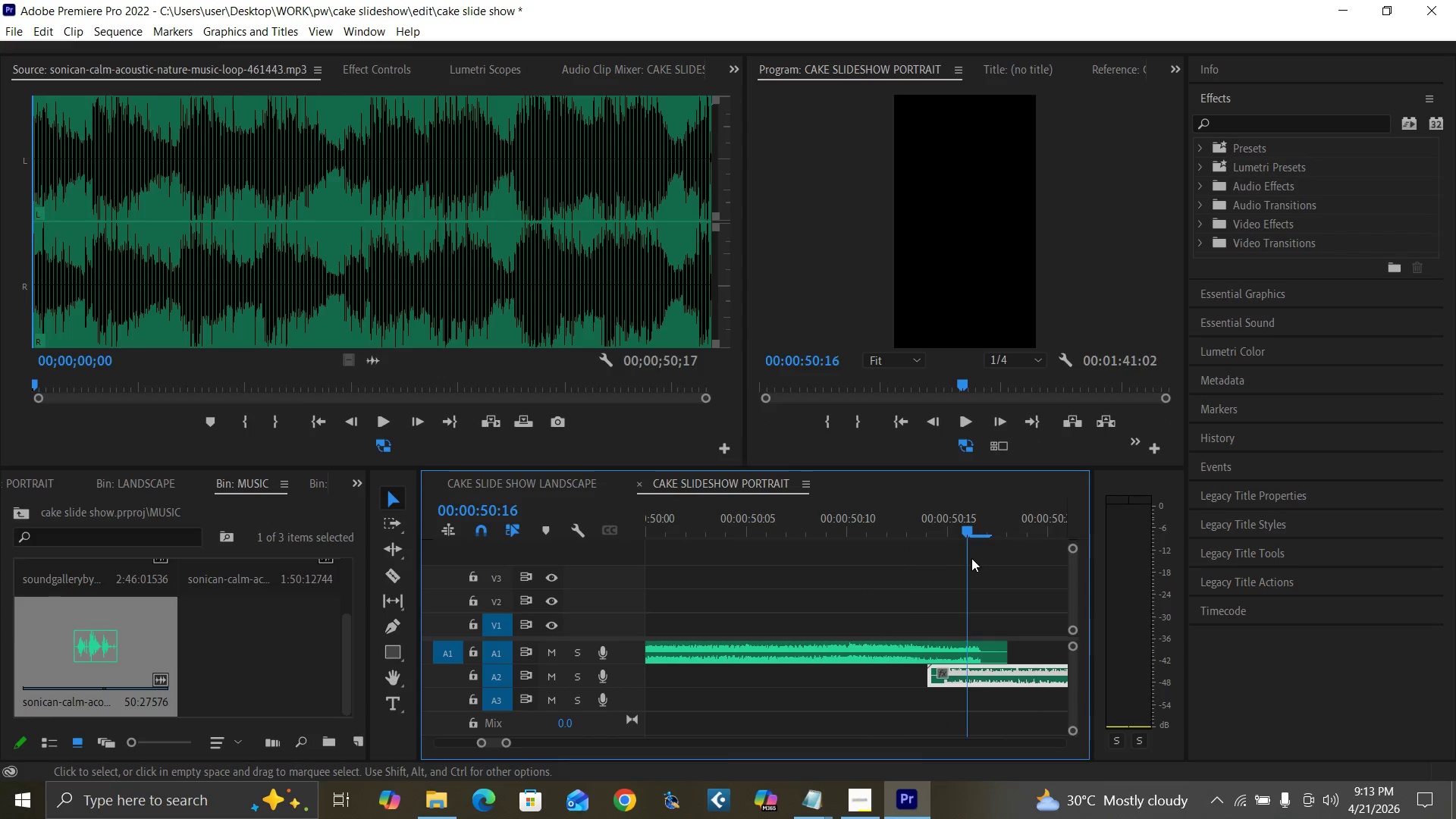 
key(ArrowRight)
 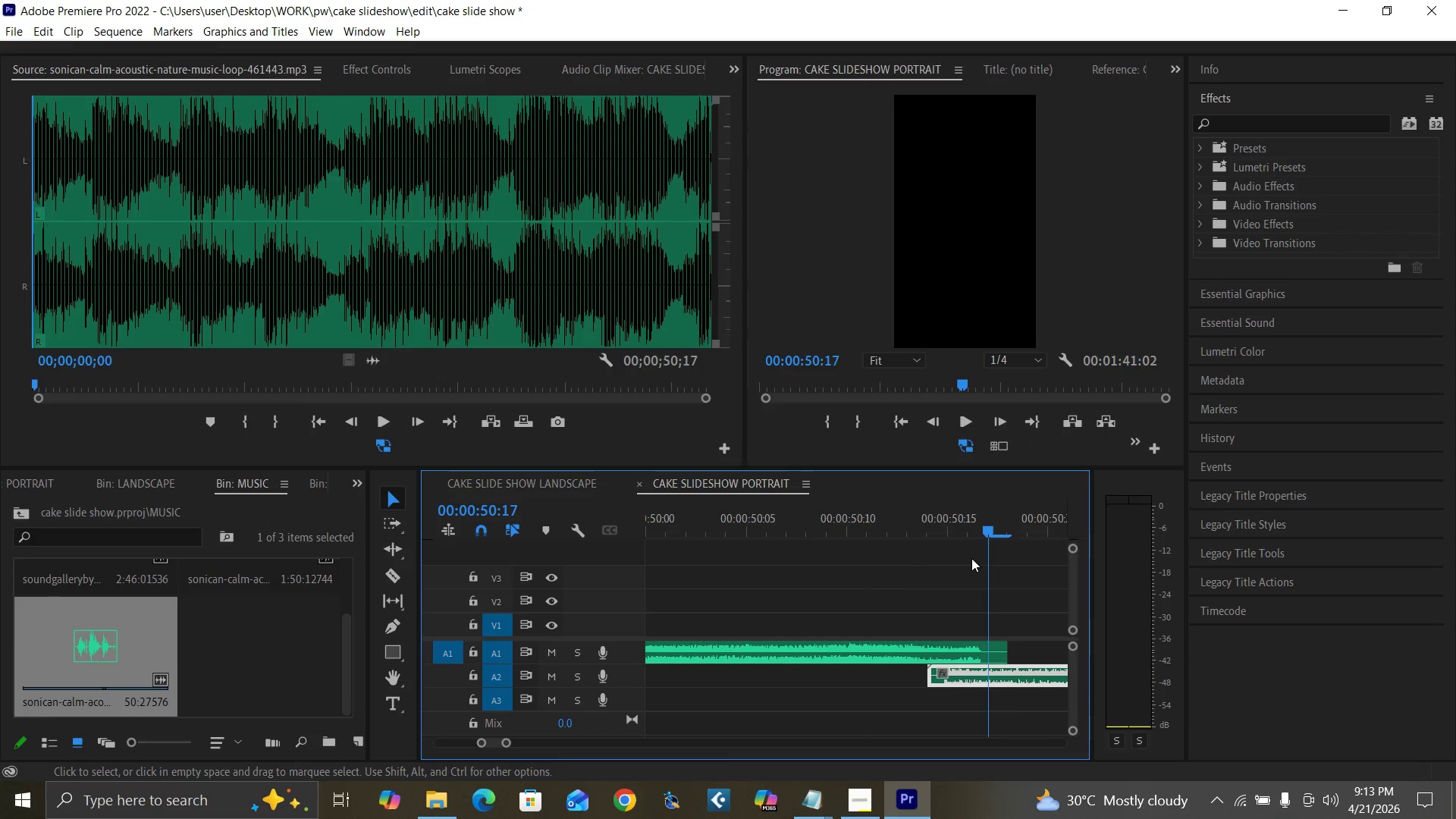 
key(Equal)
 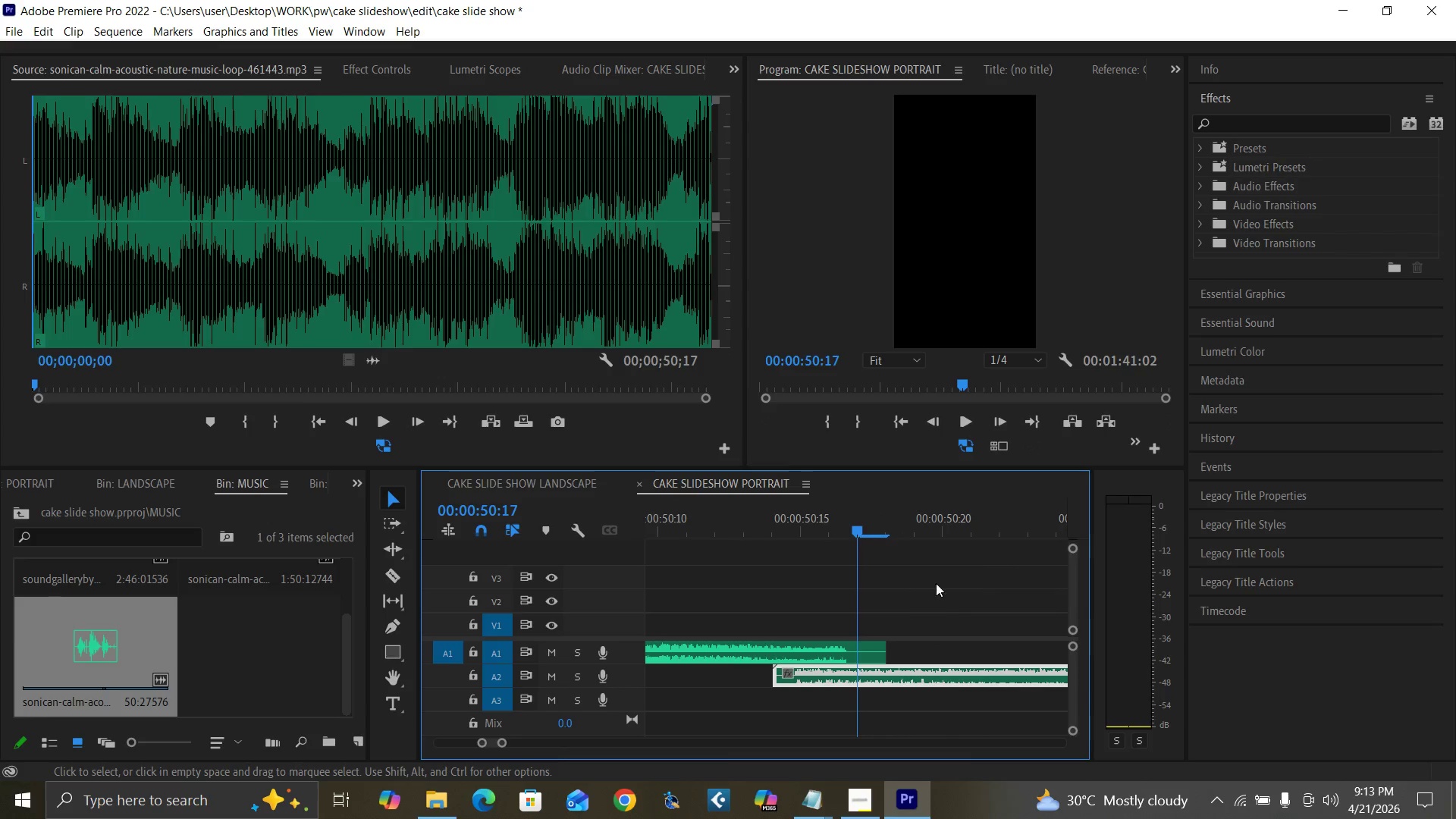 
key(Equal)
 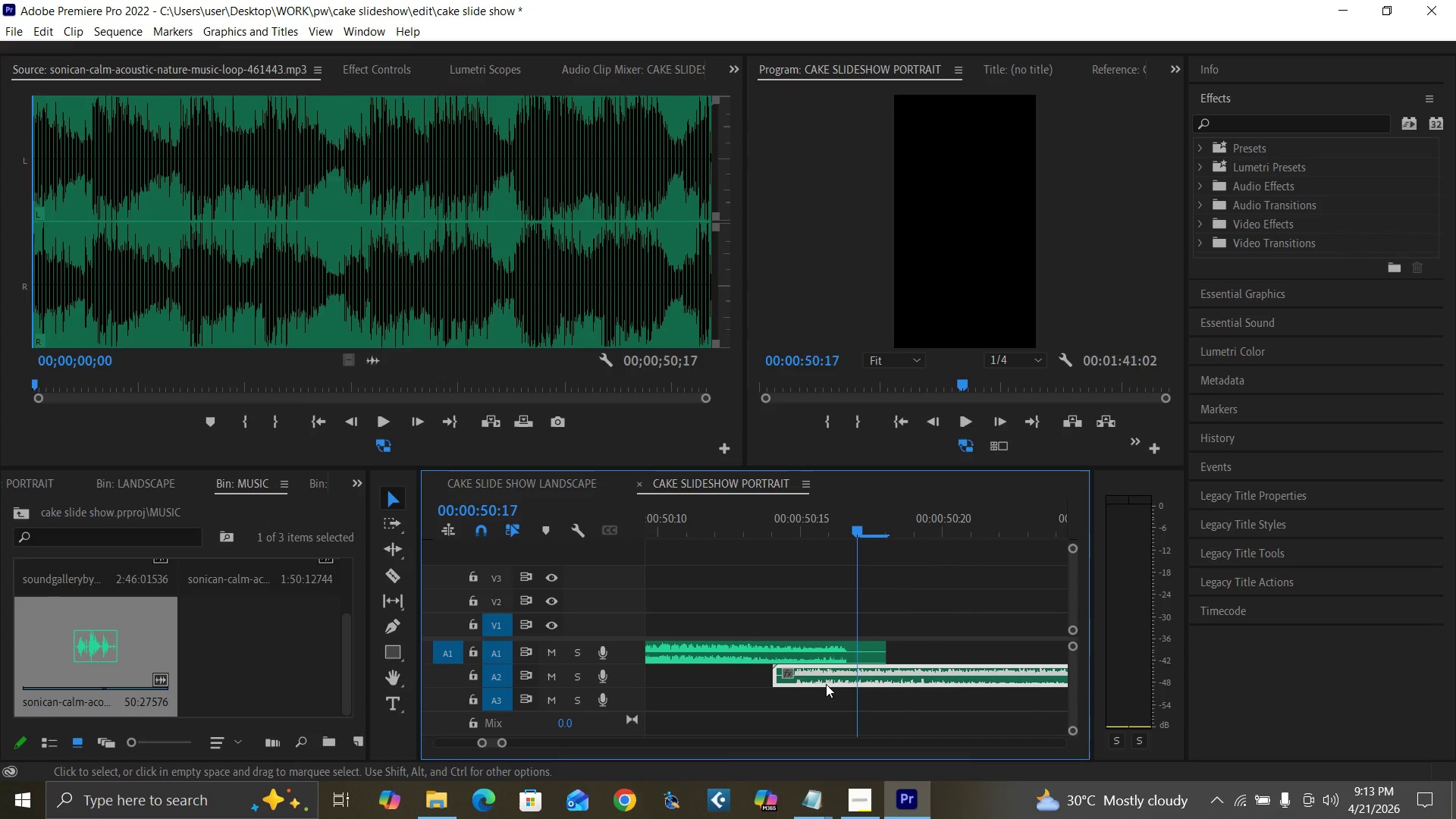 
left_click_drag(start_coordinate=[831, 680], to_coordinate=[894, 679])
 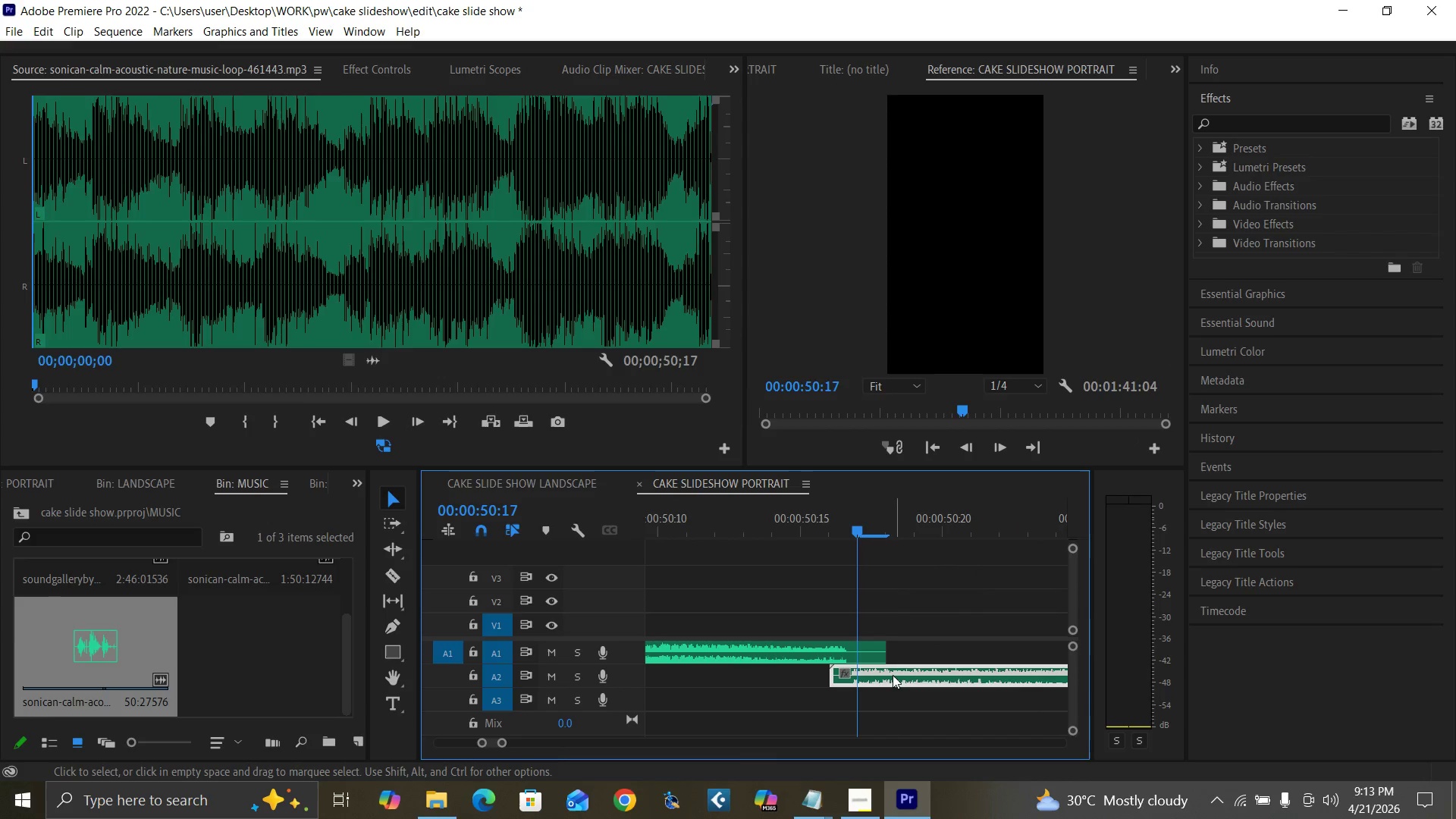 
key(Equal)
 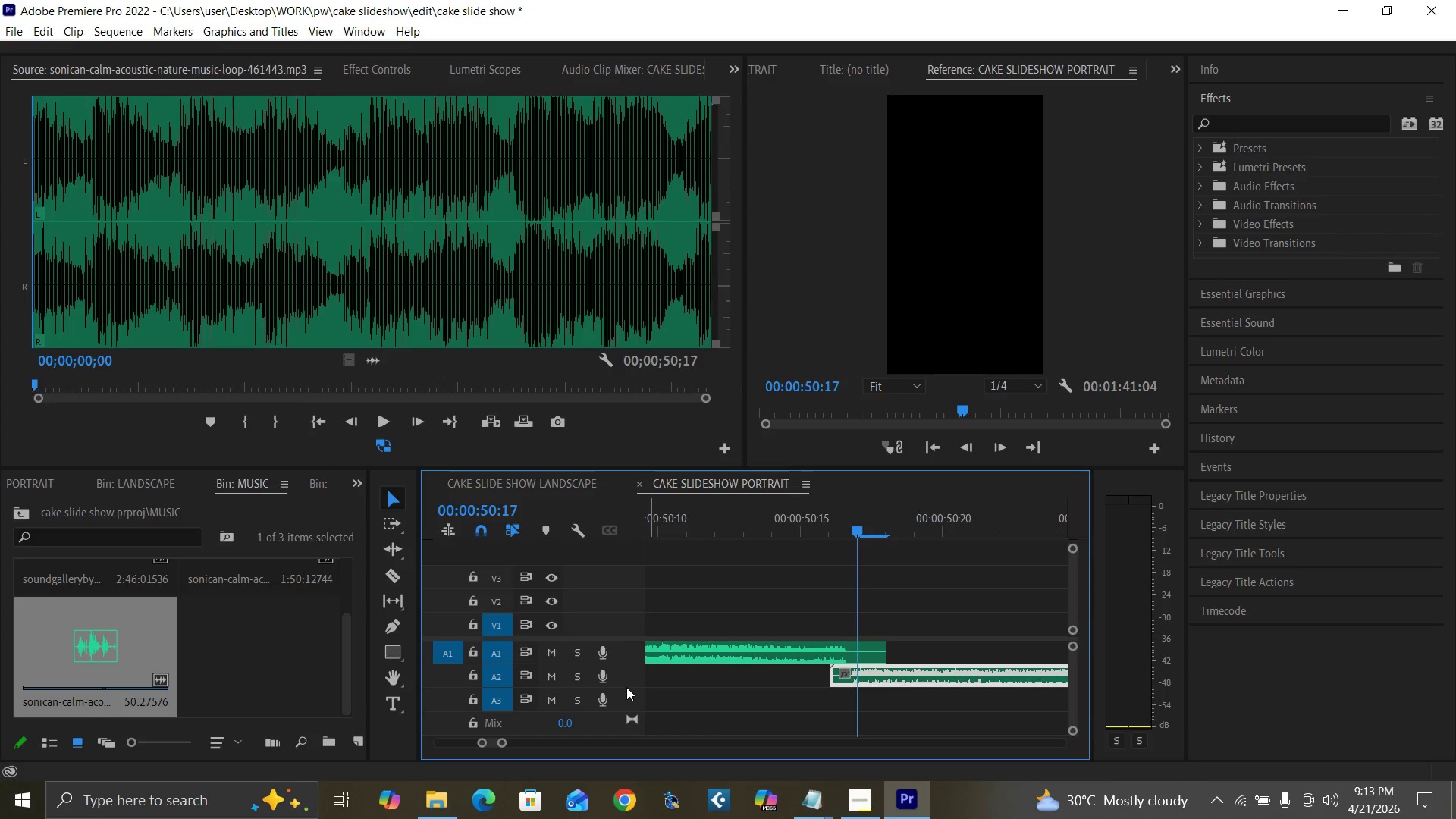 
left_click_drag(start_coordinate=[626, 682], to_coordinate=[631, 713])
 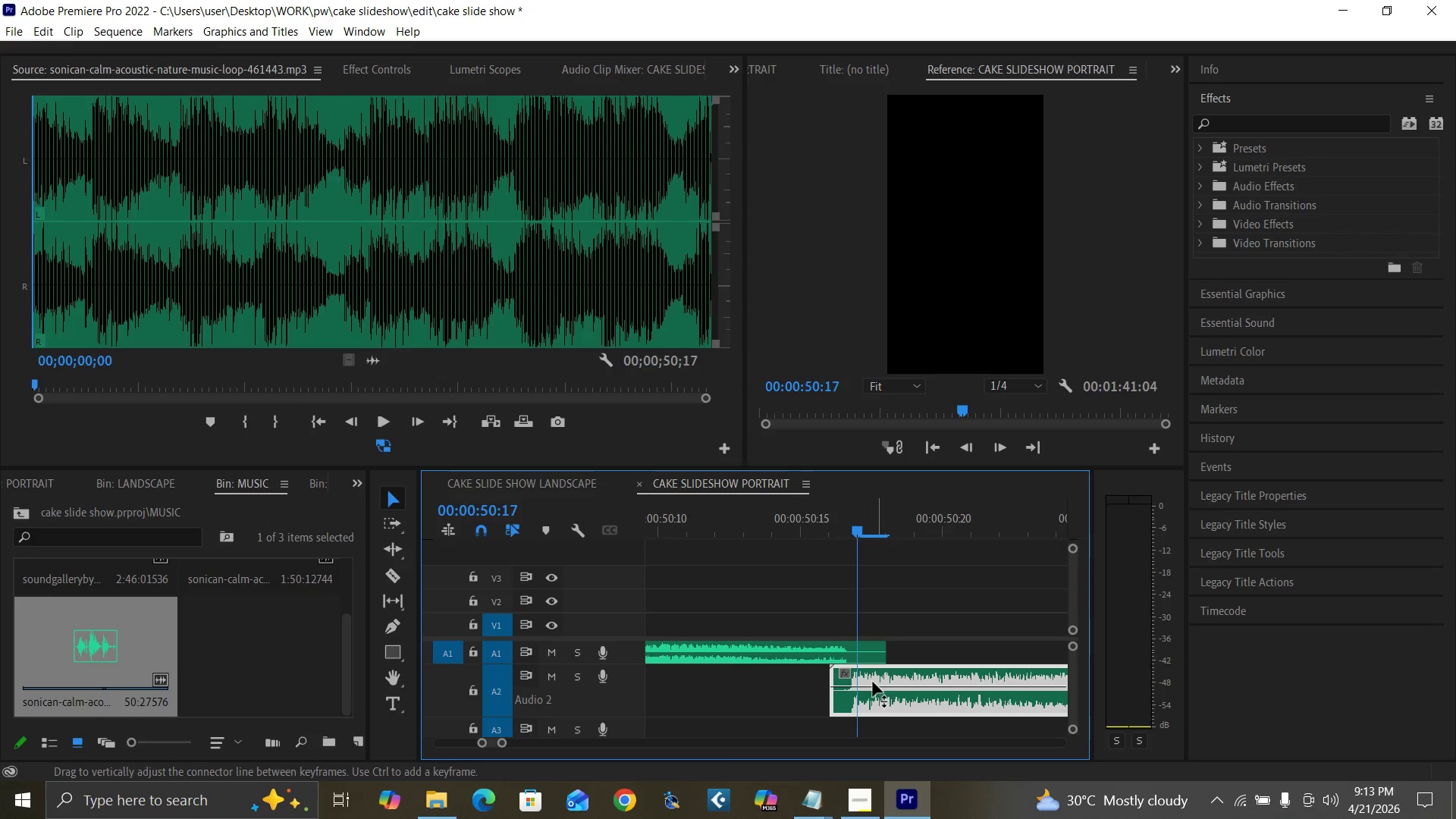 
key(ArrowLeft)
 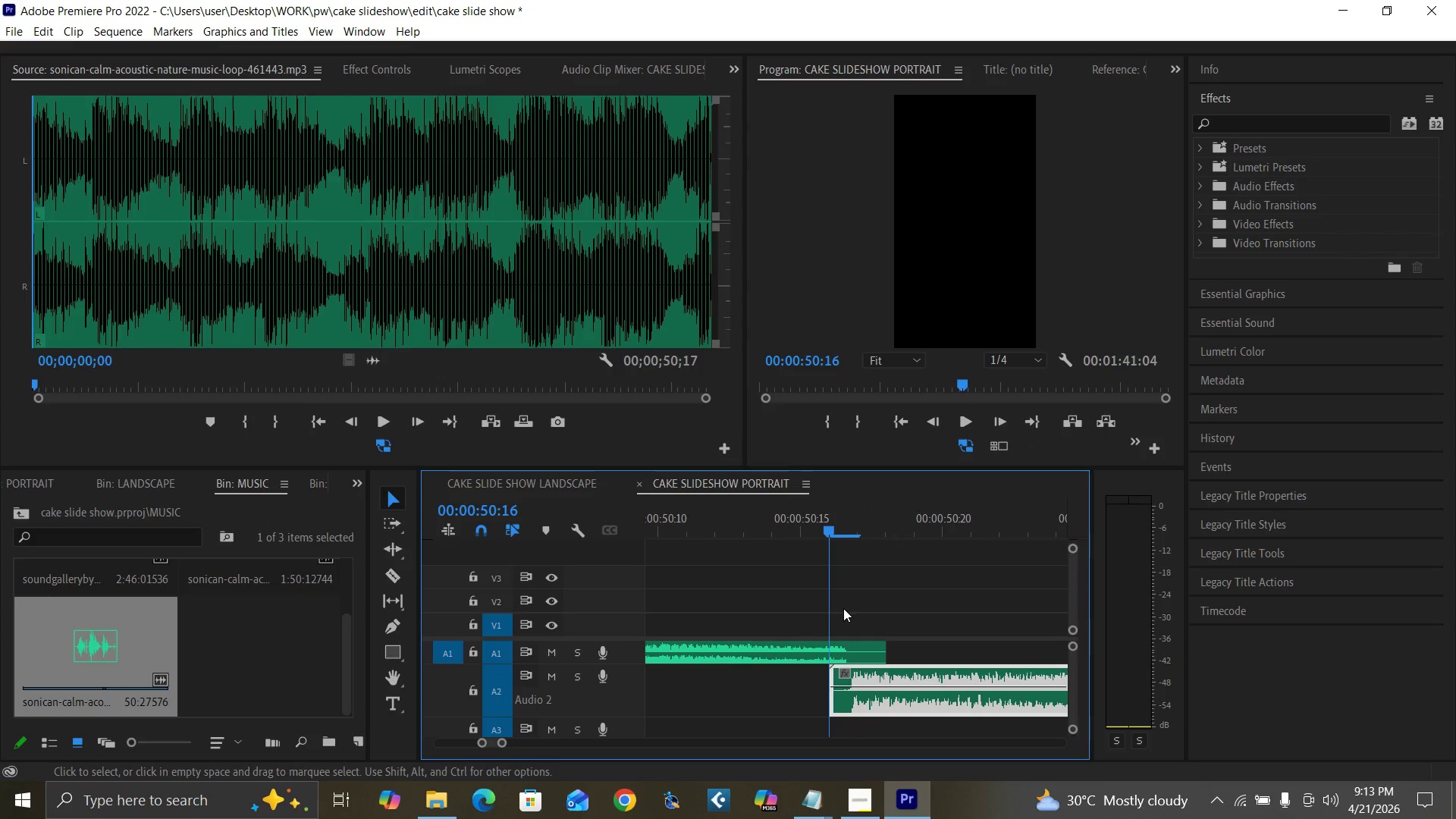 
key(ArrowLeft)
 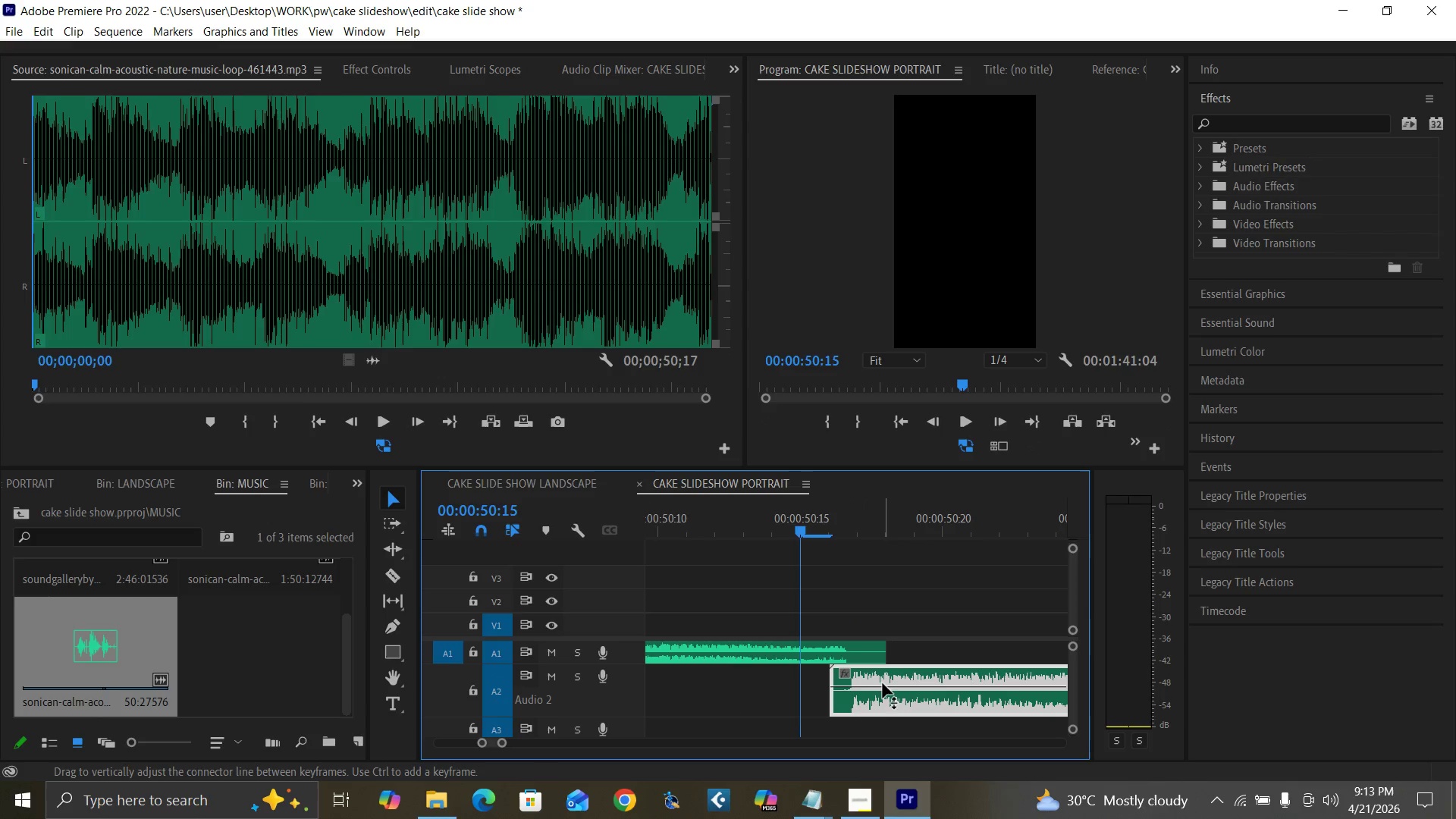 
left_click_drag(start_coordinate=[883, 681], to_coordinate=[858, 681])
 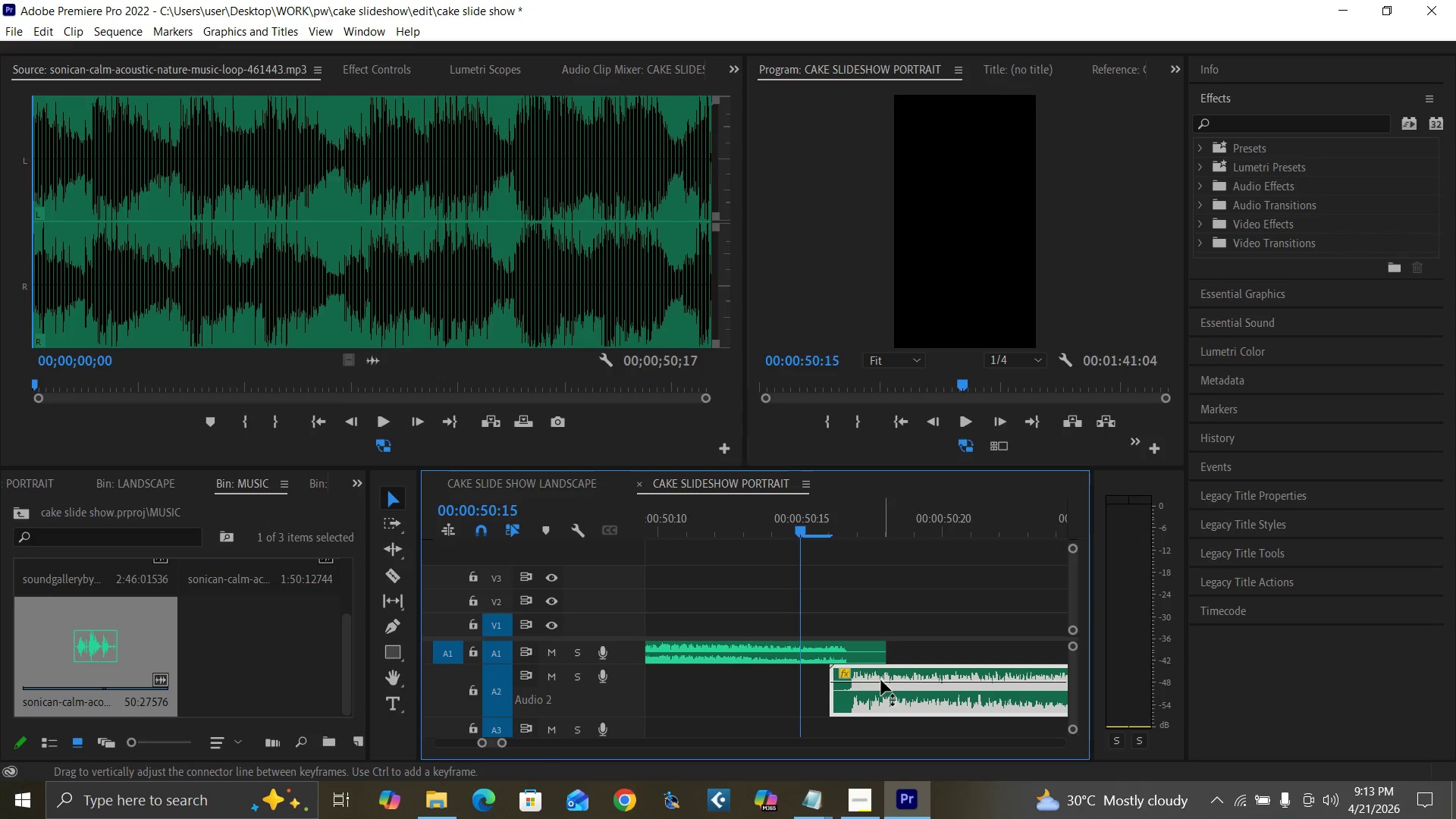 
key(Control+Z)
 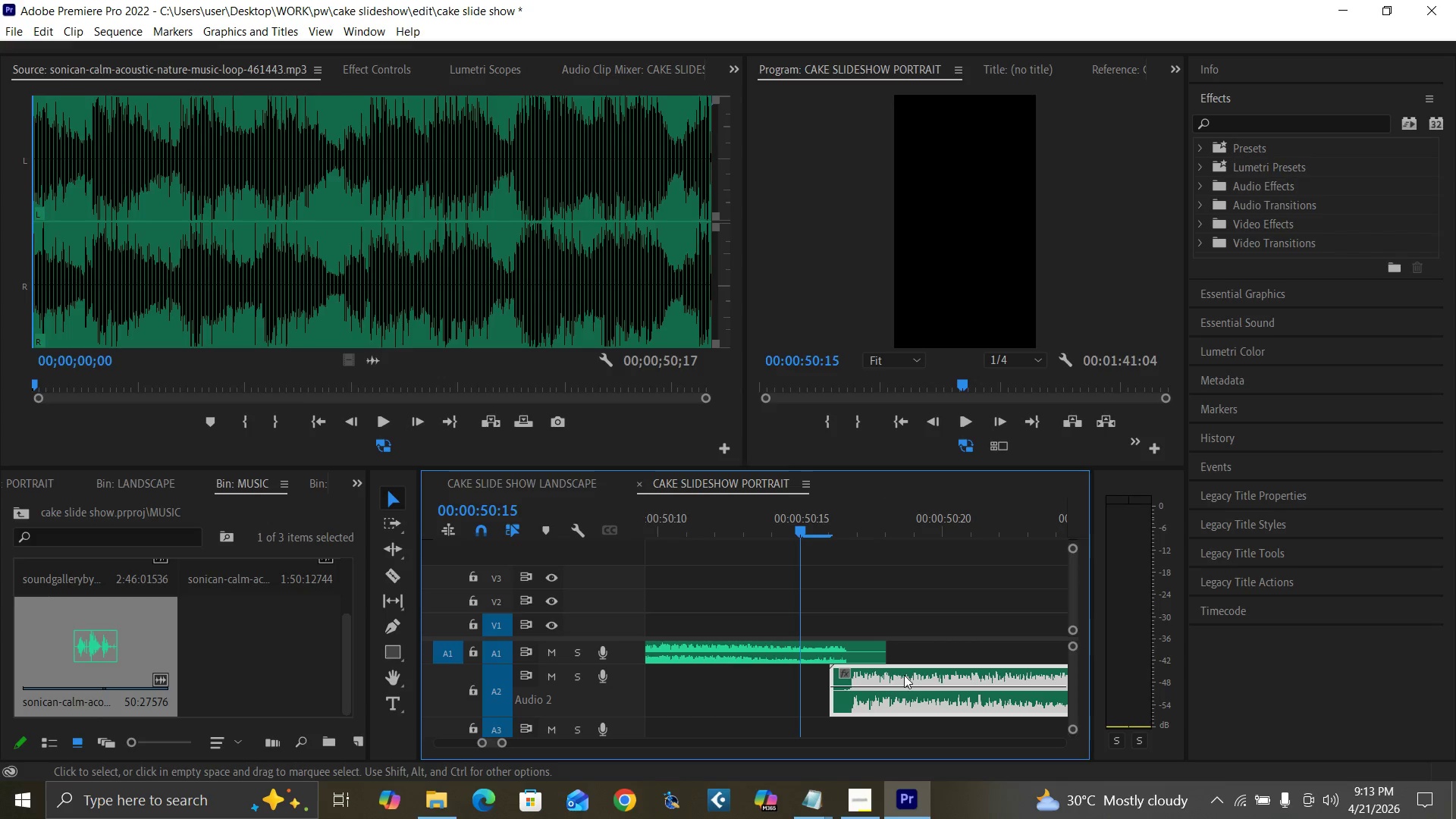 
left_click_drag(start_coordinate=[905, 675], to_coordinate=[880, 675])
 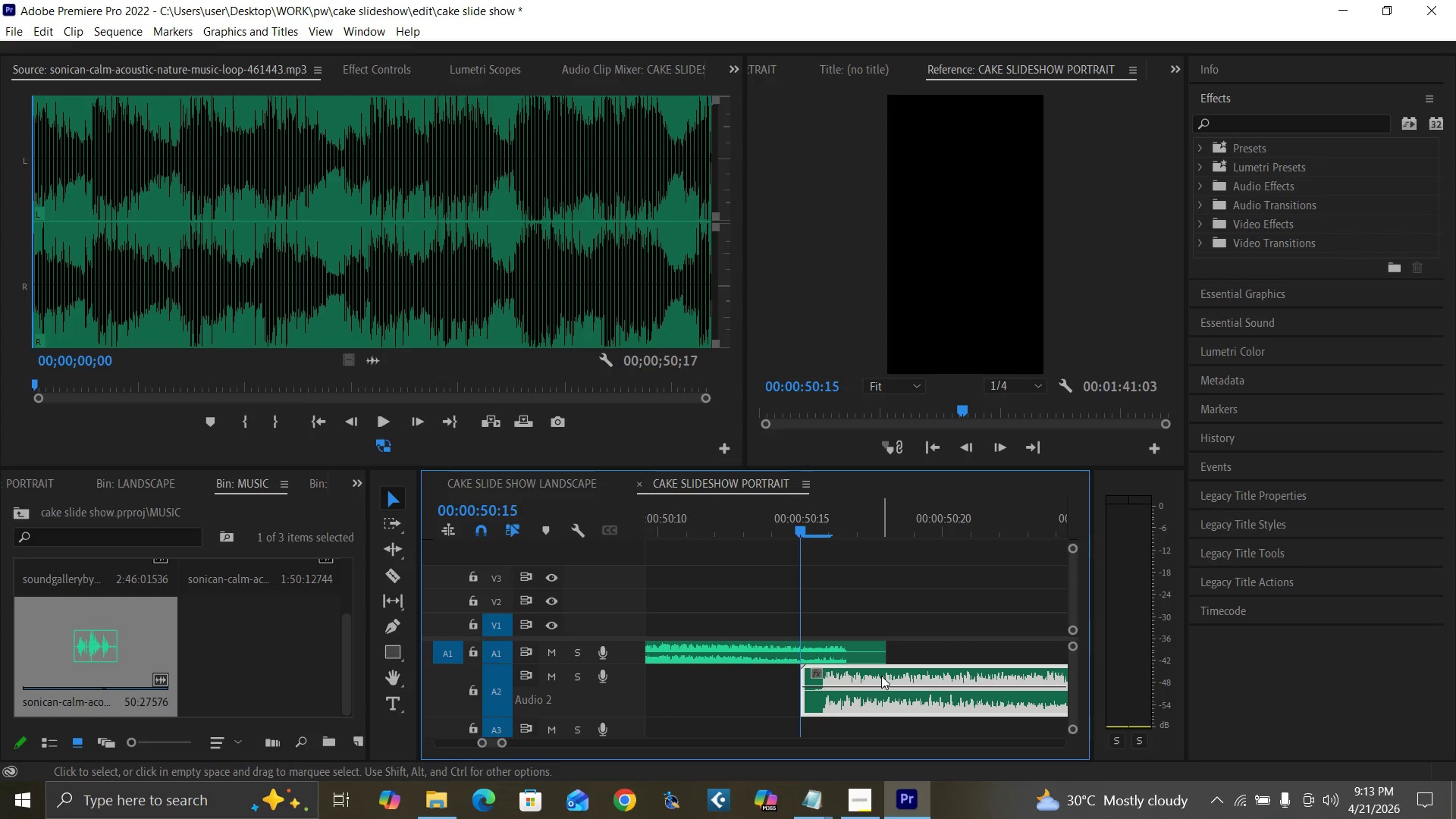 
key(Control+Z)
 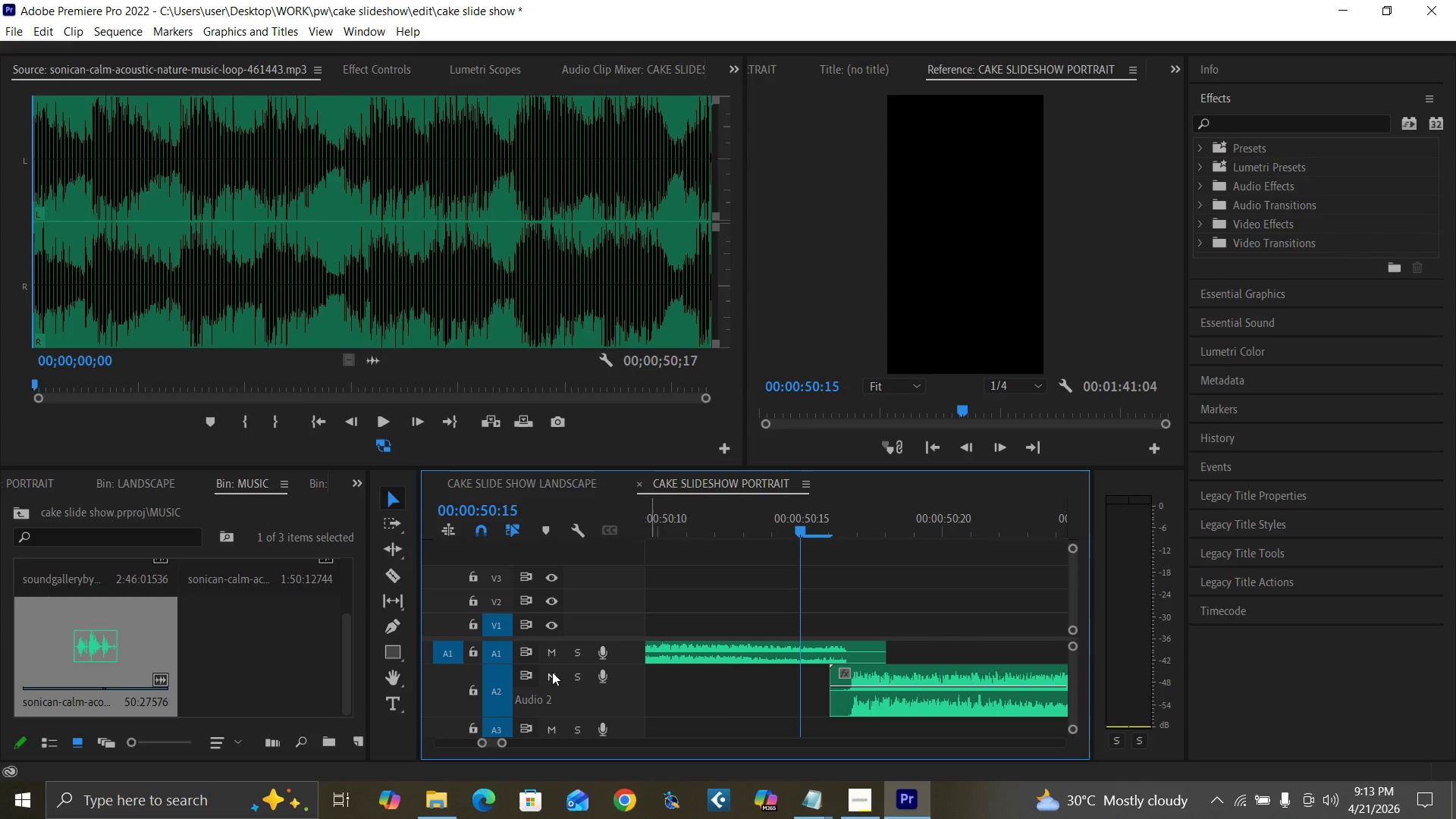 
left_click_drag(start_coordinate=[609, 714], to_coordinate=[616, 685])
 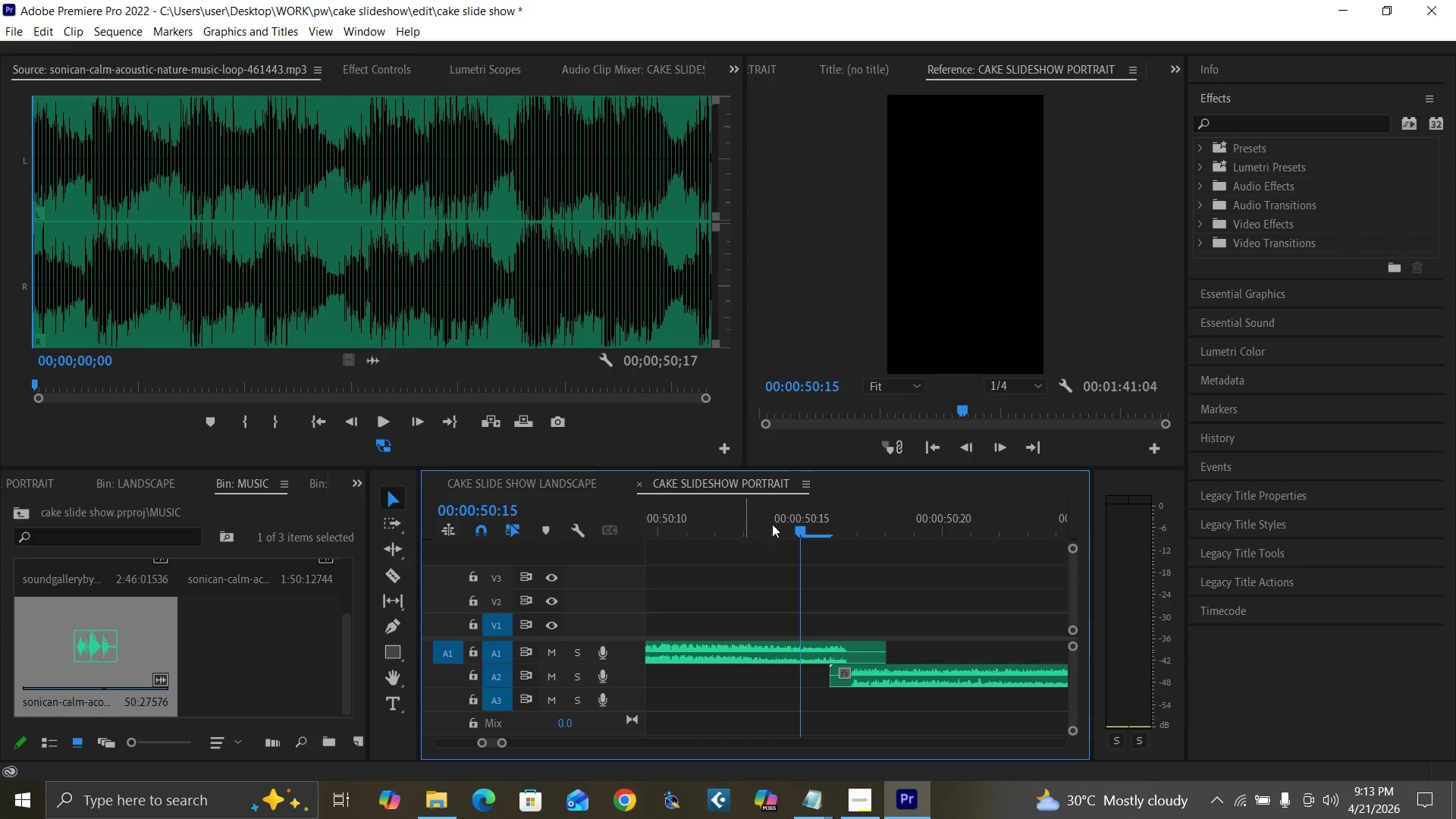 
left_click([776, 523])
 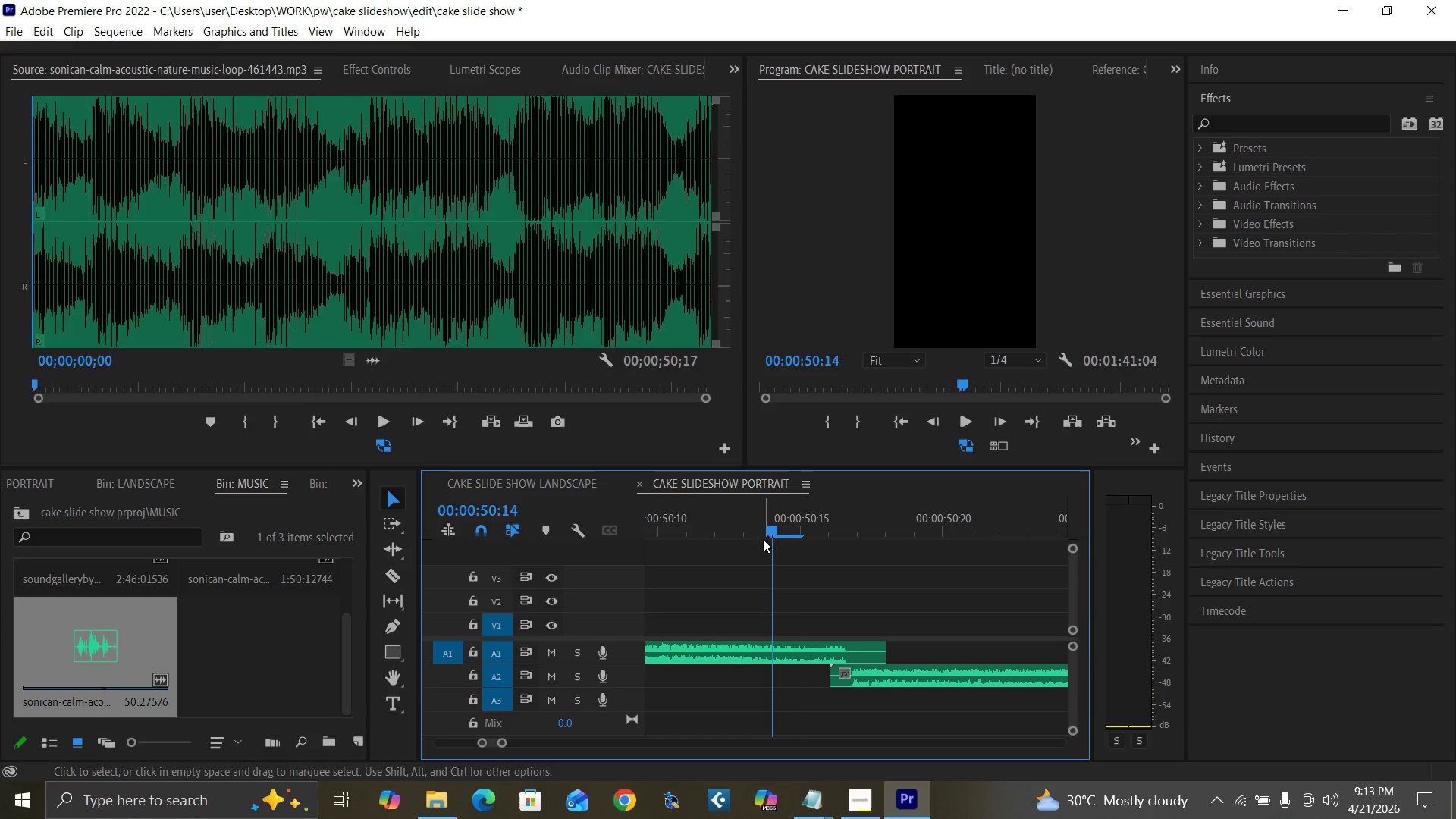 
key(Space)
 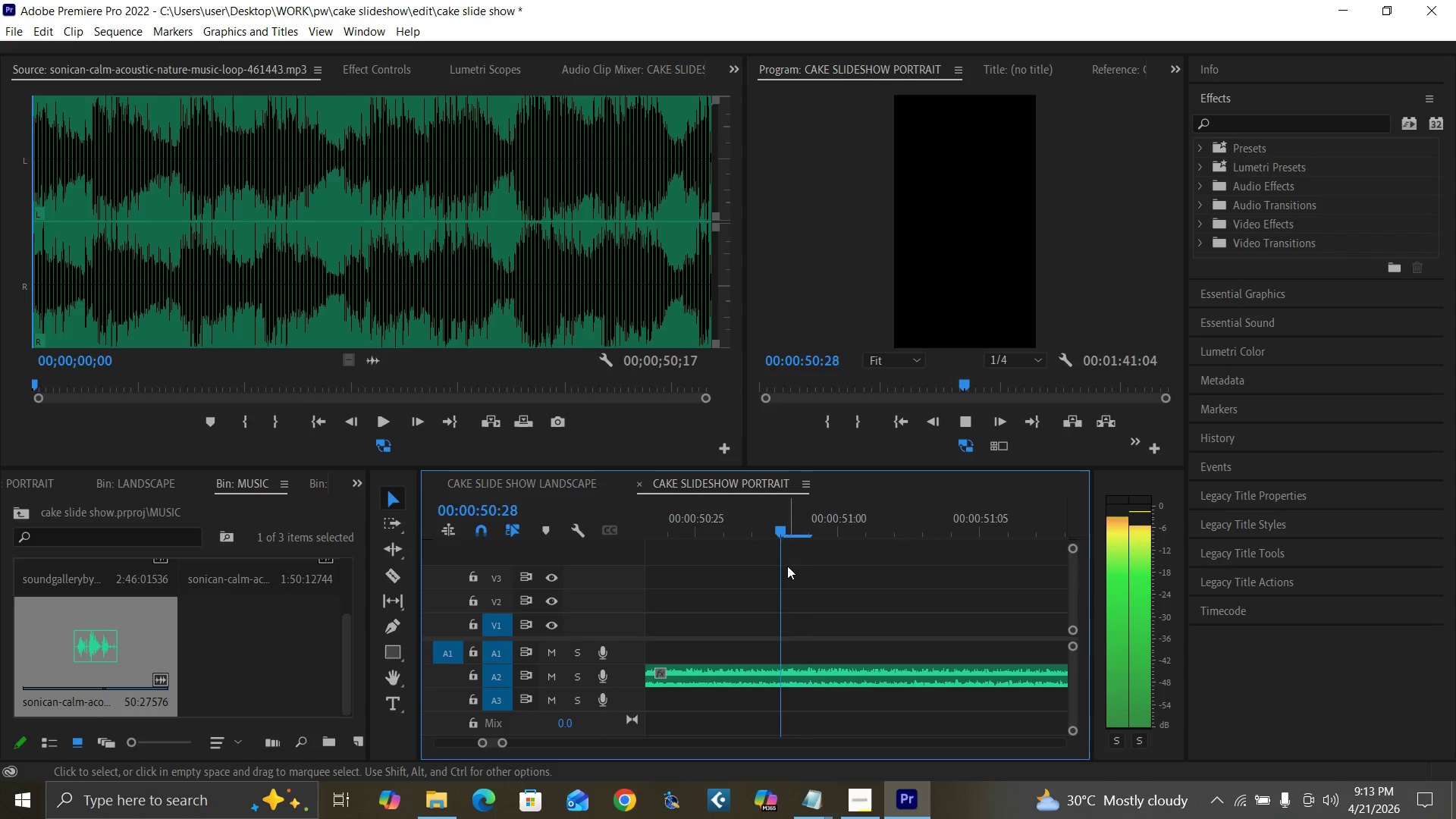 
key(Space)
 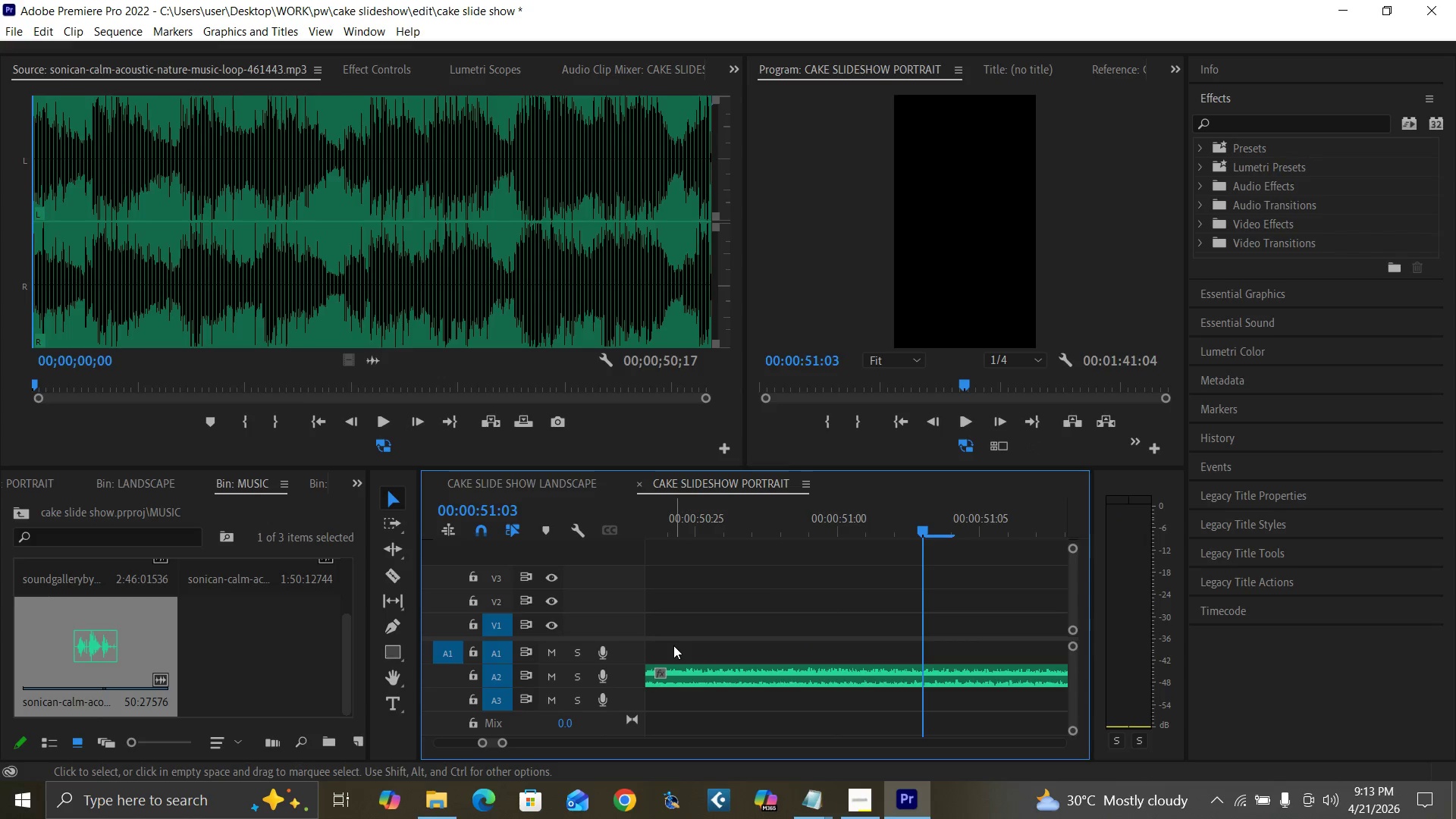 
key(Minus)
 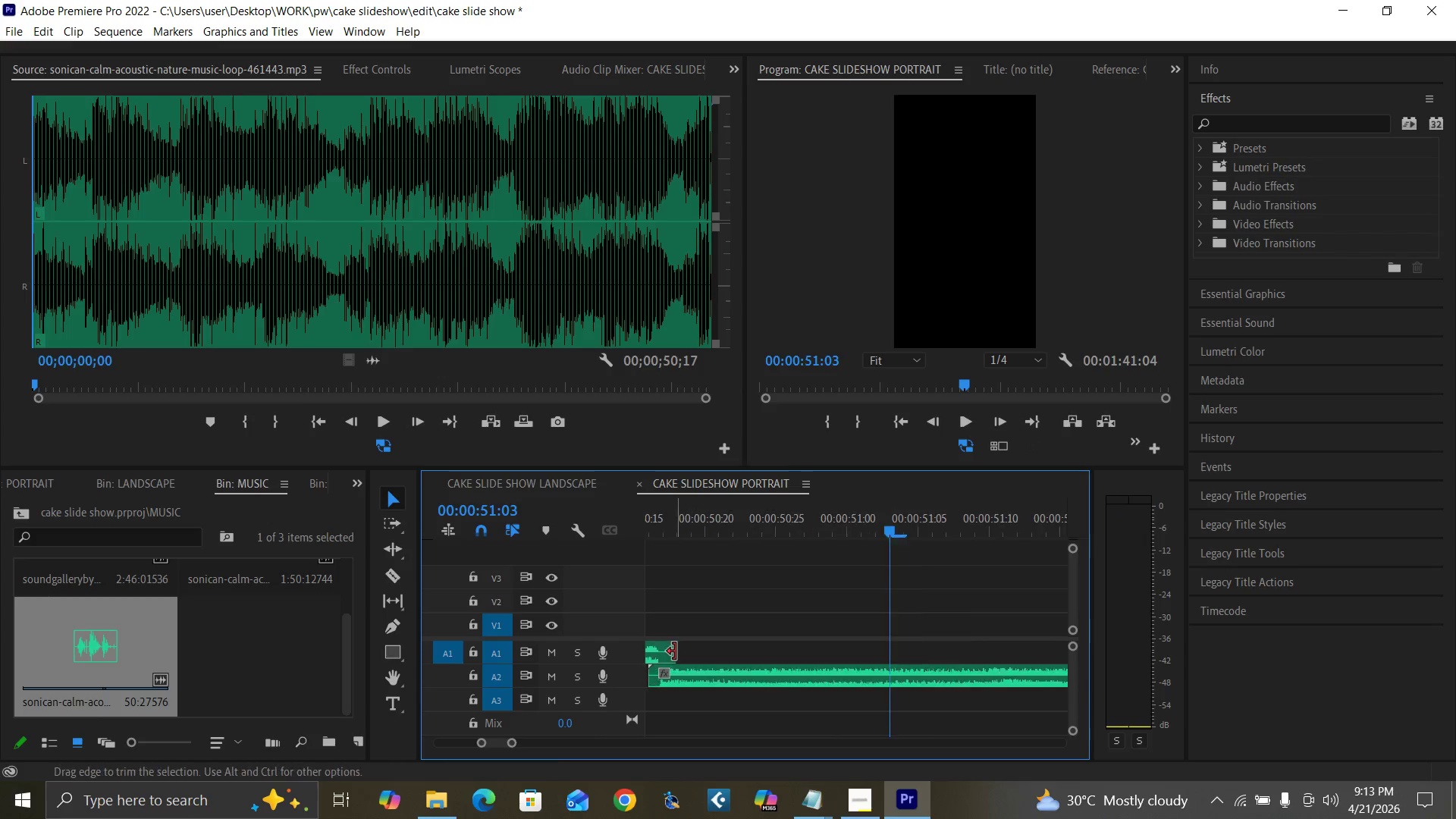 
key(Minus)
 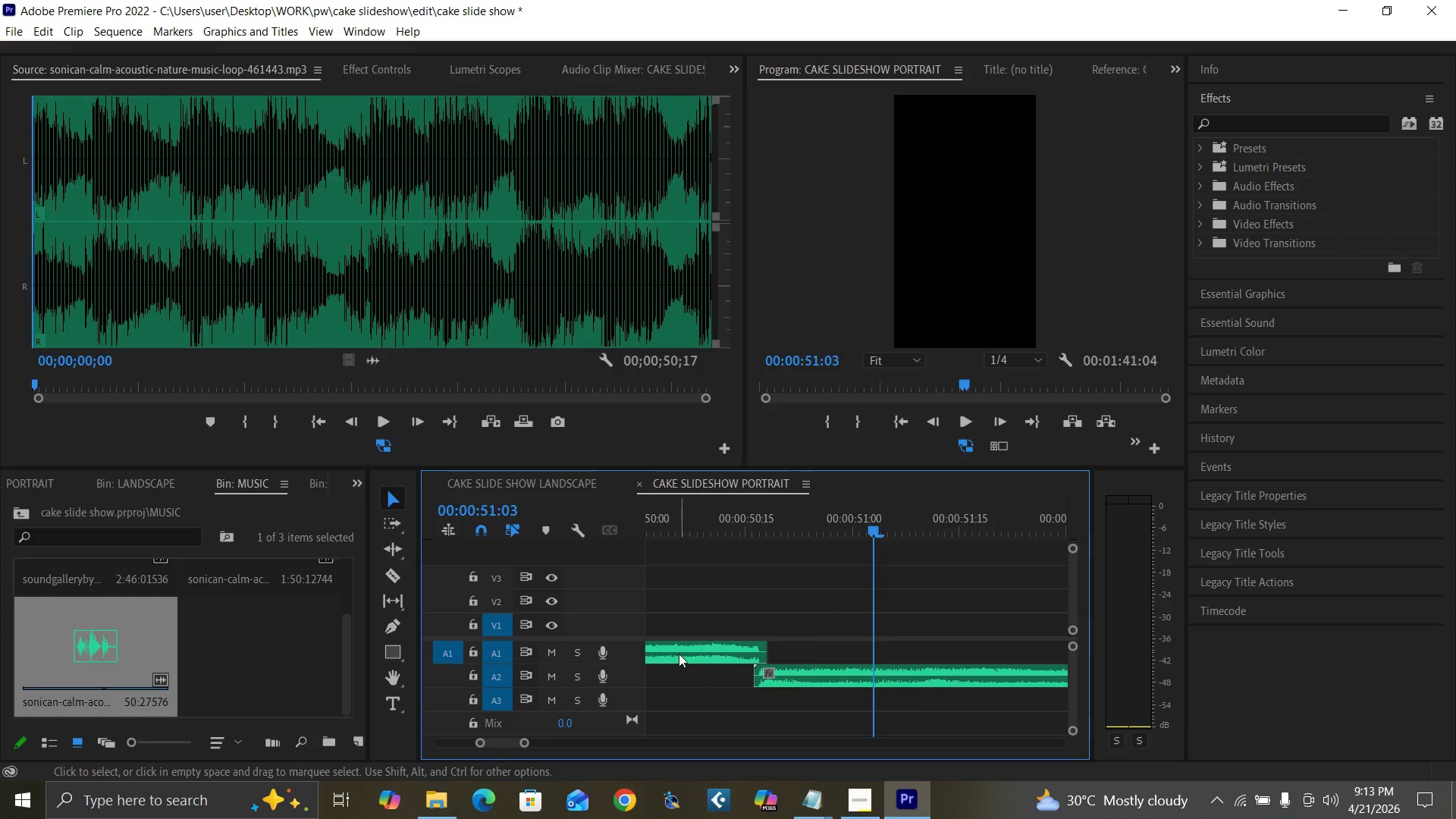 
key(Minus)
 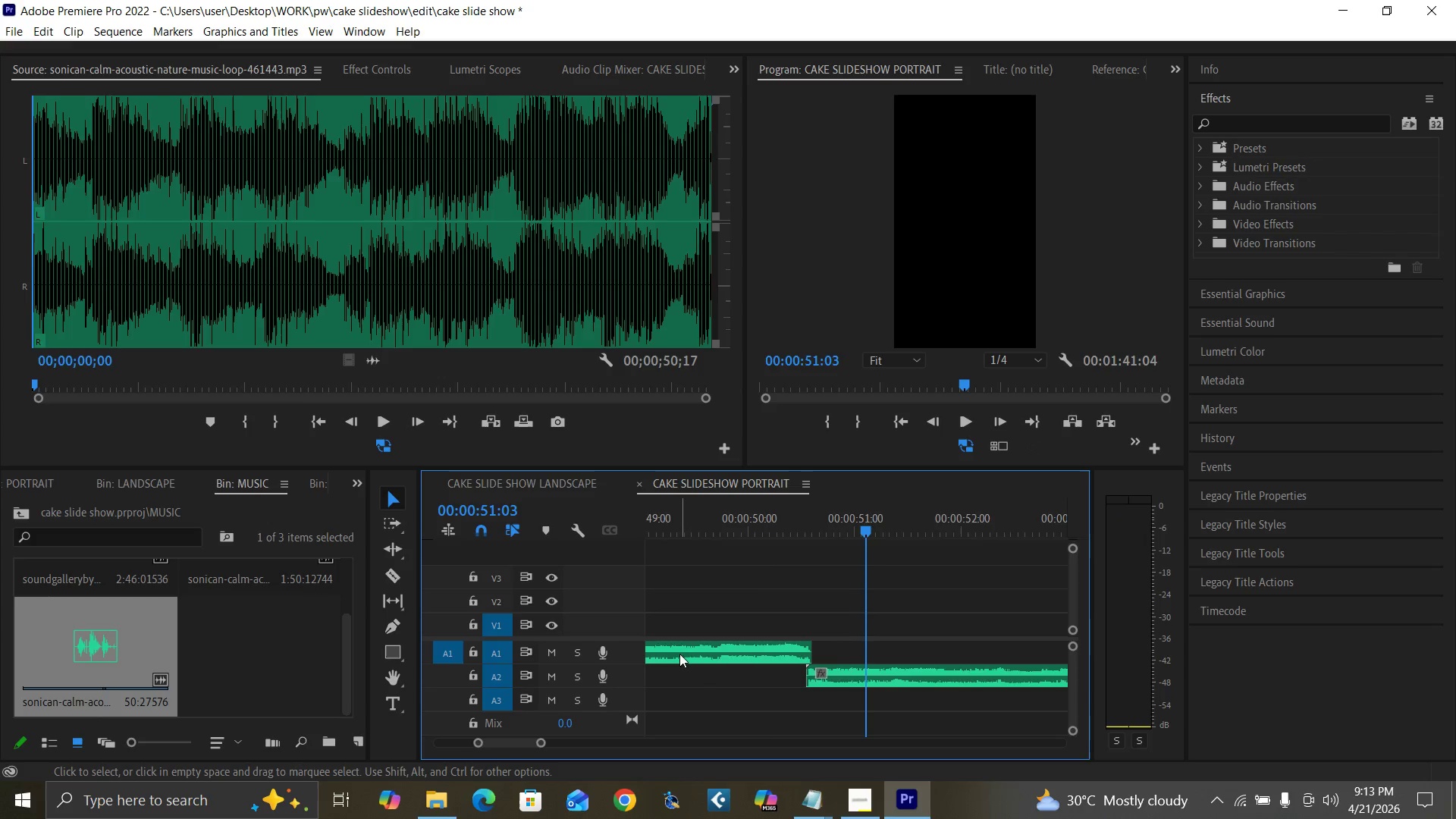 
key(Minus)
 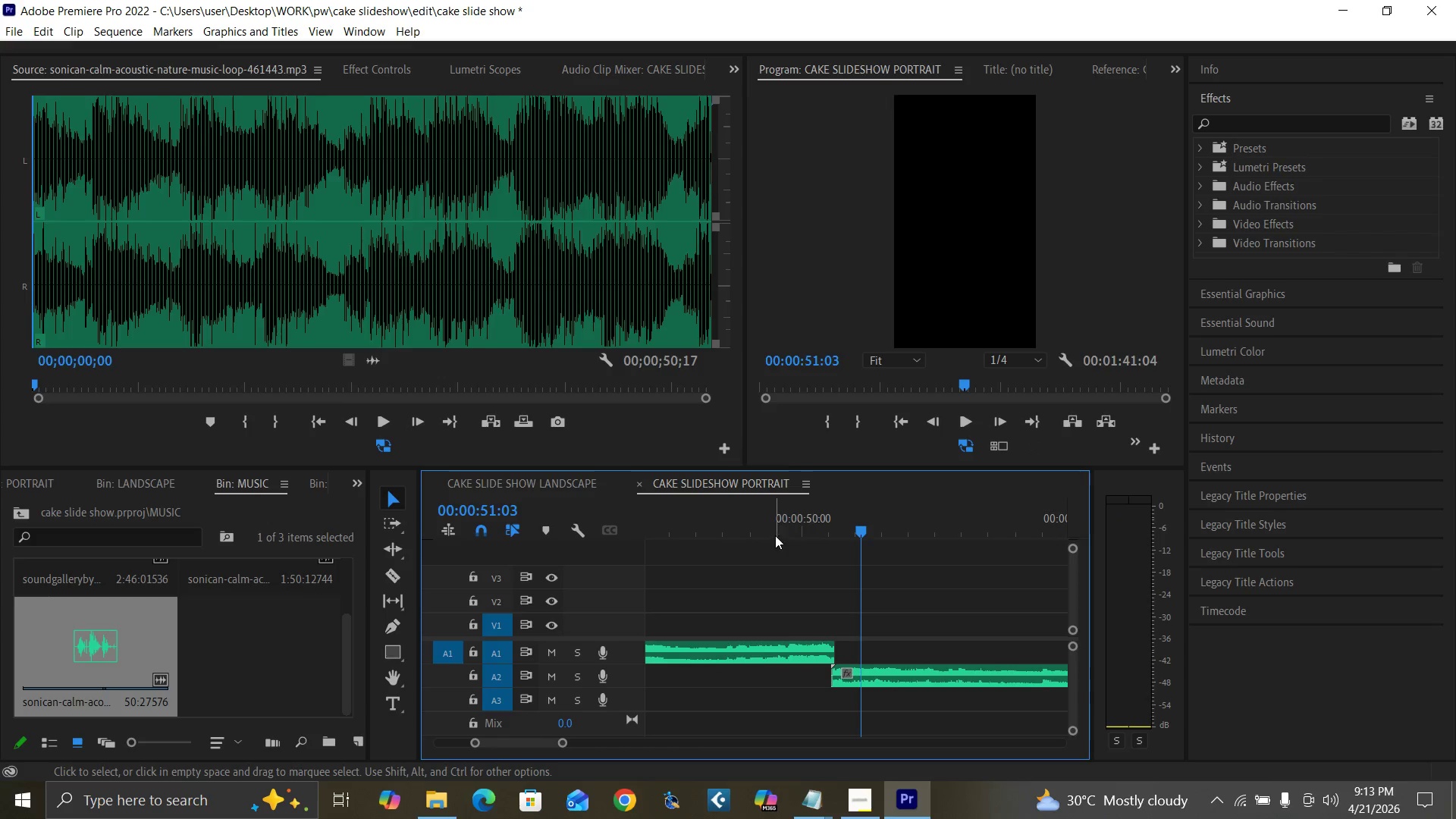 
left_click([757, 525])
 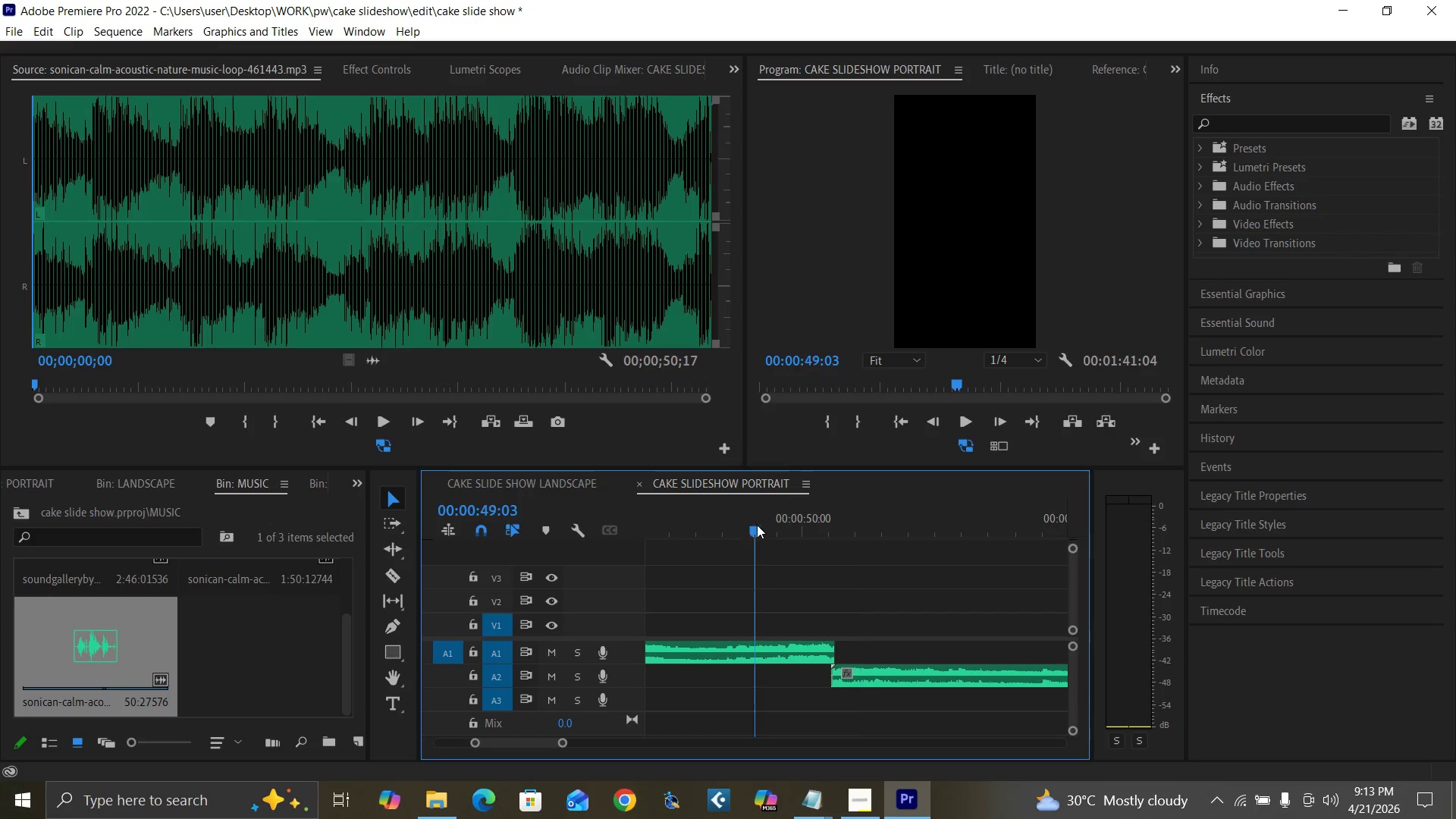 
key(Space)
 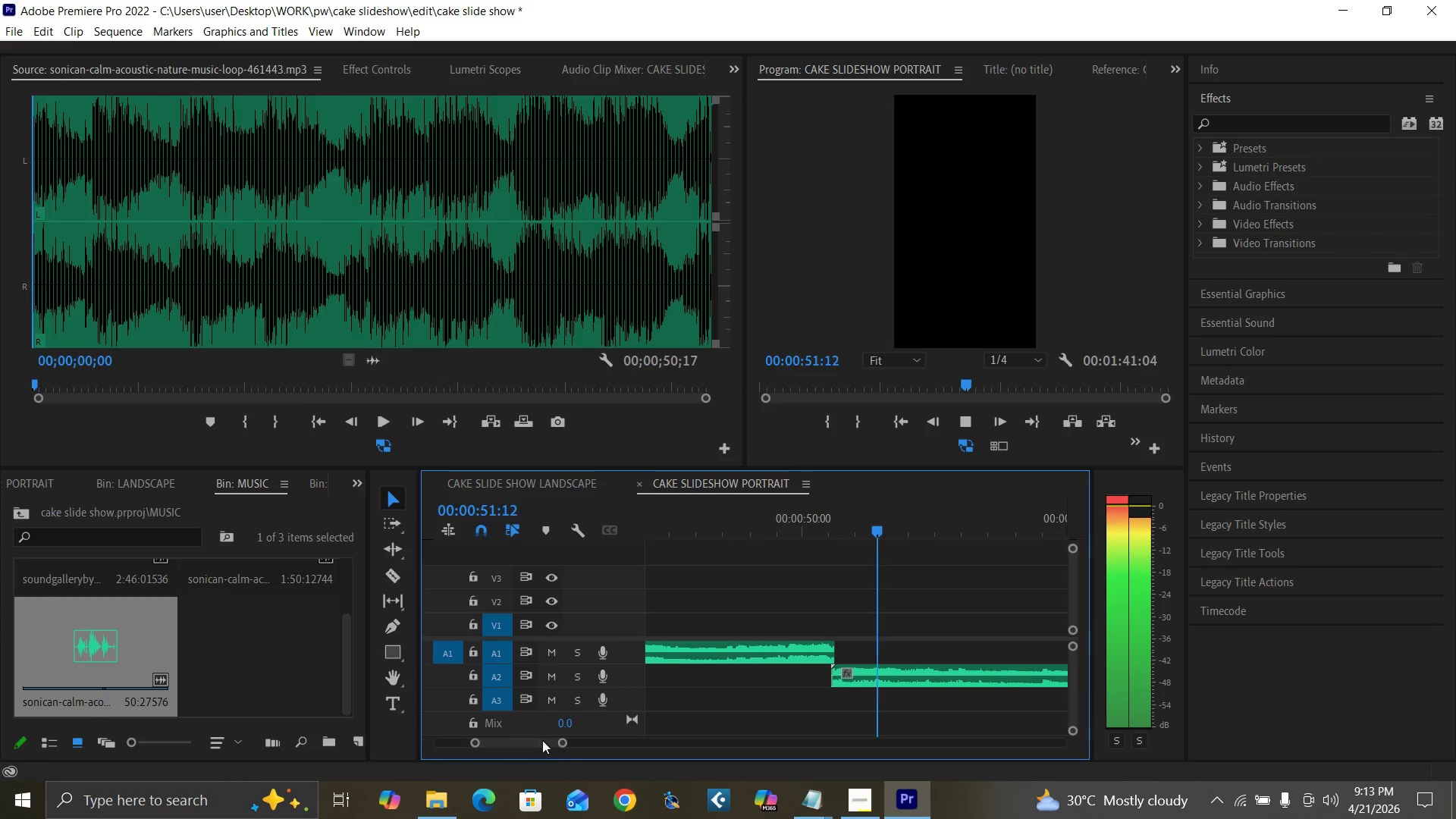 
left_click_drag(start_coordinate=[563, 743], to_coordinate=[634, 764])
 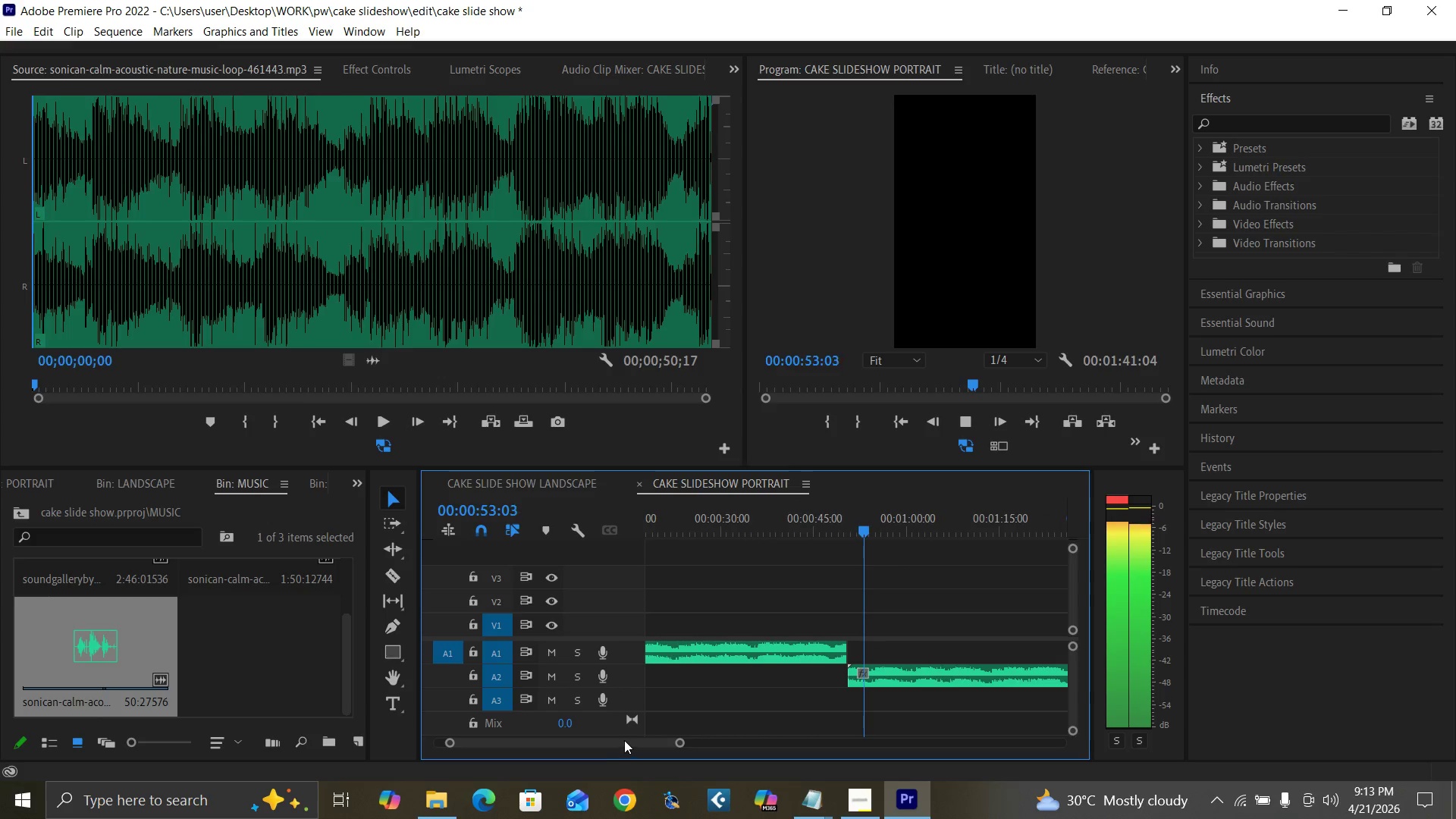 
left_click_drag(start_coordinate=[624, 740], to_coordinate=[568, 747])
 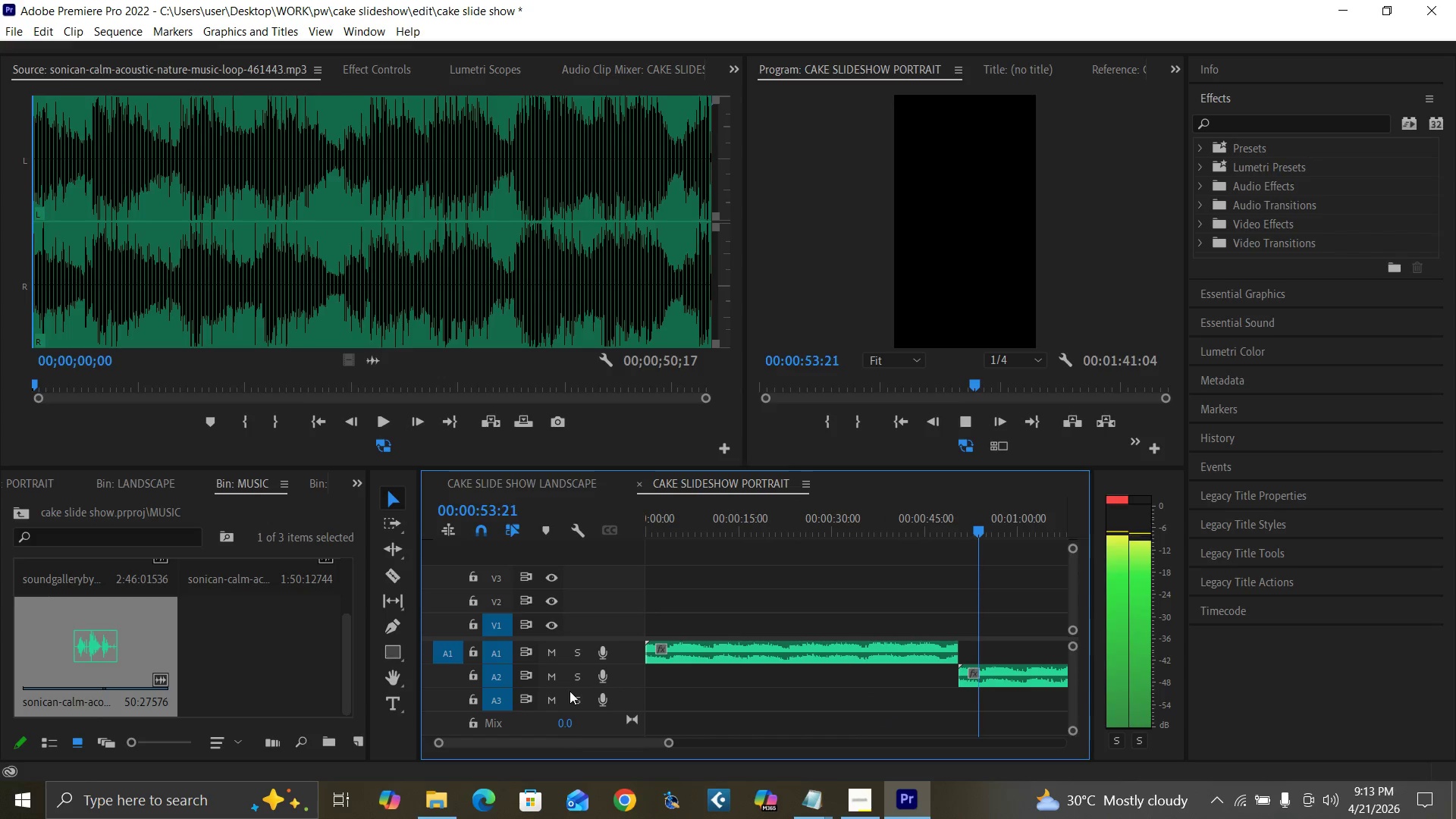 
key(Space)
 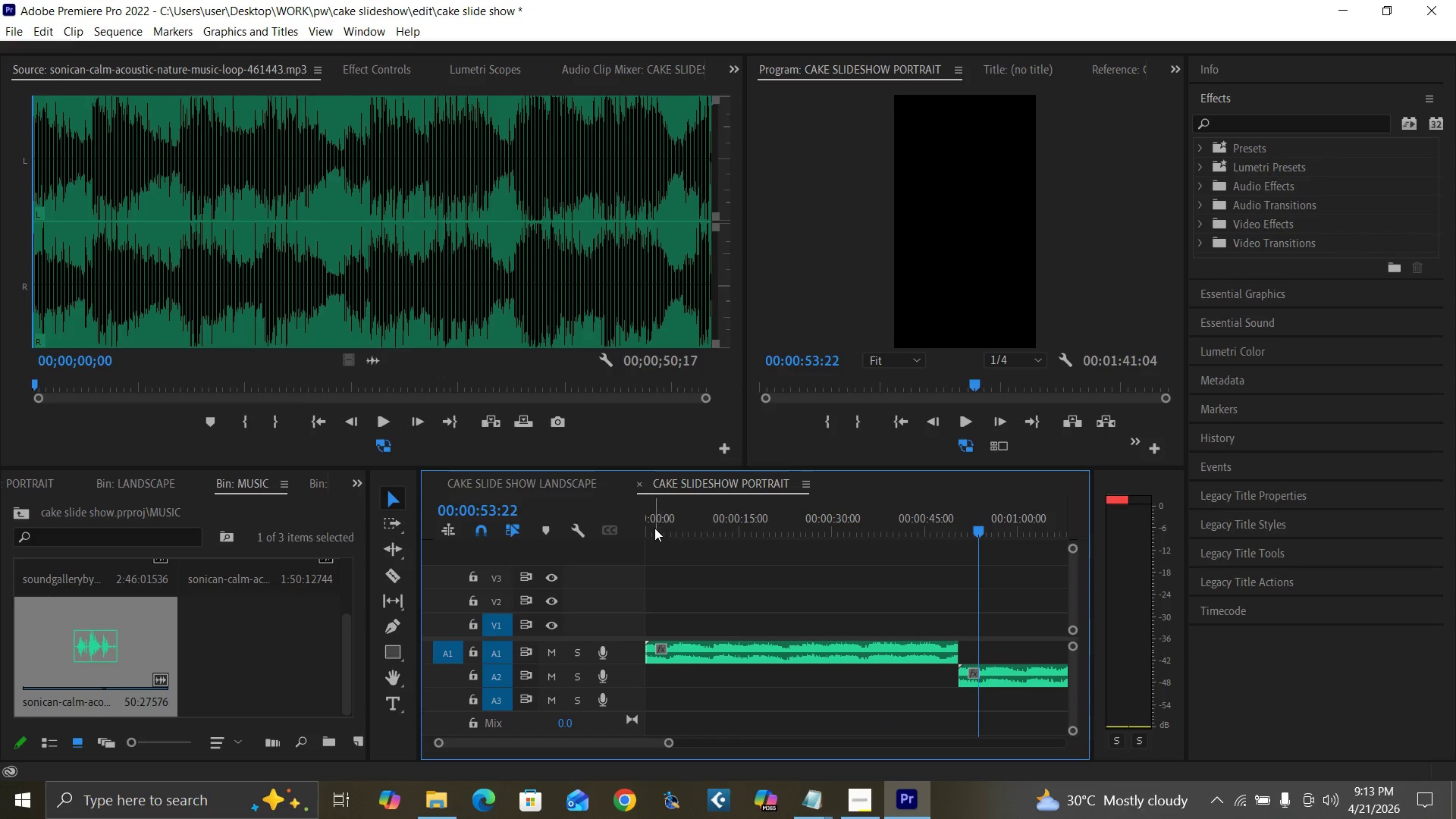 
left_click_drag(start_coordinate=[653, 525], to_coordinate=[607, 558])
 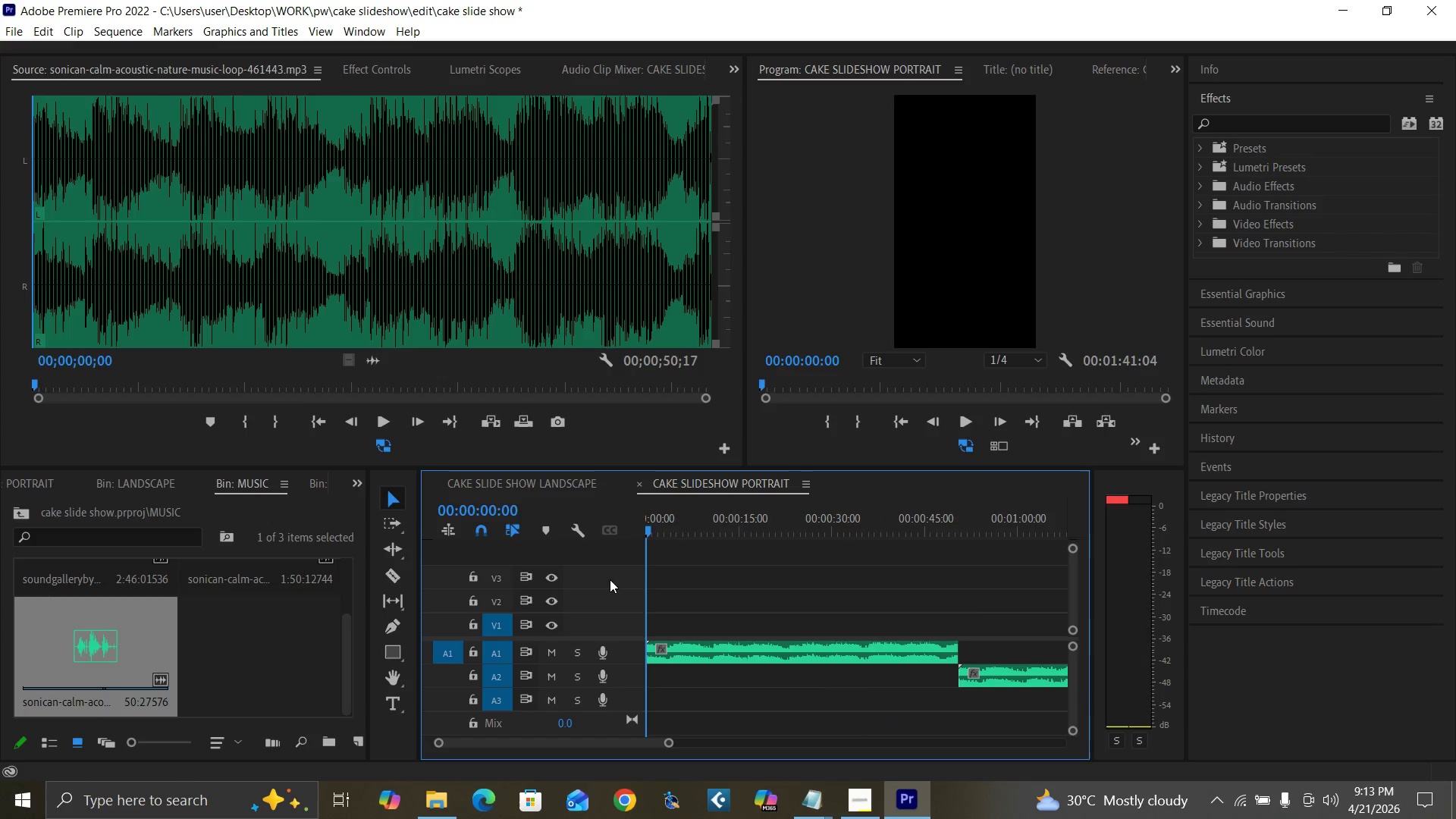 
key(Space)
 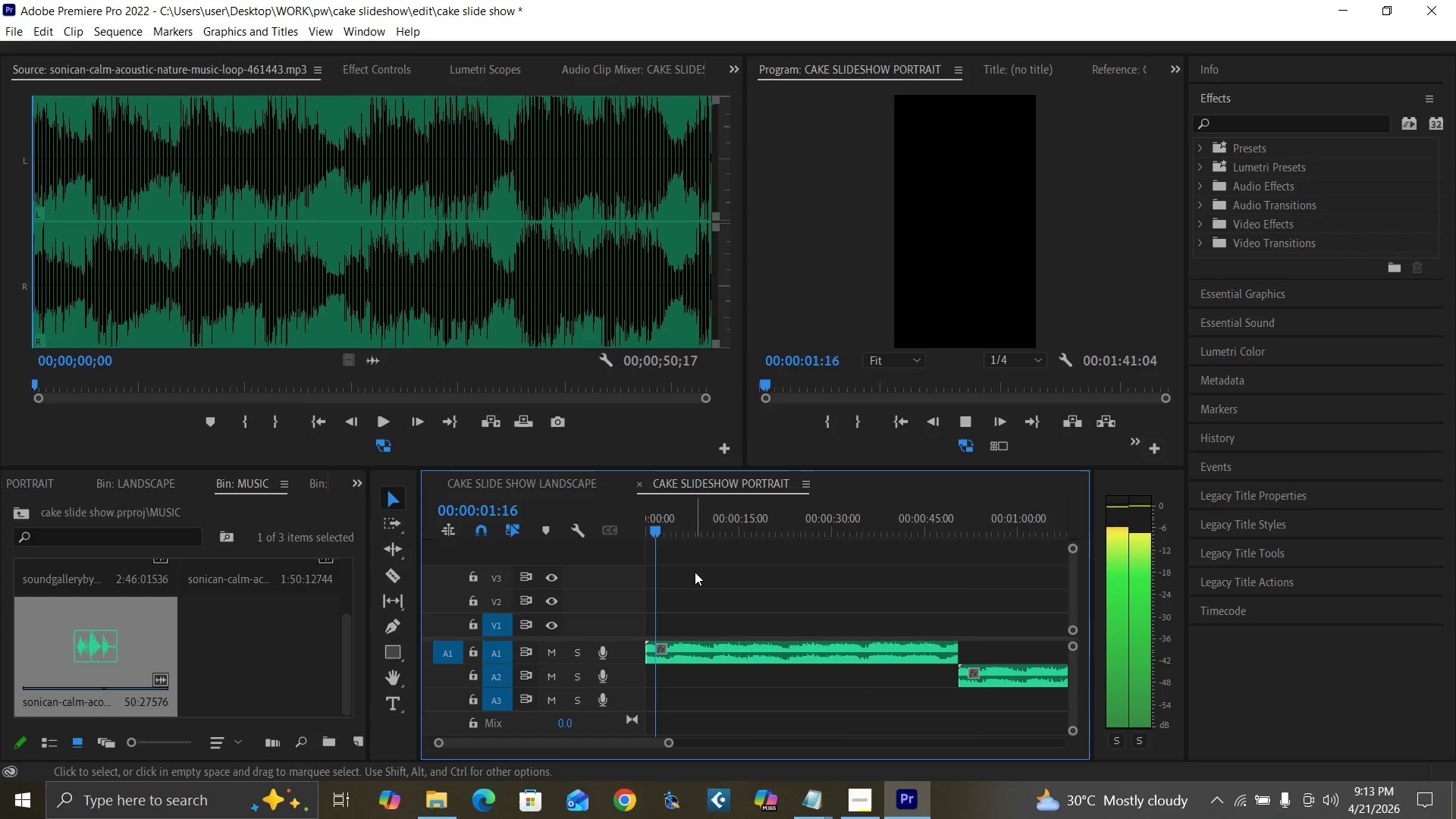 
key(Control+S)
 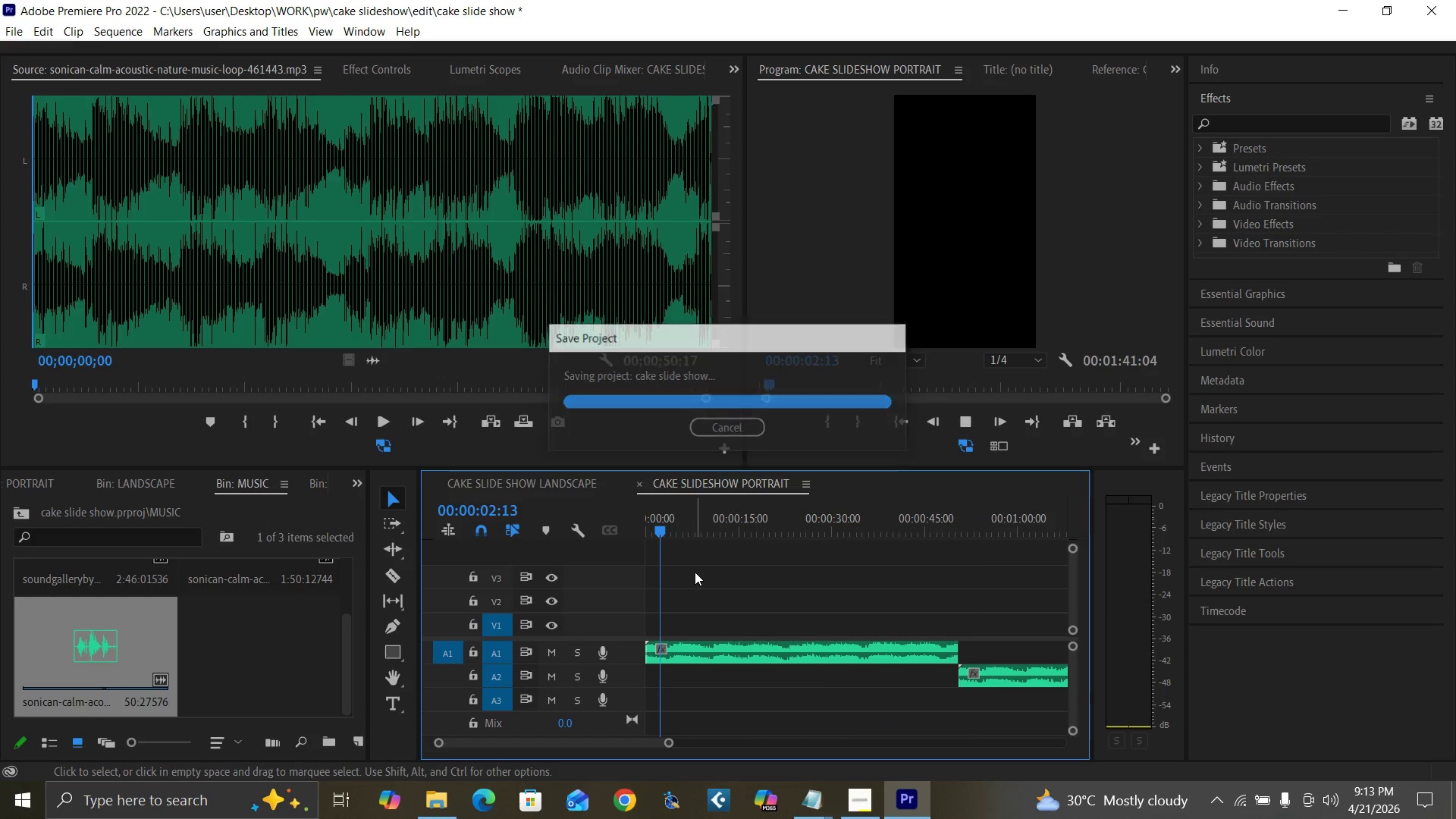 
key(Space)
 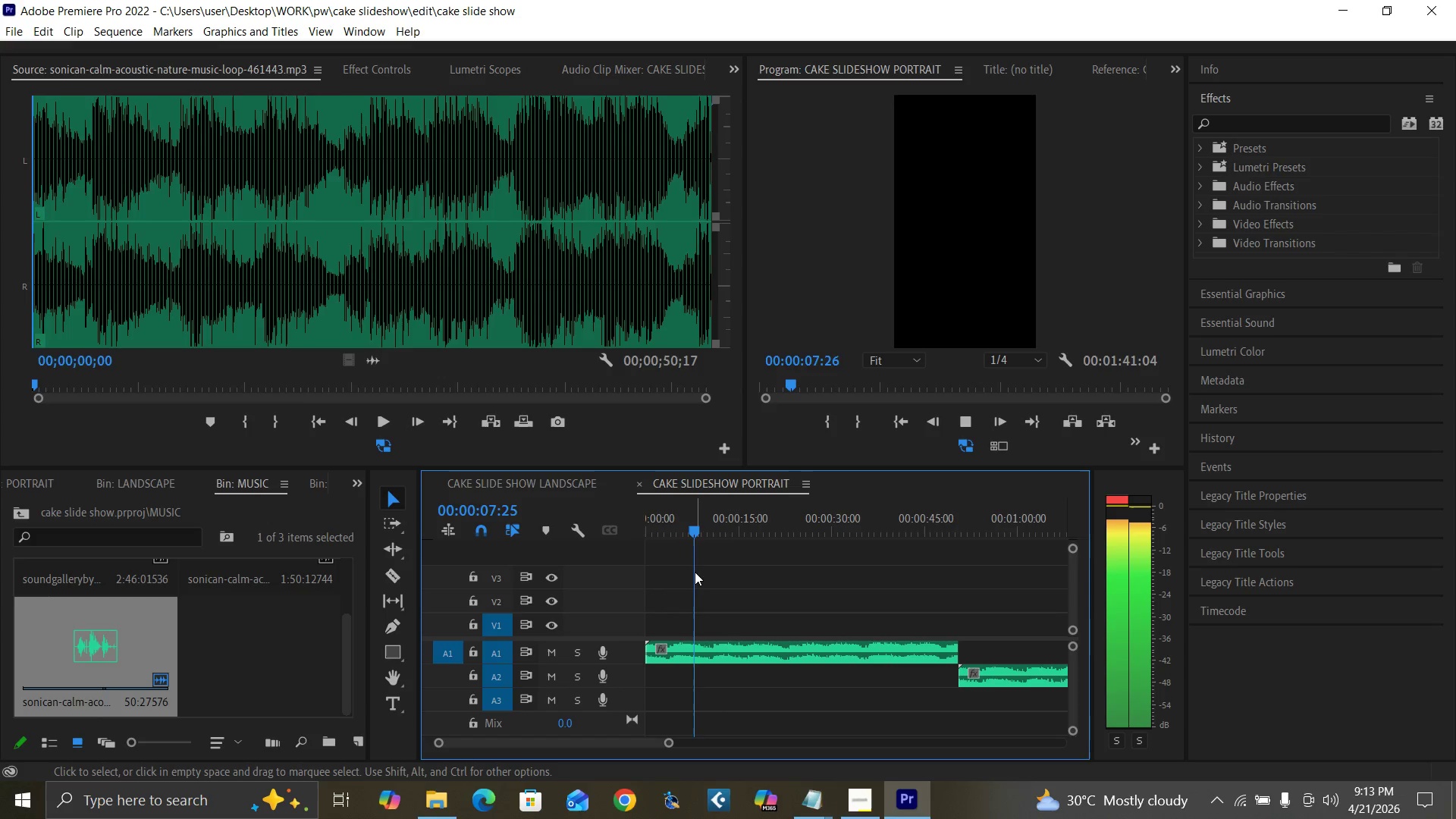 
wait(10.53)
 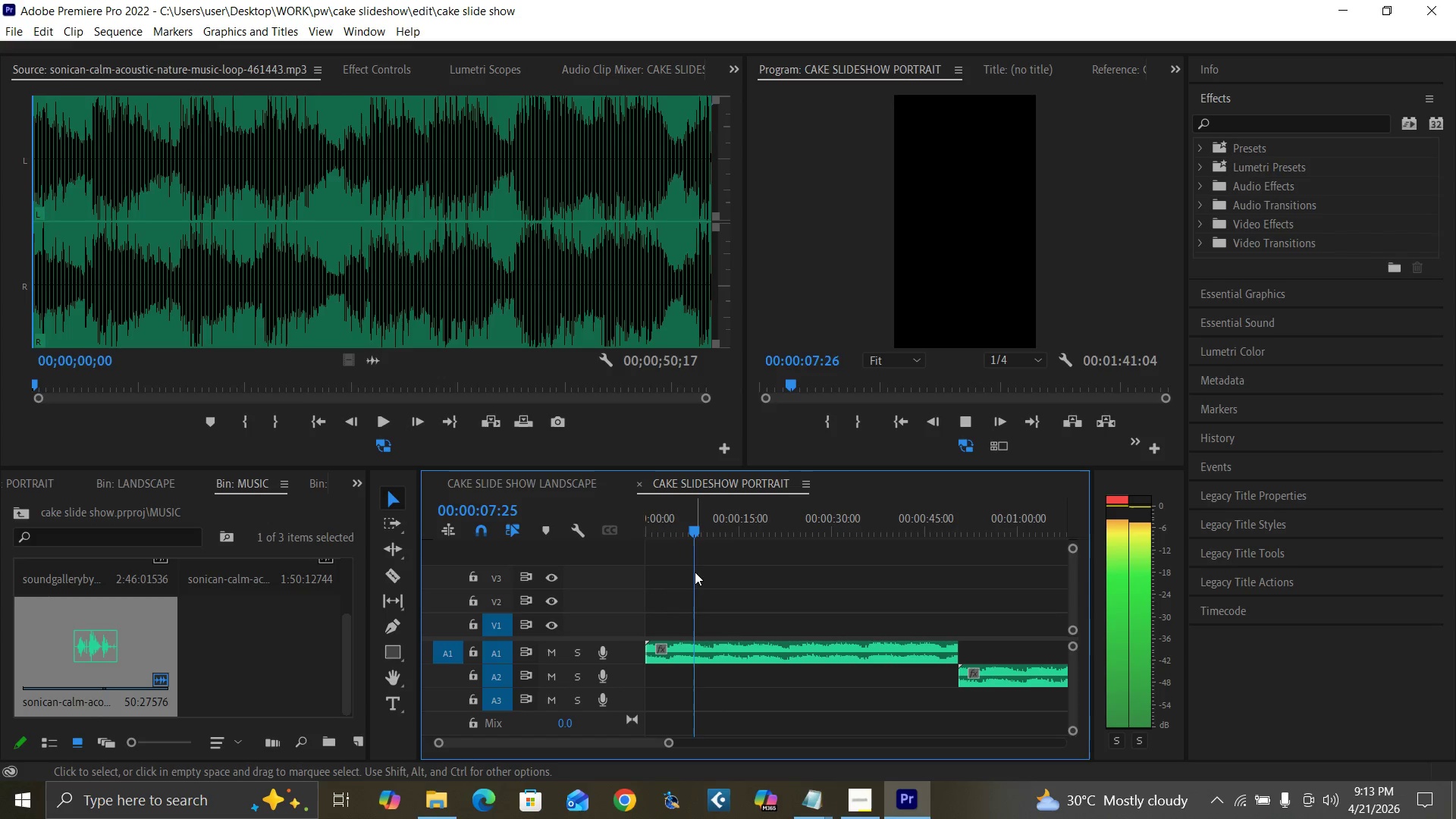 
left_click([752, 647])
 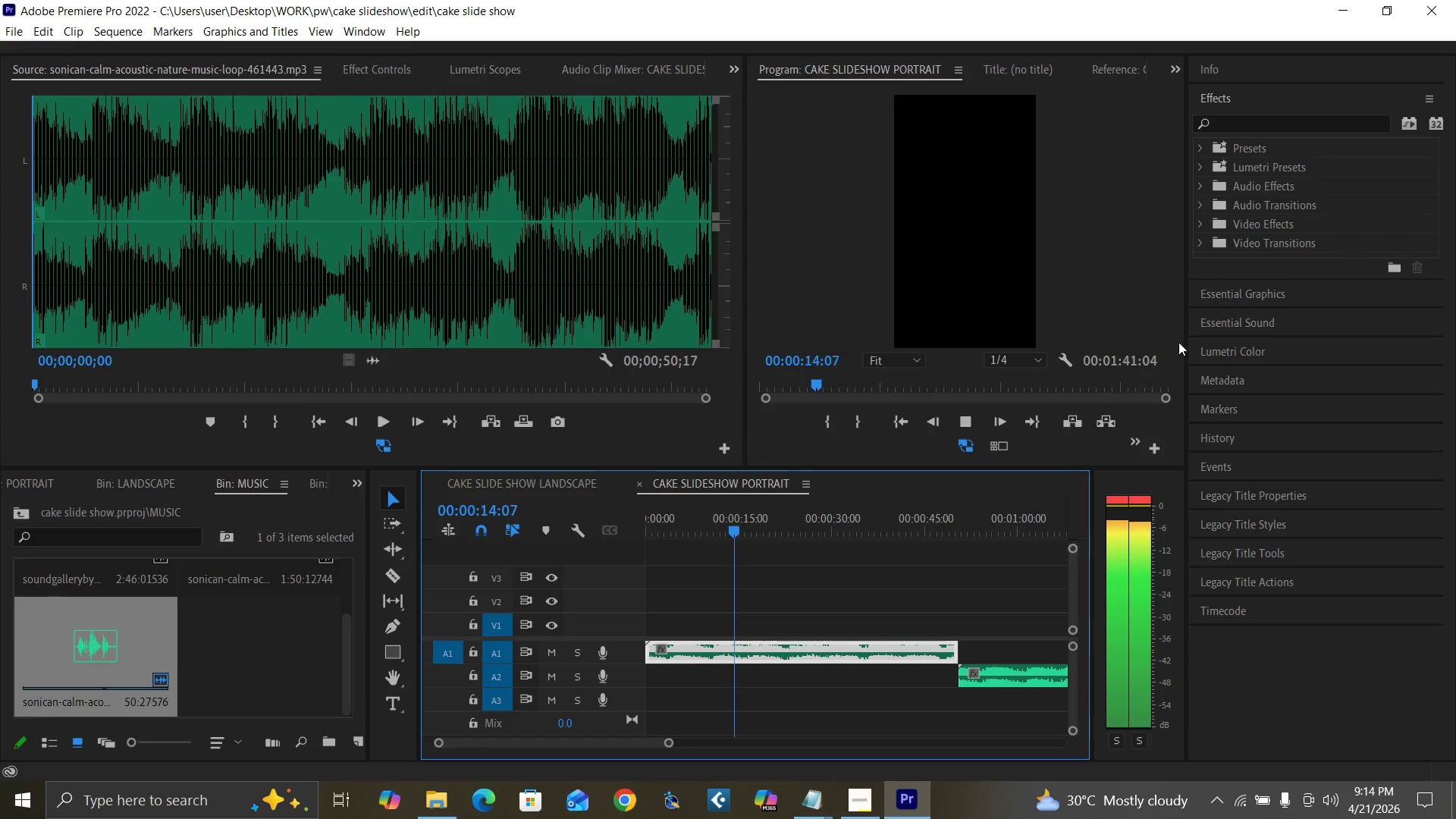 
left_click([1249, 321])
 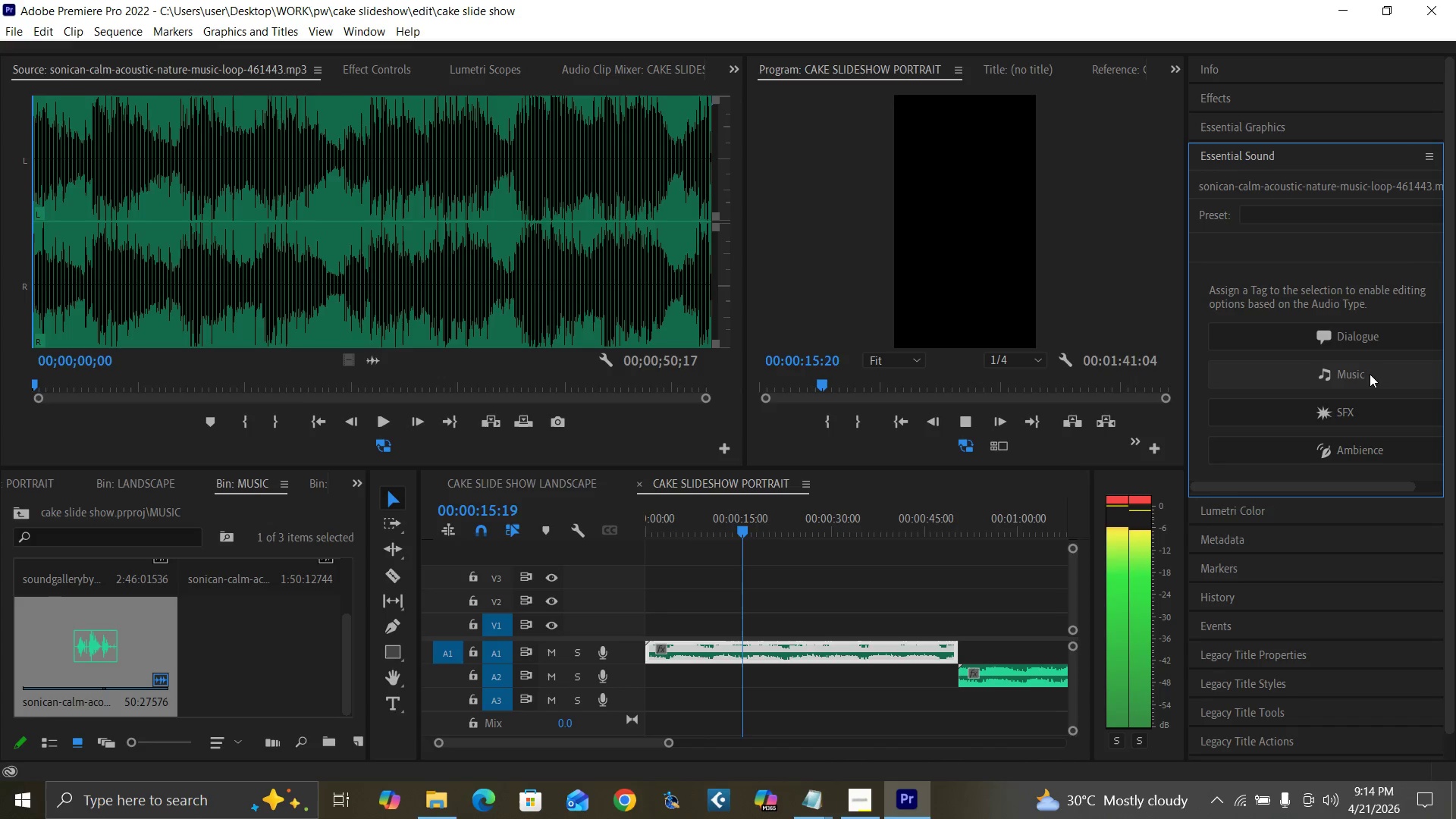 
left_click([1351, 374])
 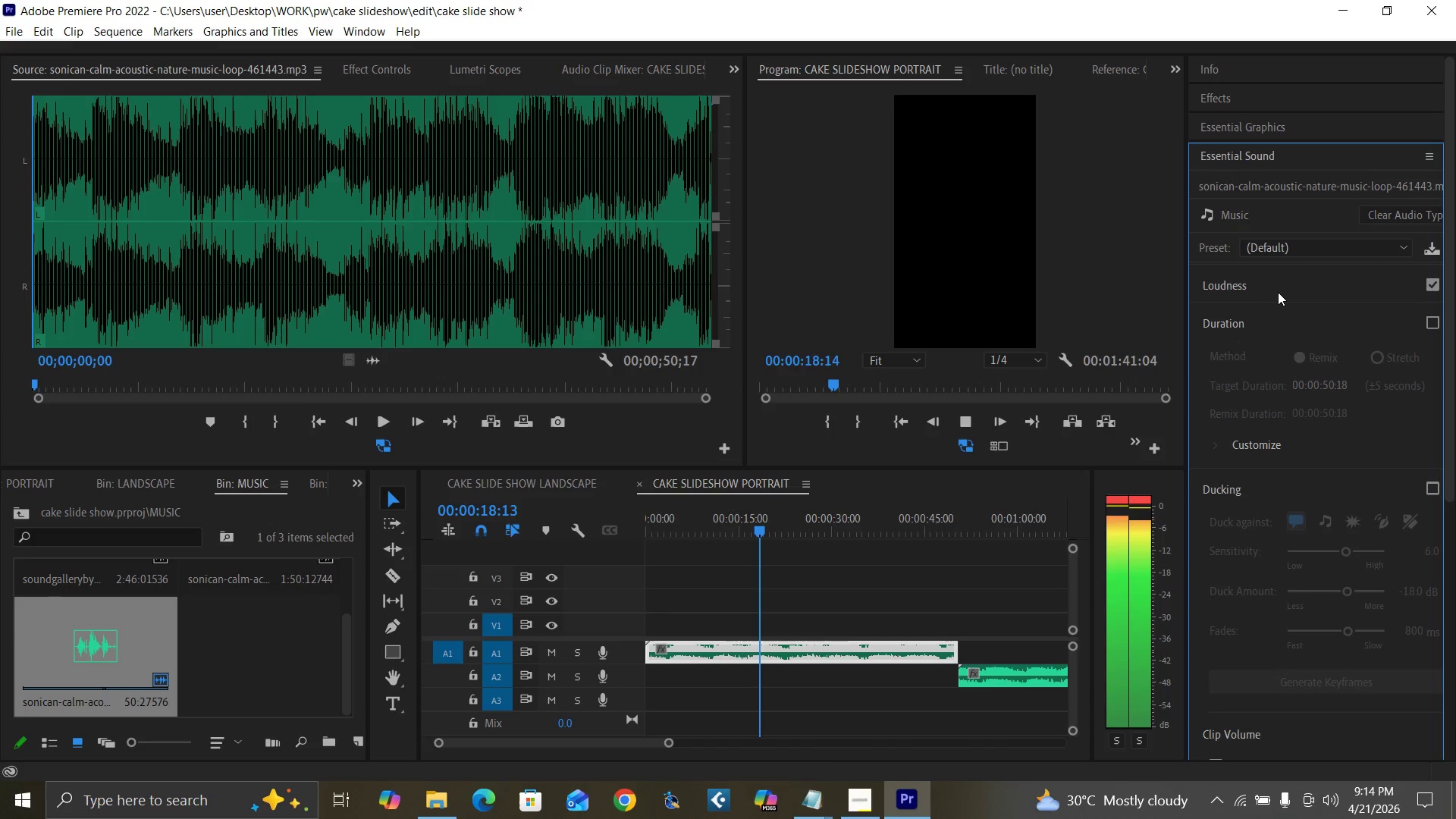 
left_click([1285, 279])
 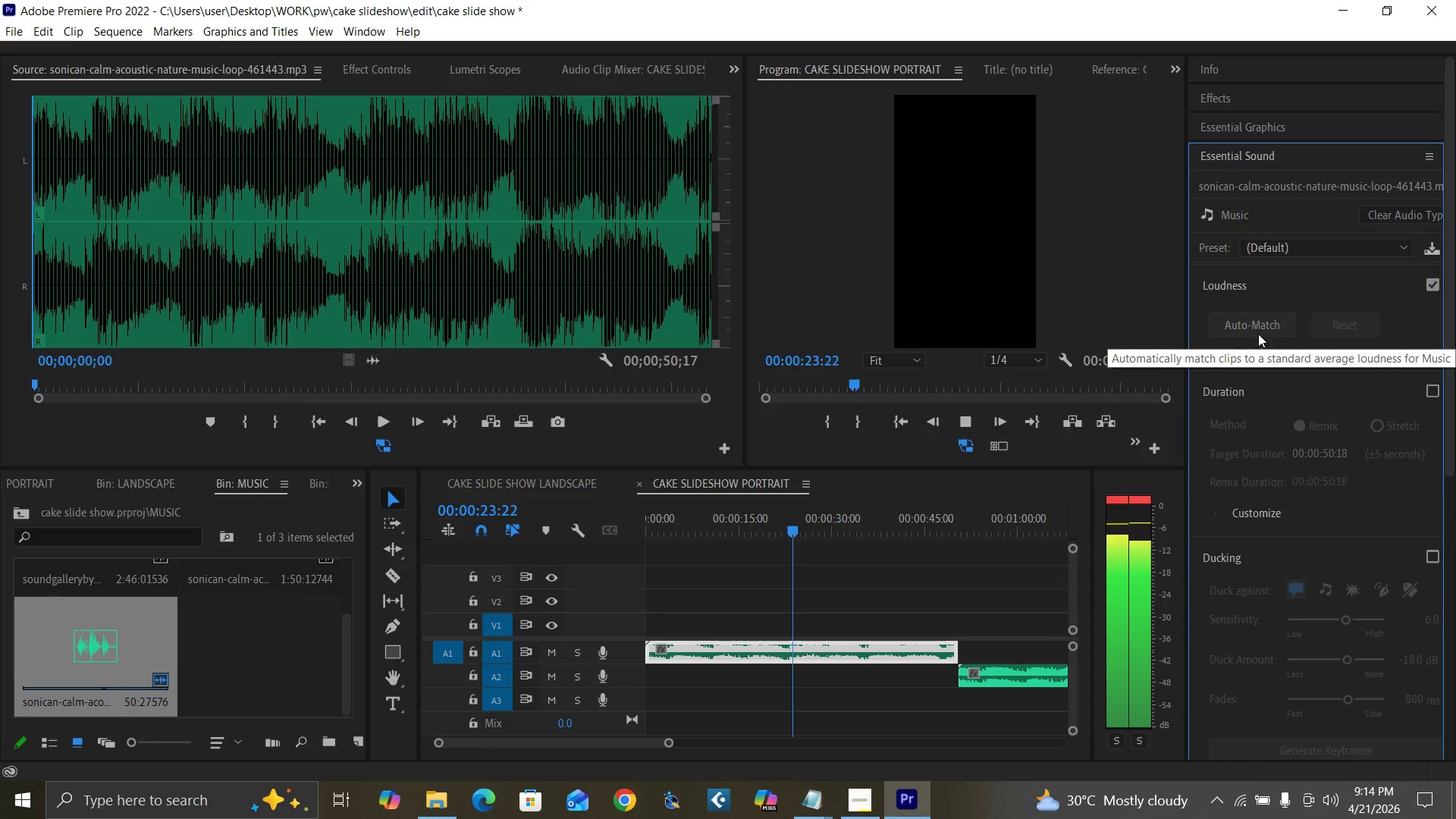 
wait(5.97)
 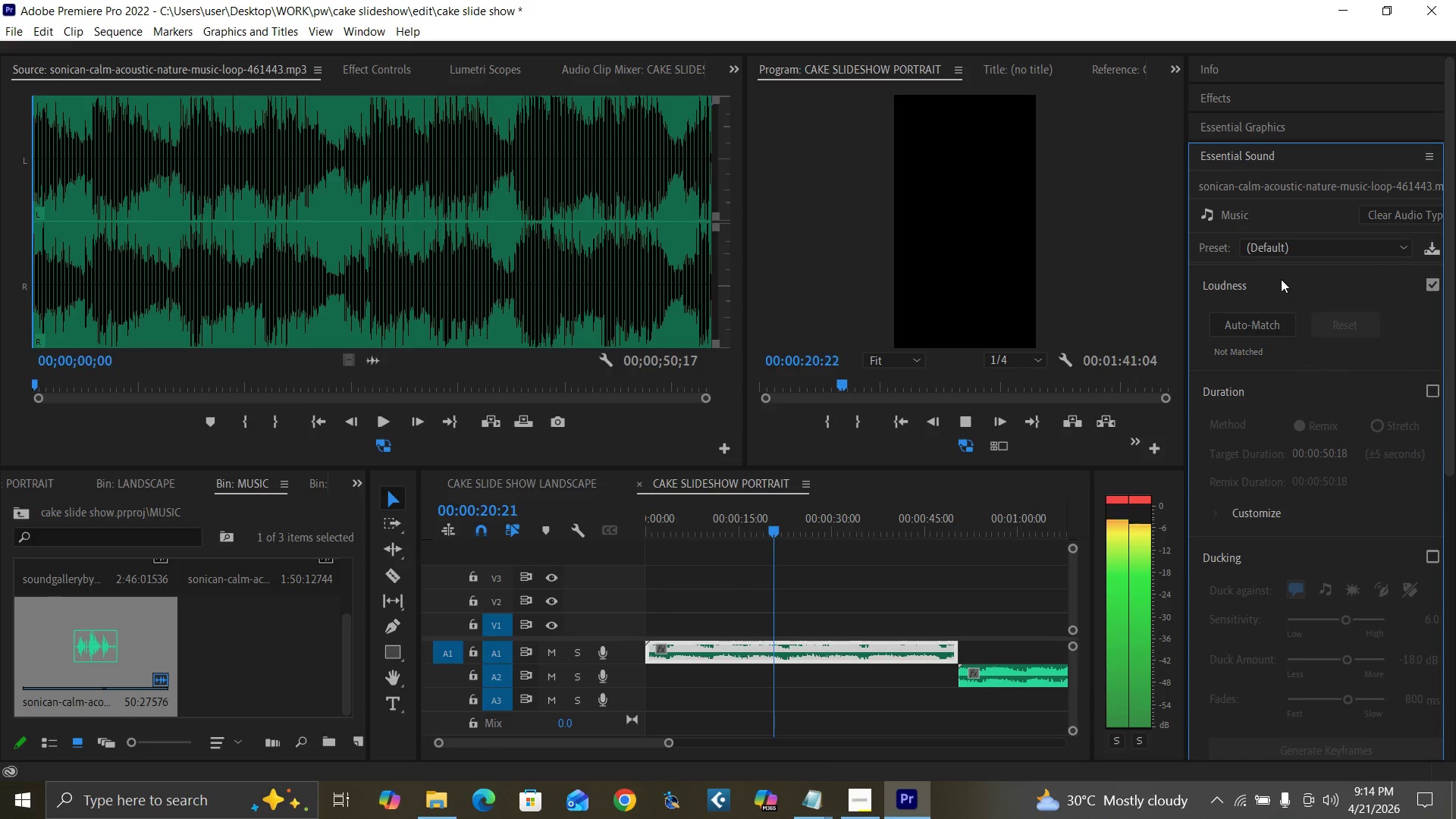 
mouse_move([1222, 353])
 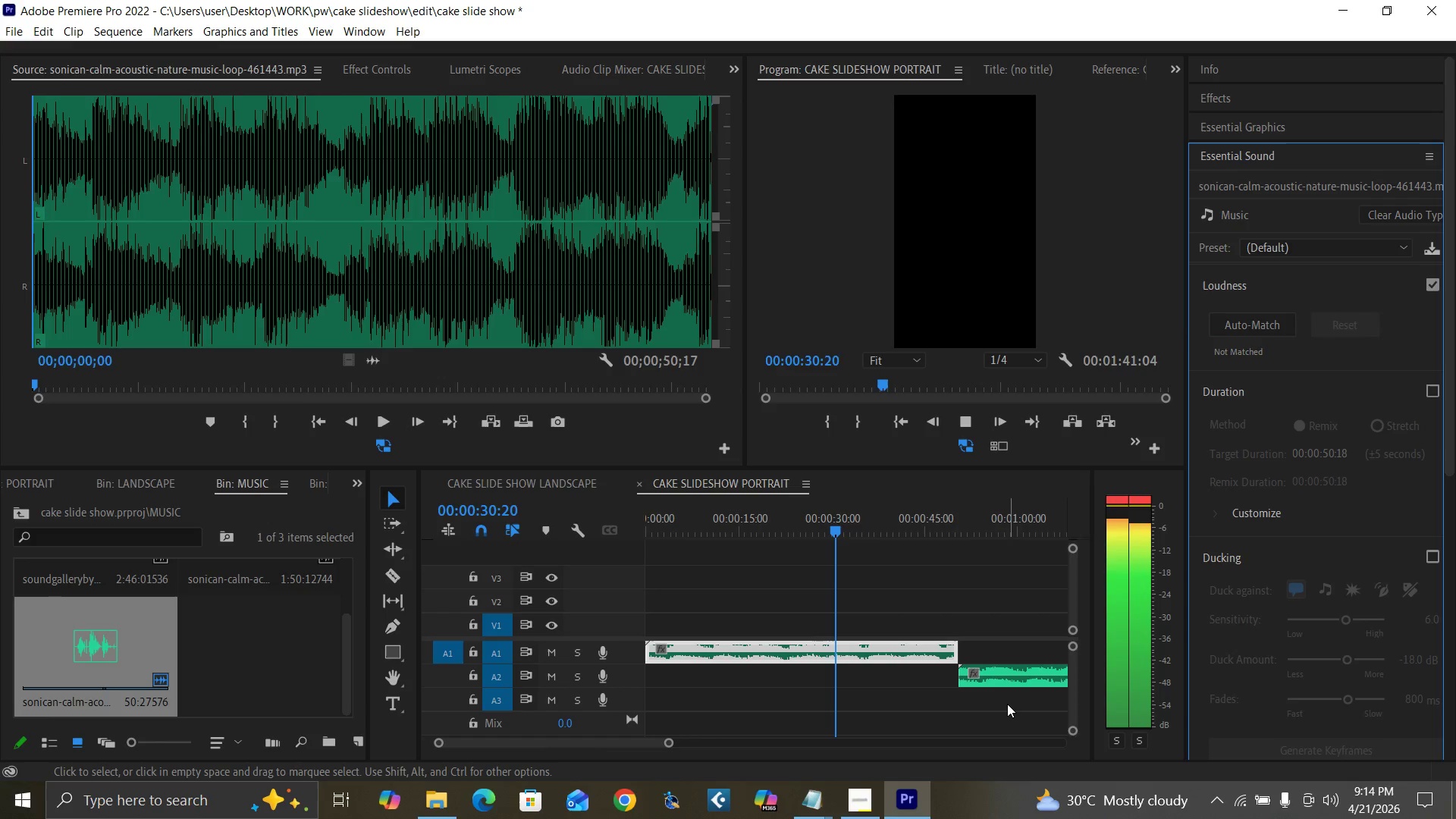 
left_click_drag(start_coordinate=[1007, 708], to_coordinate=[927, 652])
 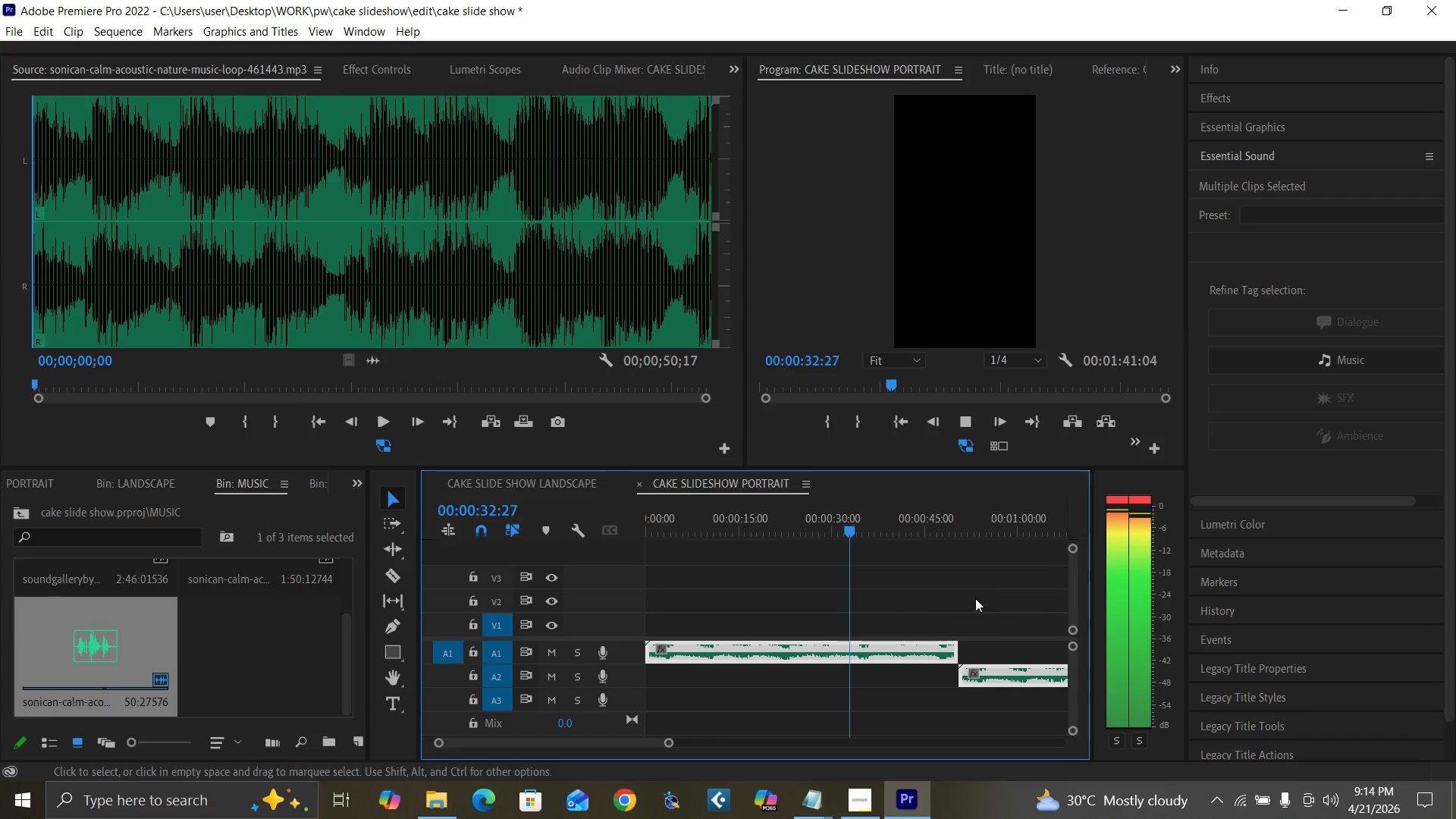 
left_click([896, 721])
 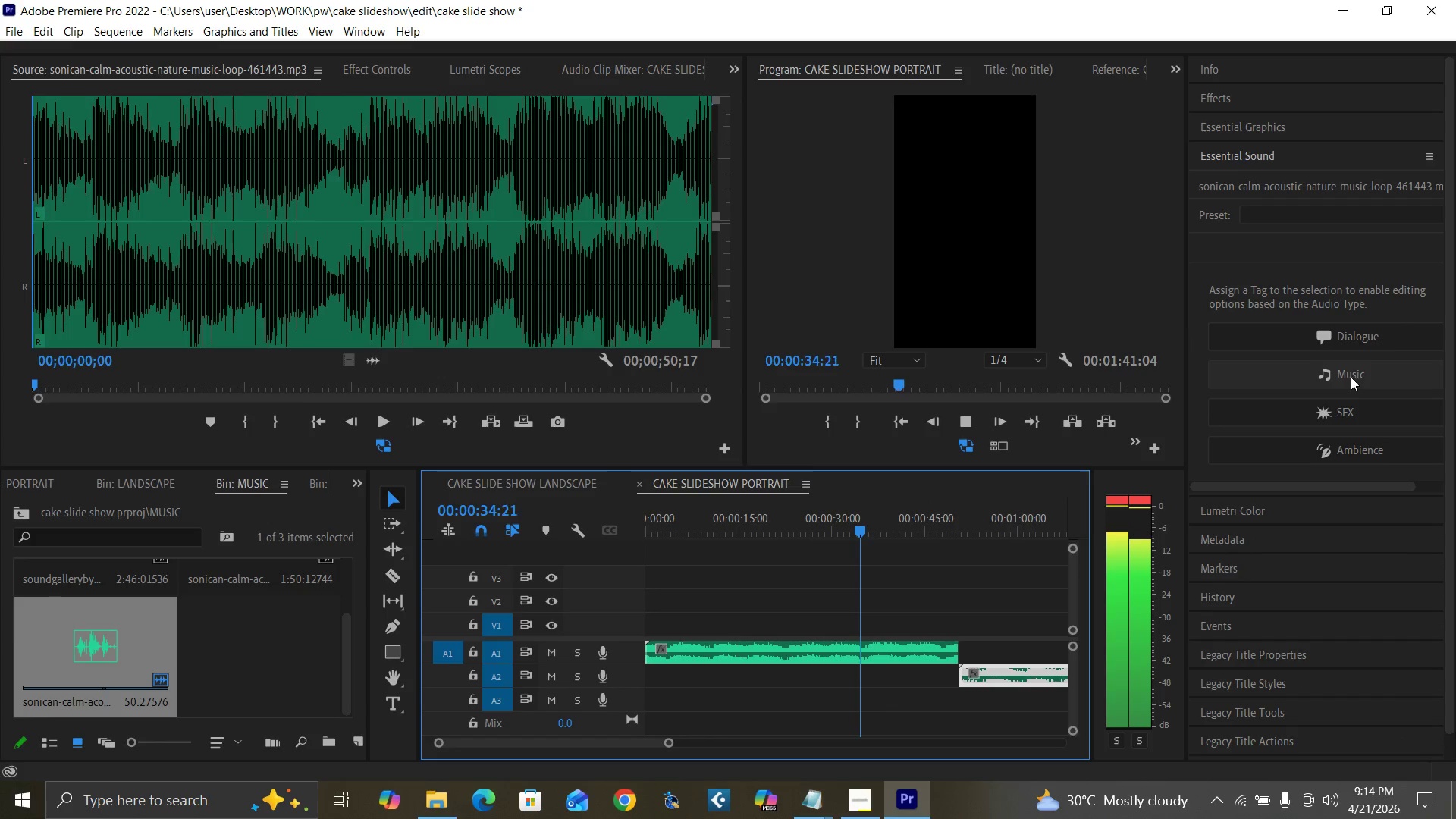 
left_click([1351, 376])
 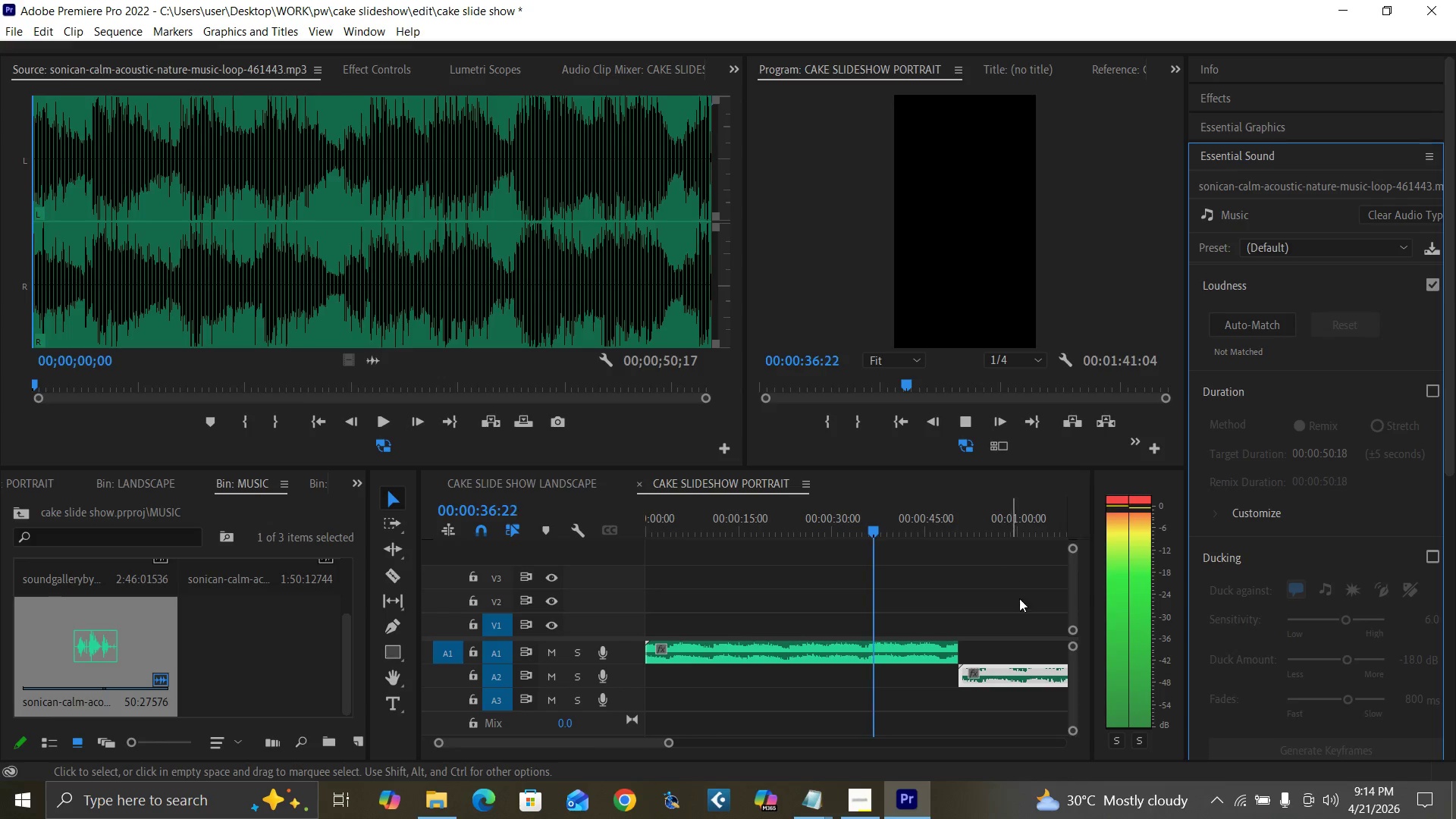 
left_click_drag(start_coordinate=[997, 712], to_coordinate=[918, 649])
 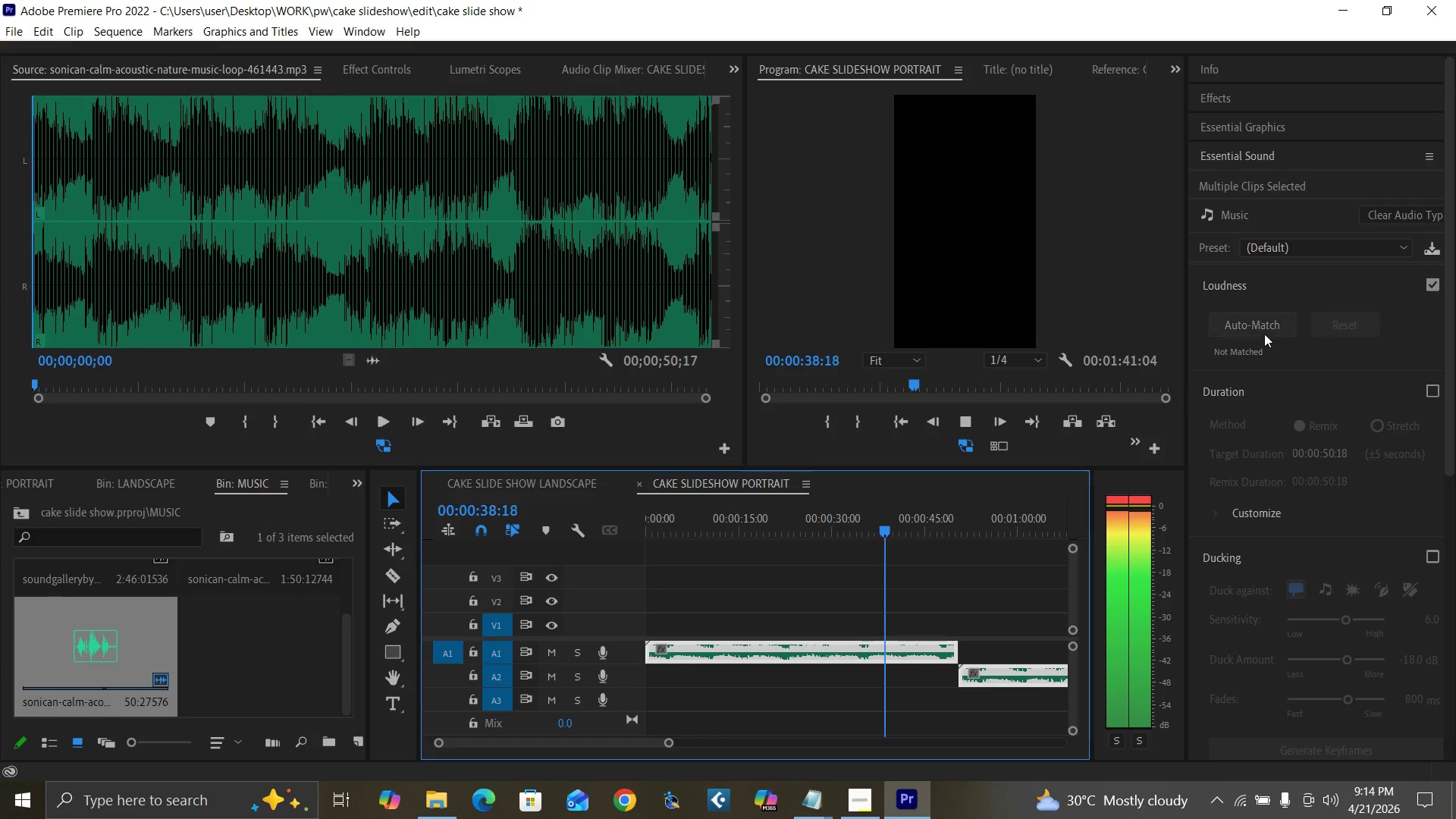 
left_click([1261, 325])
 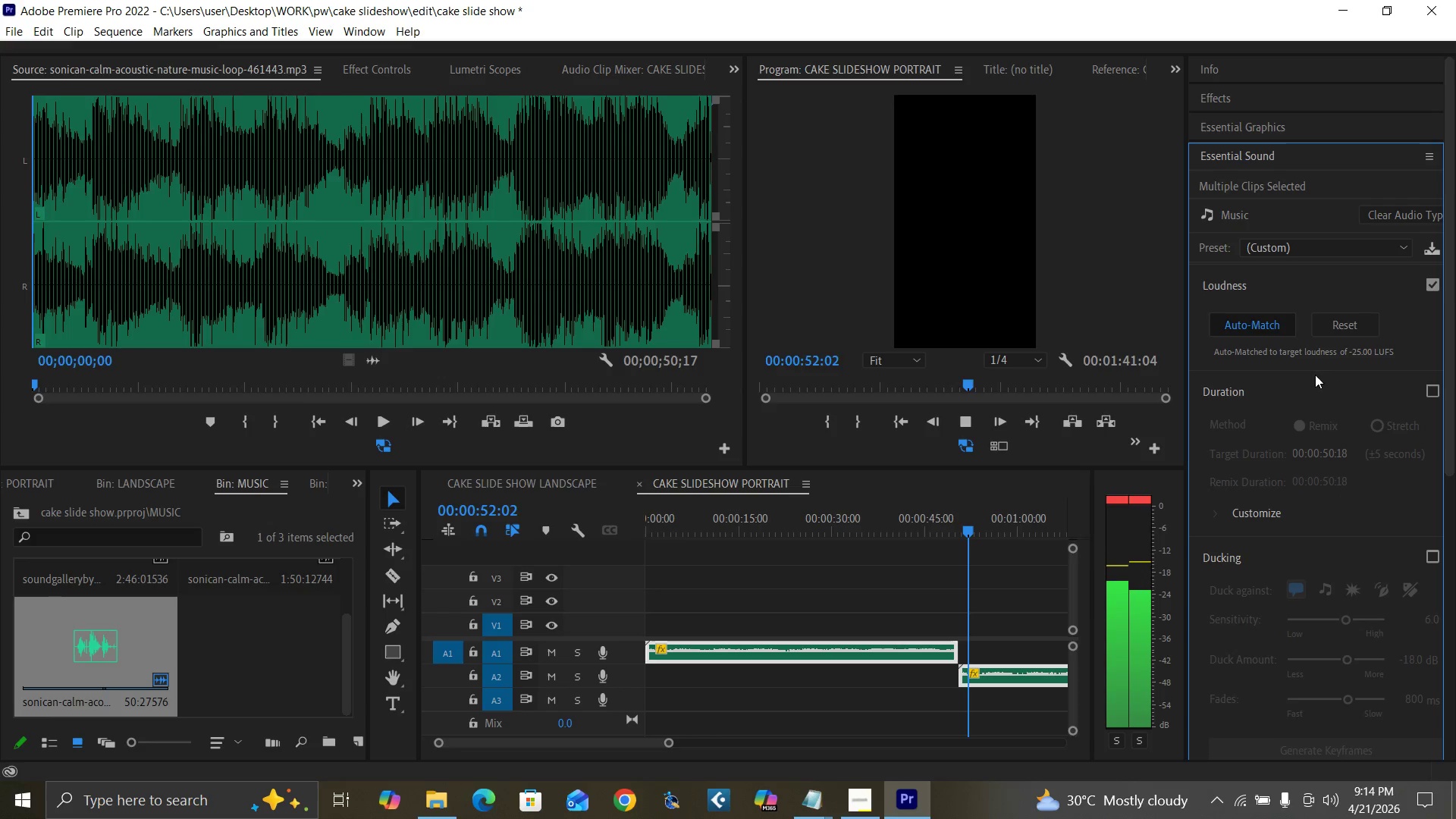 
wait(18.44)
 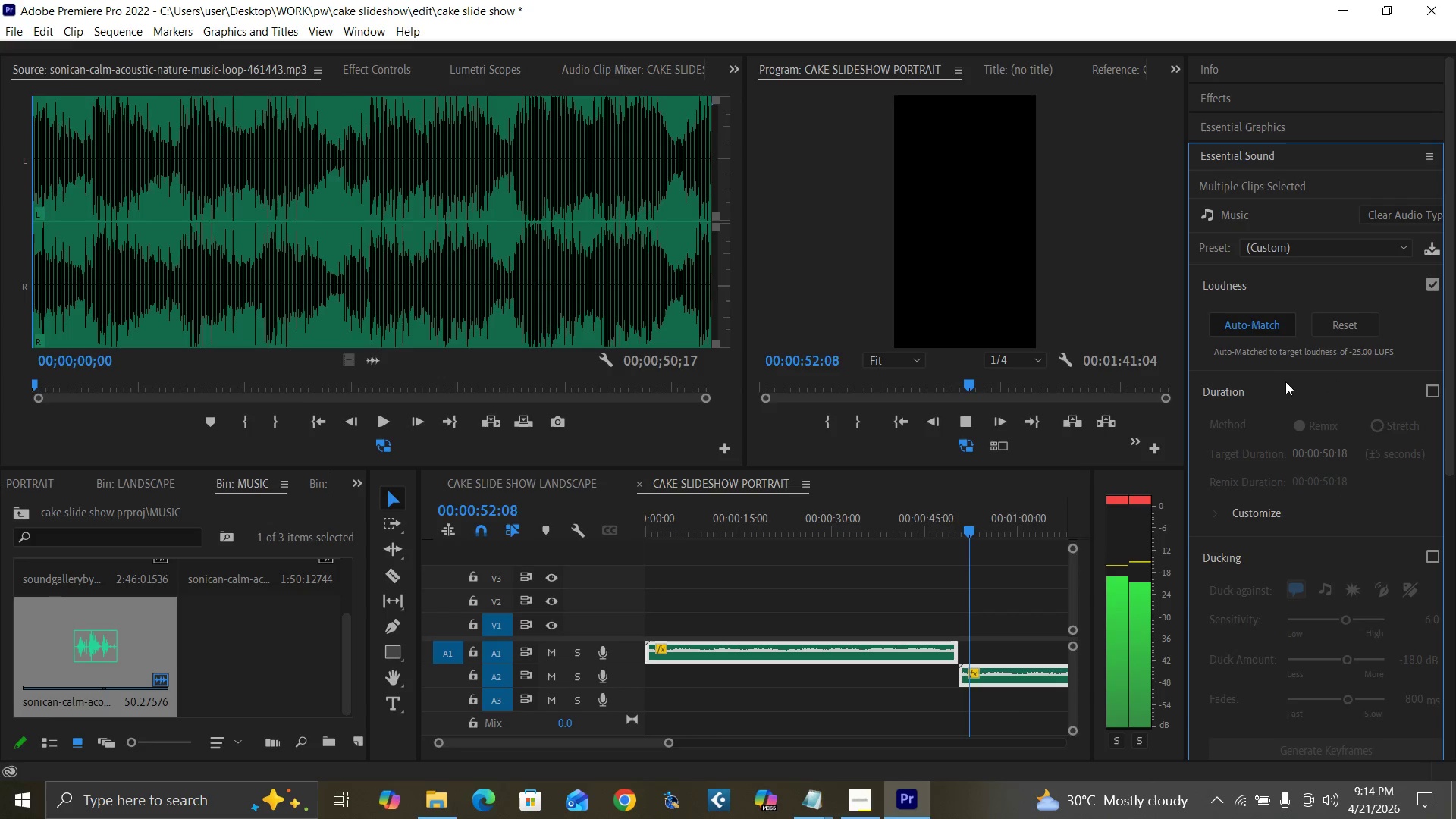 
key(Control+Z)
 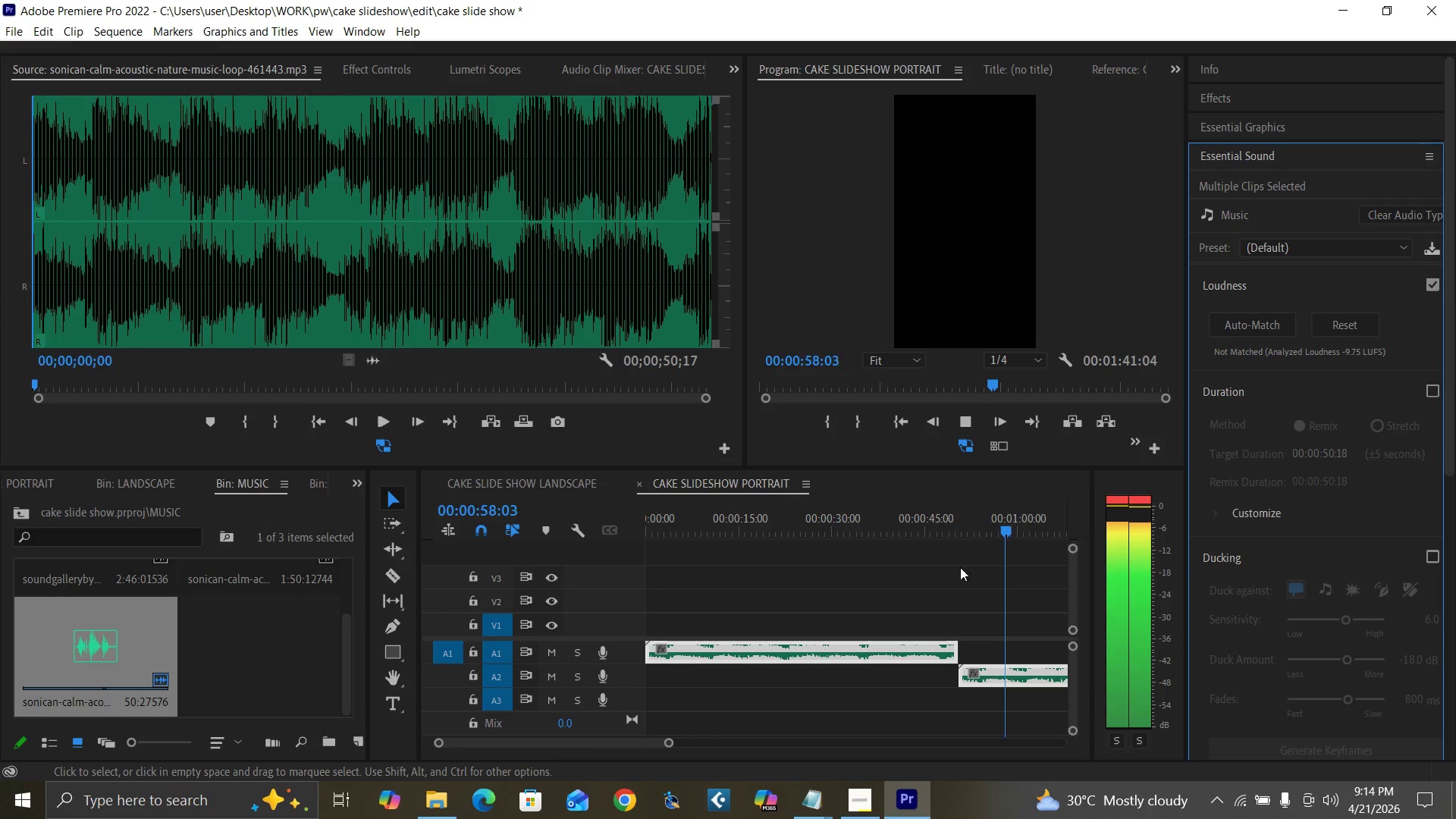 
key(Space)
 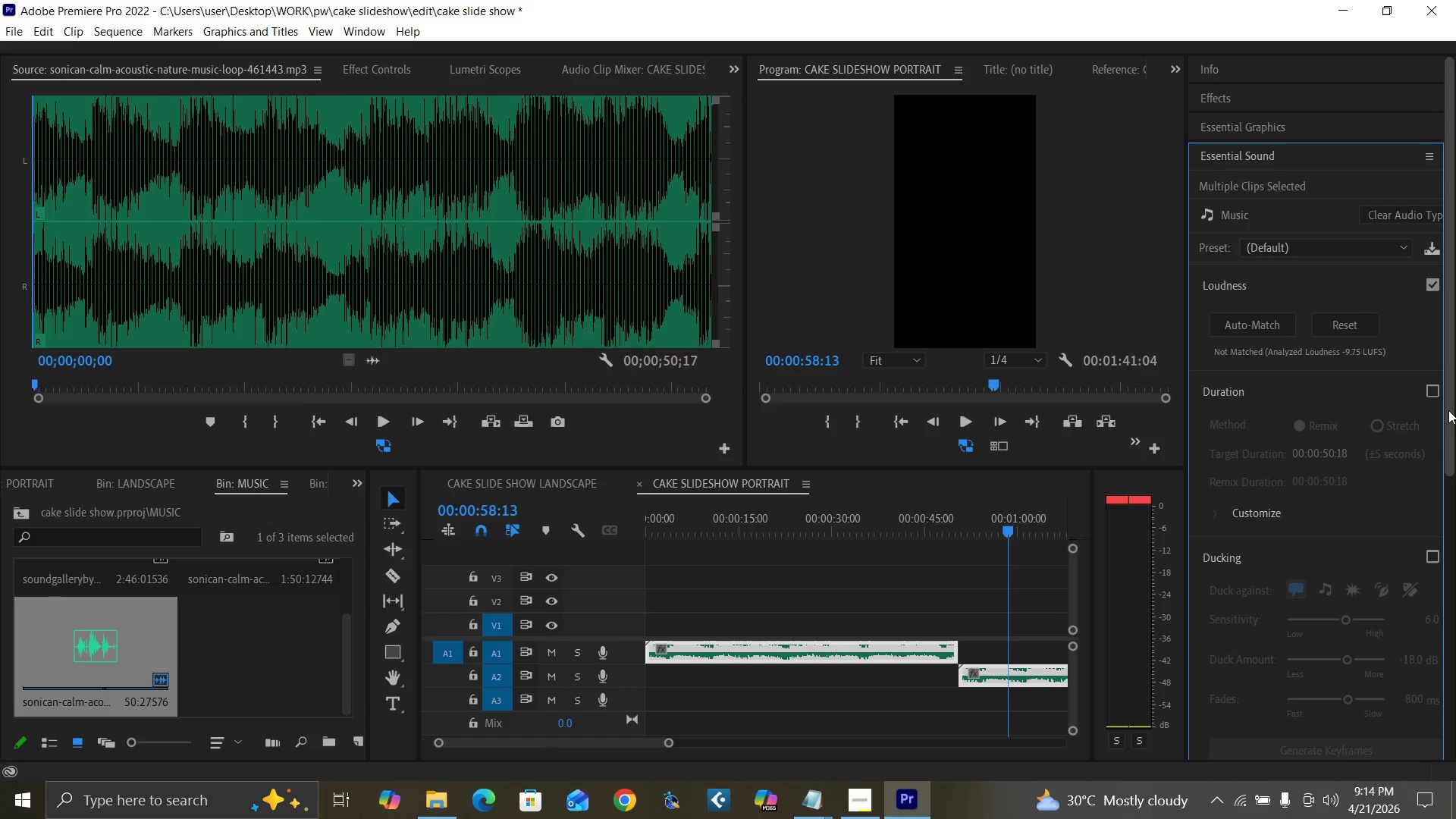 
left_click_drag(start_coordinate=[1447, 413], to_coordinate=[1454, 627])
 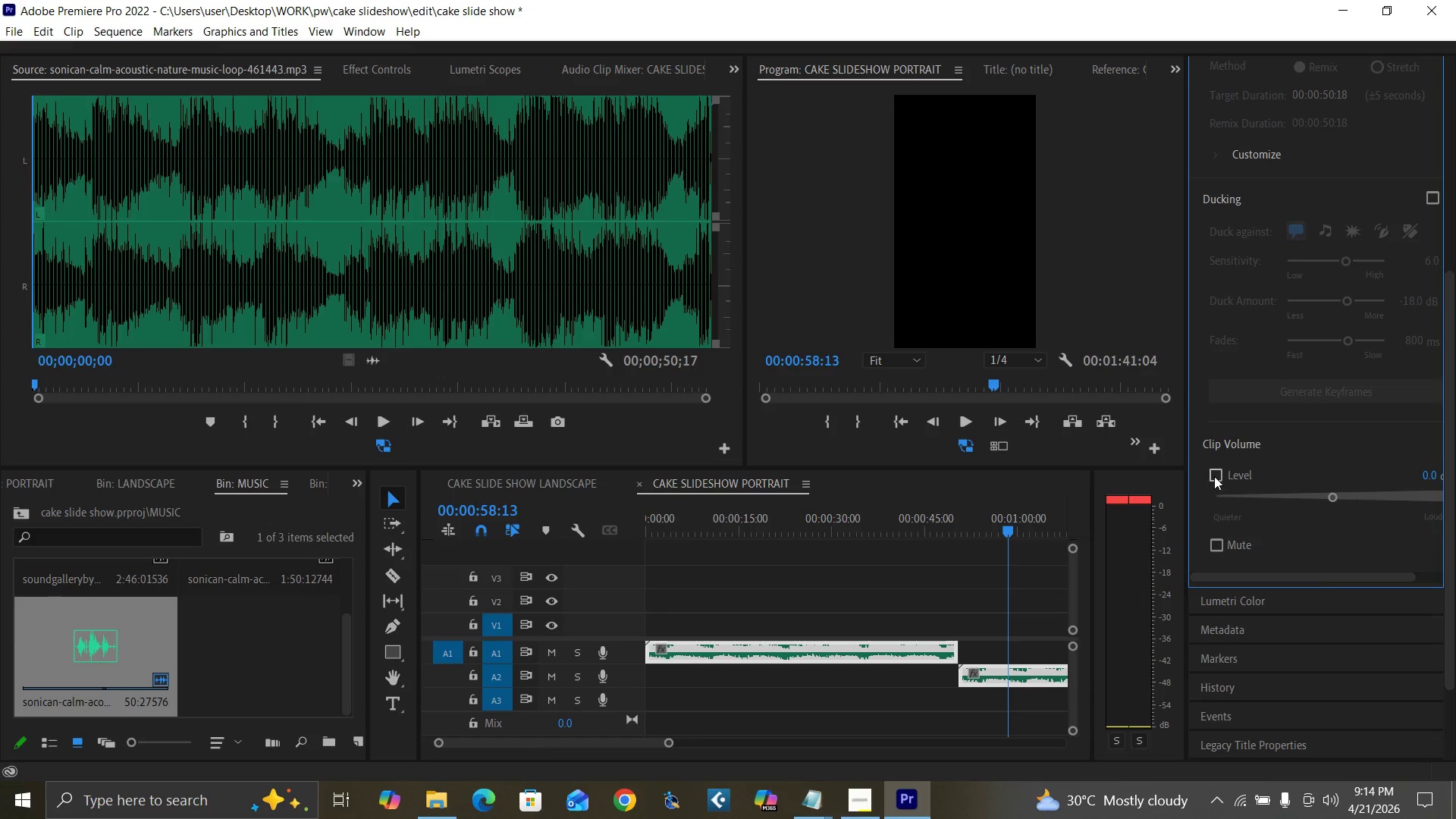 
left_click([1218, 472])
 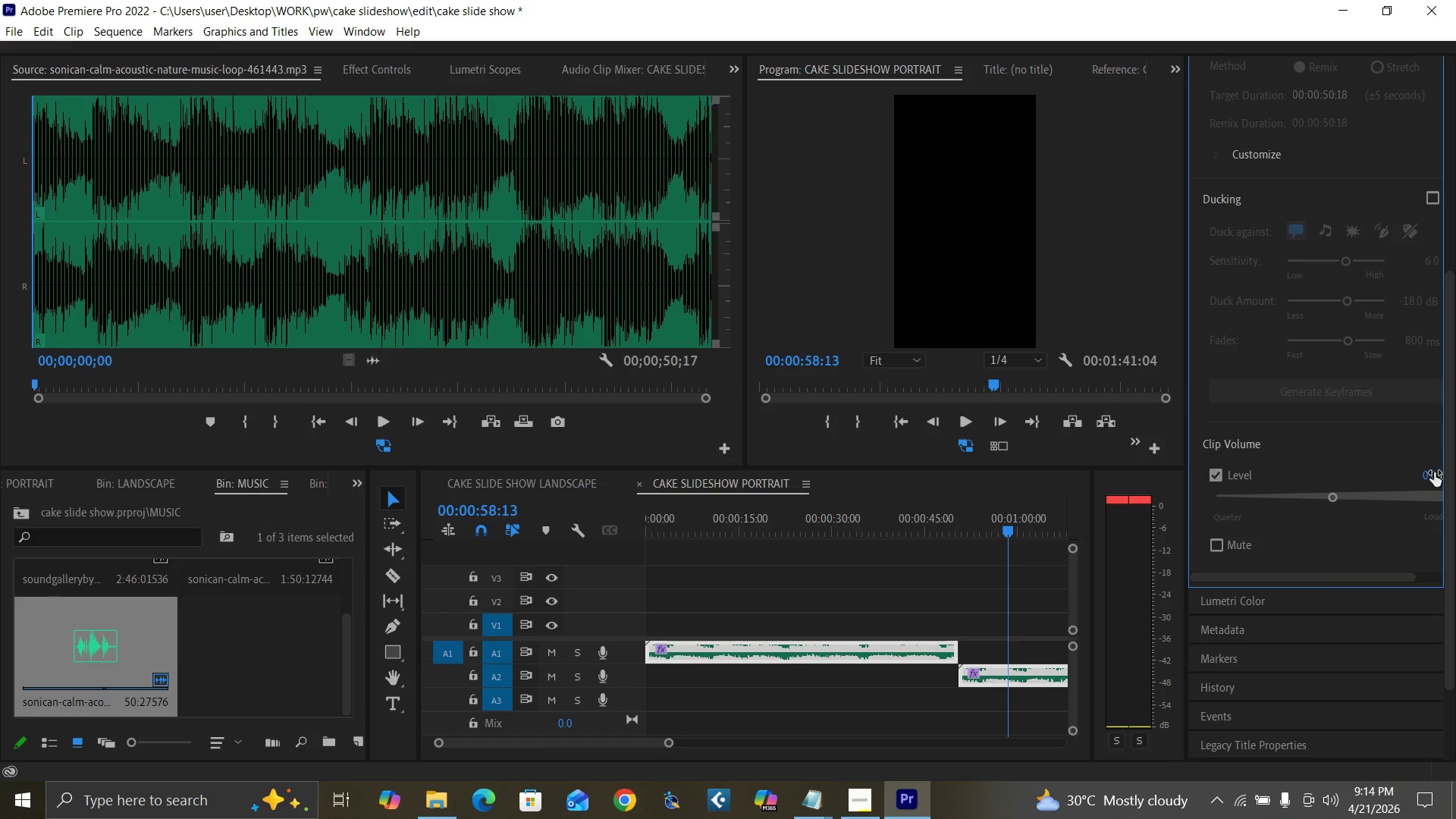 
left_click([1434, 472])
 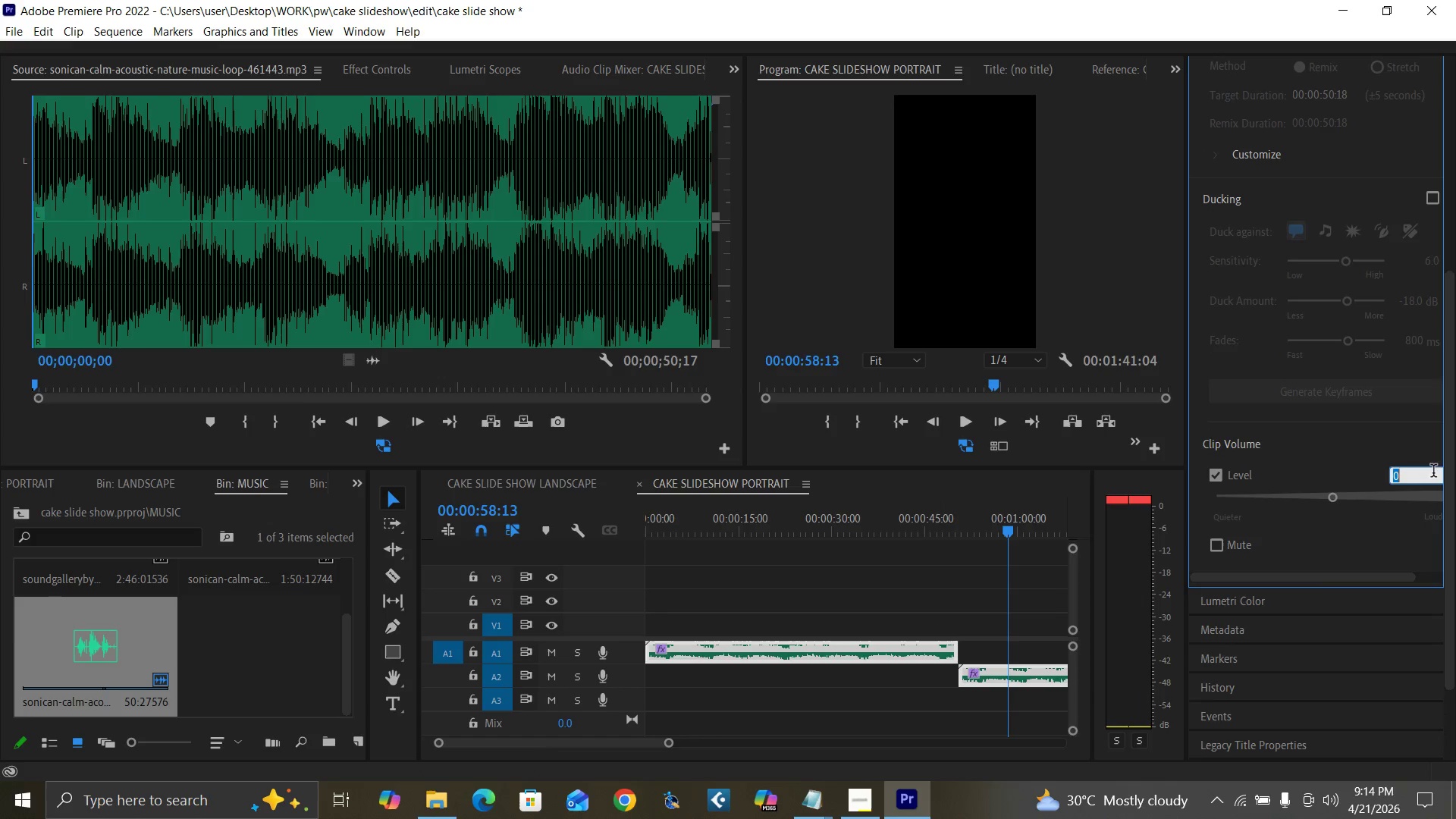 
type(-10)
 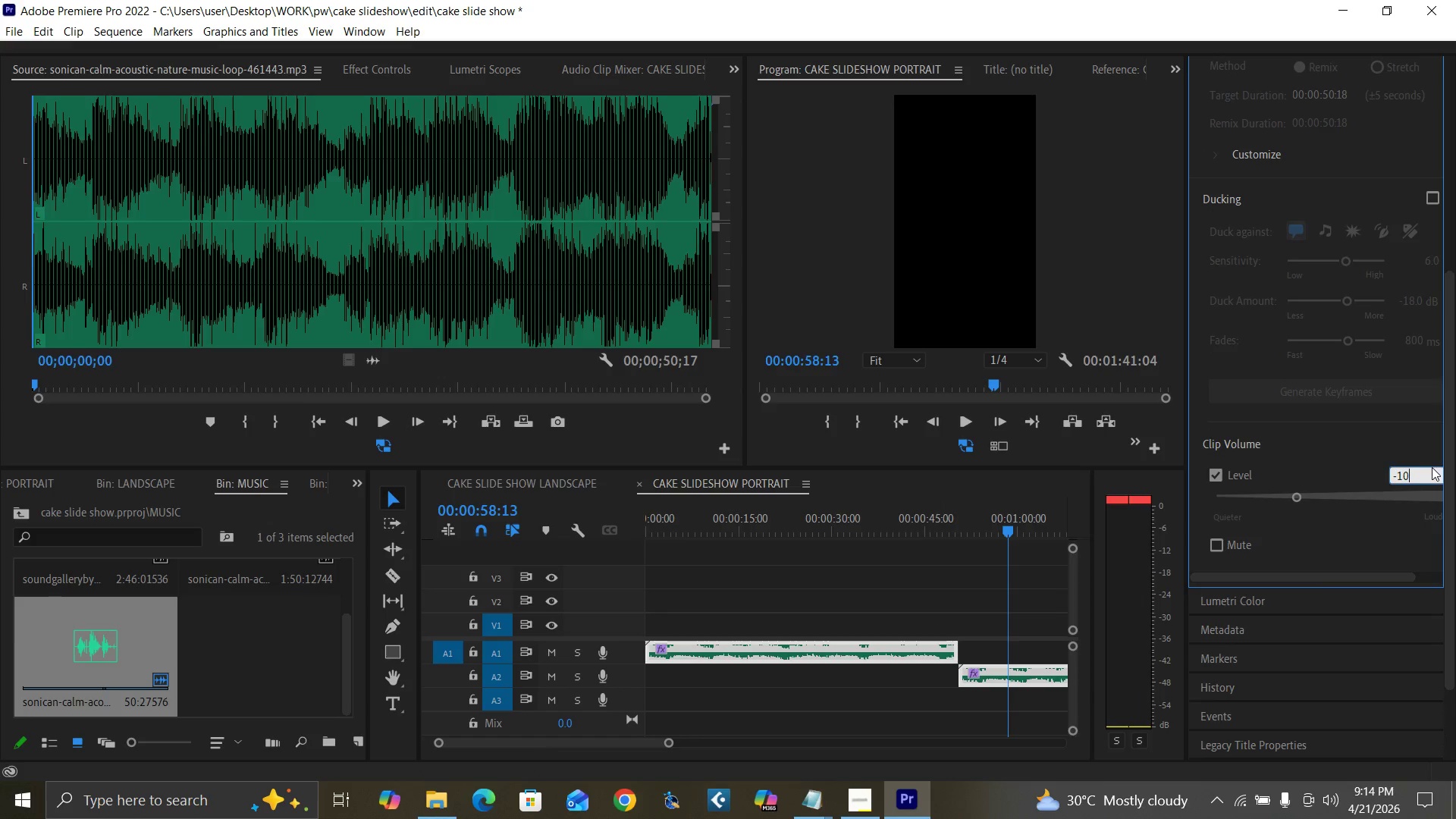 
key(Enter)
 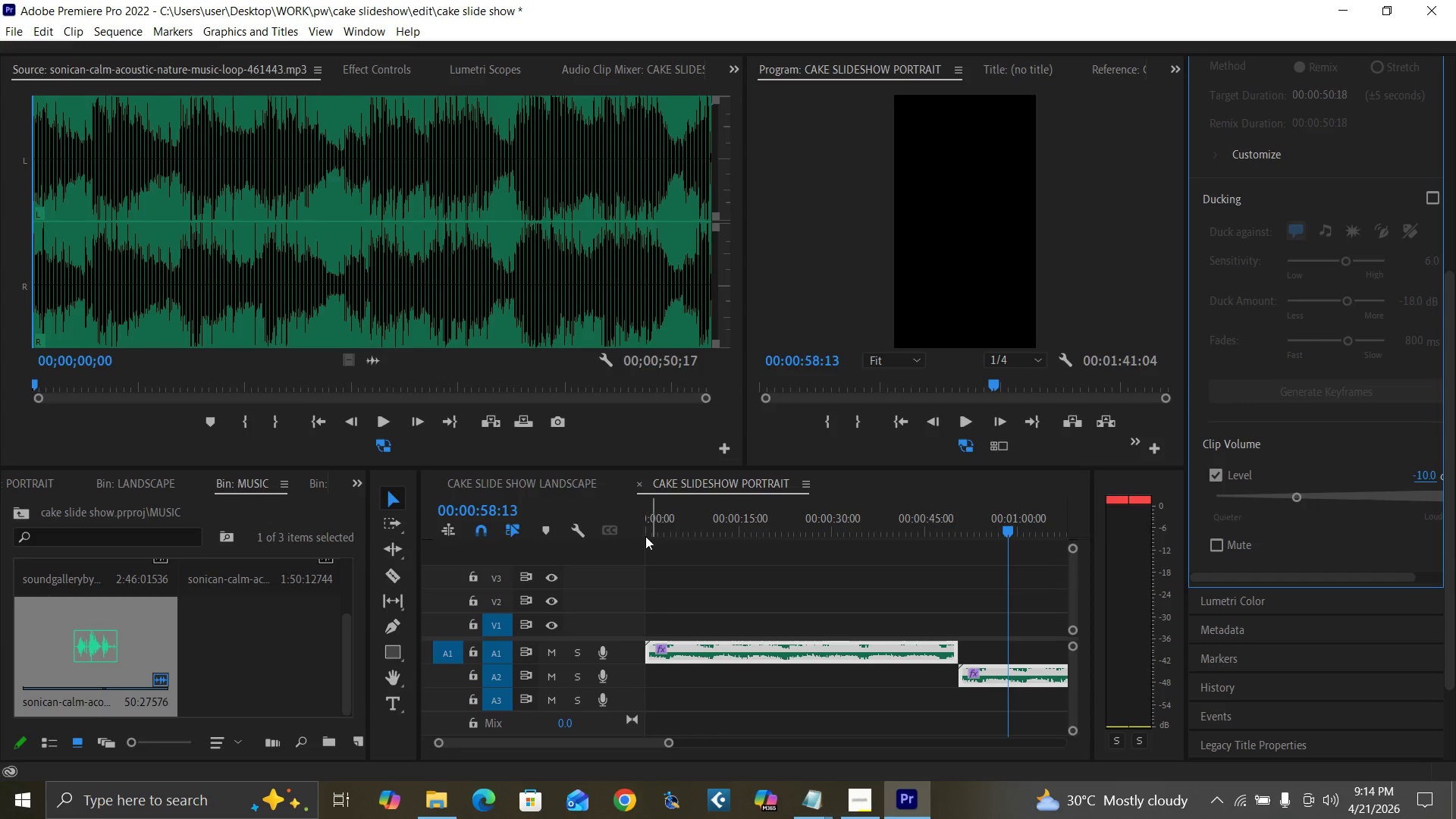 
left_click_drag(start_coordinate=[661, 527], to_coordinate=[617, 544])
 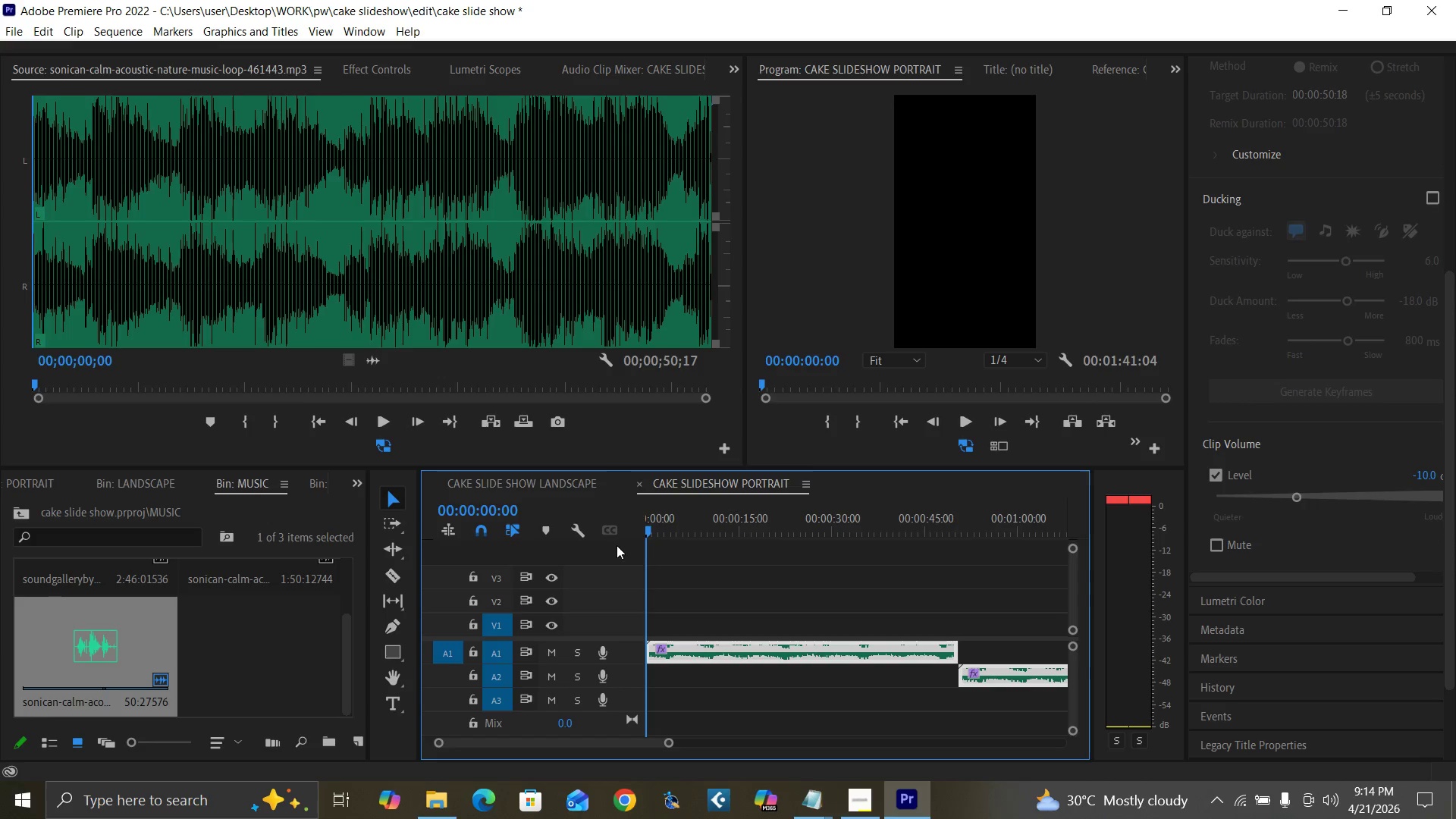 
key(Space)
 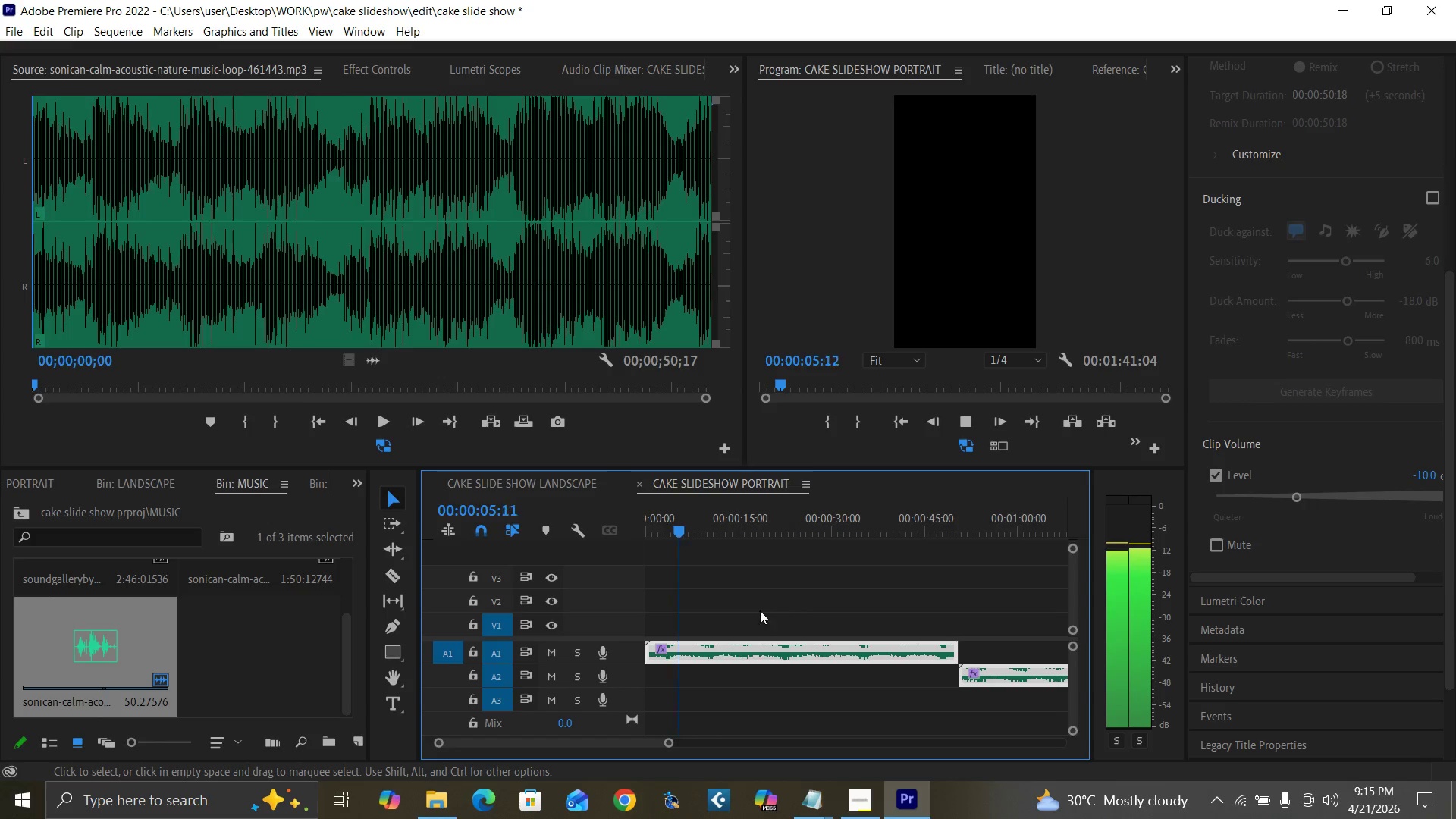 
wait(7.28)
 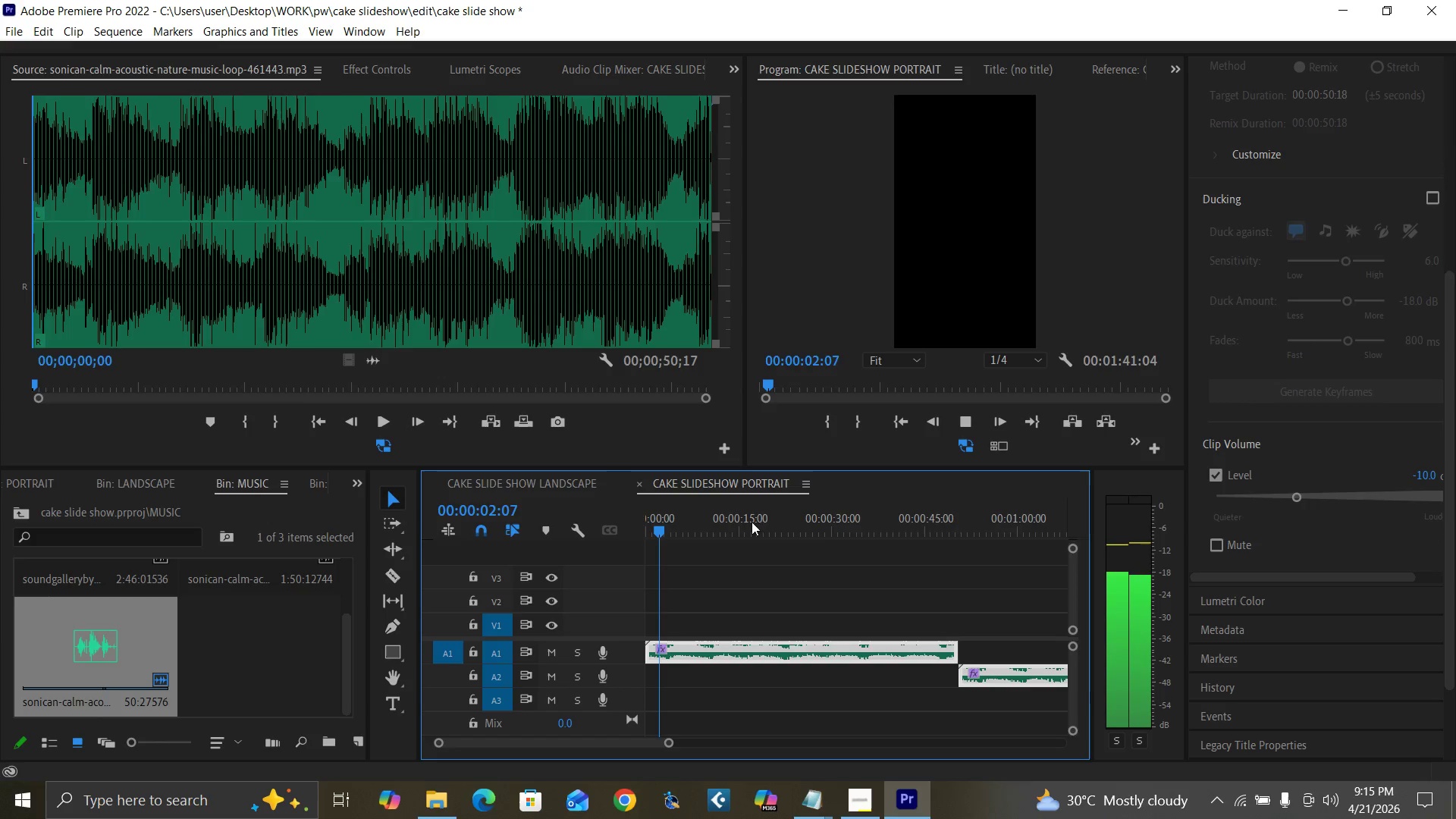 
left_click([1421, 475])
 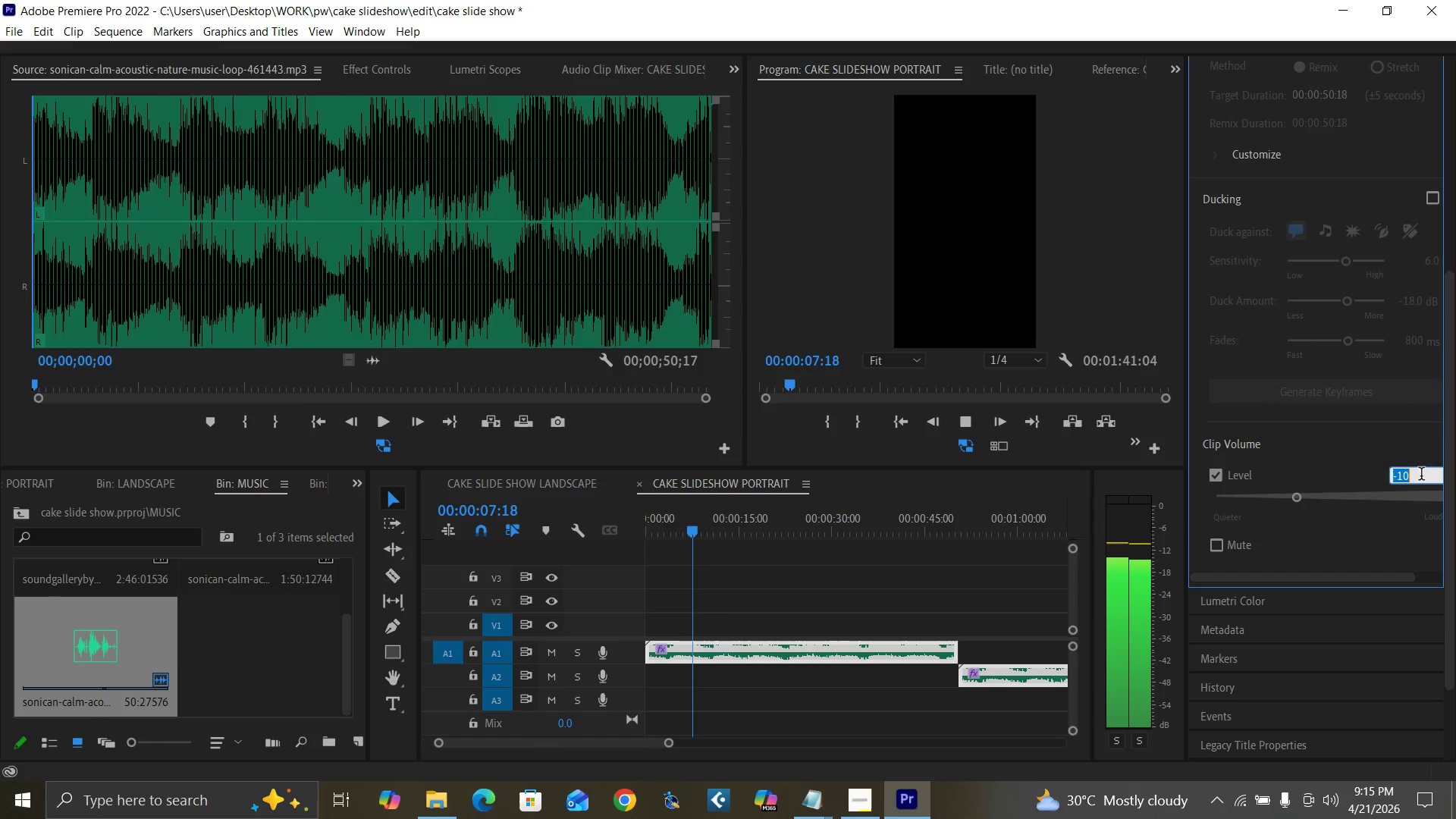 
key(Minus)
 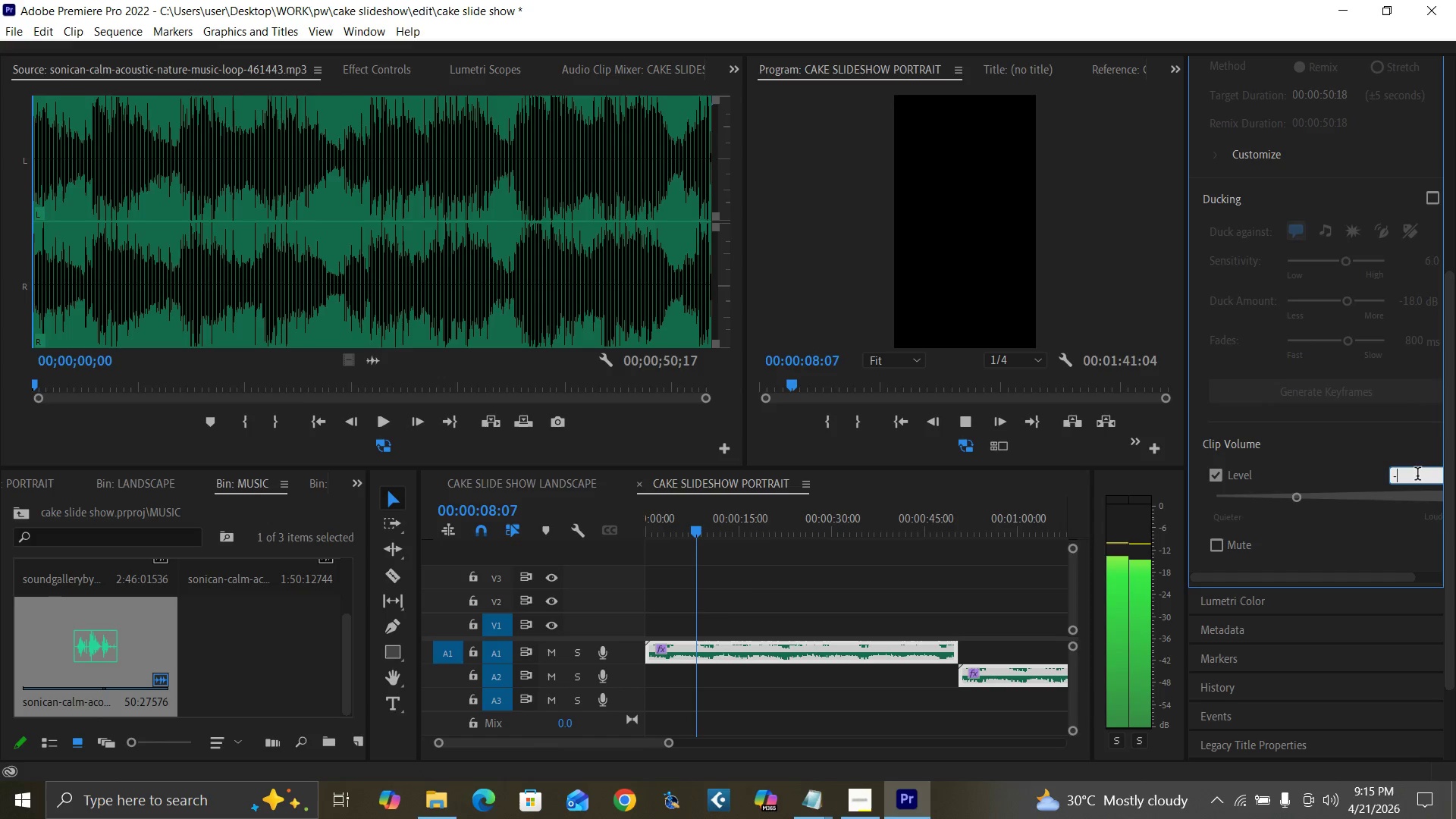 
key(8)
 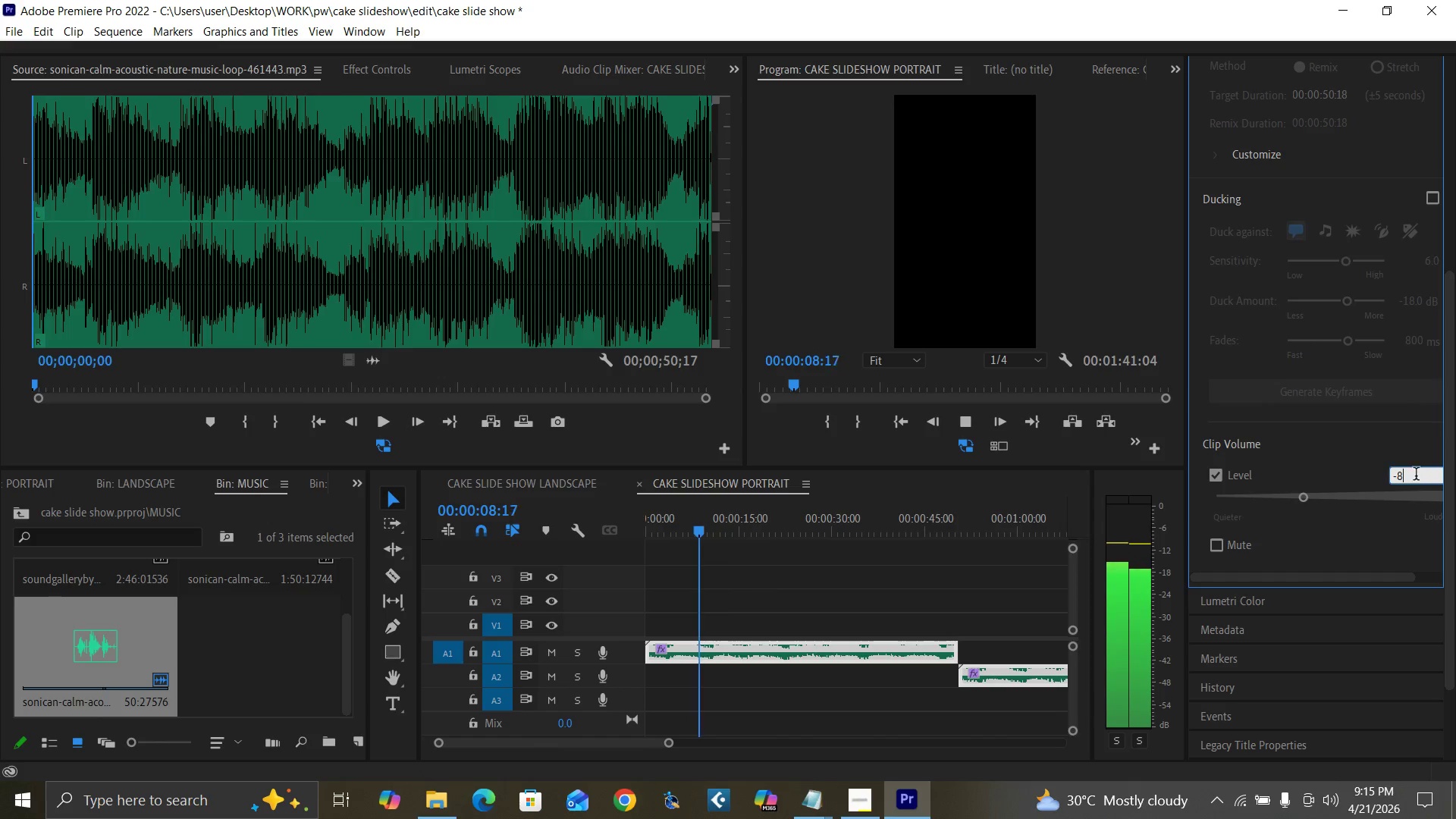 
key(Enter)
 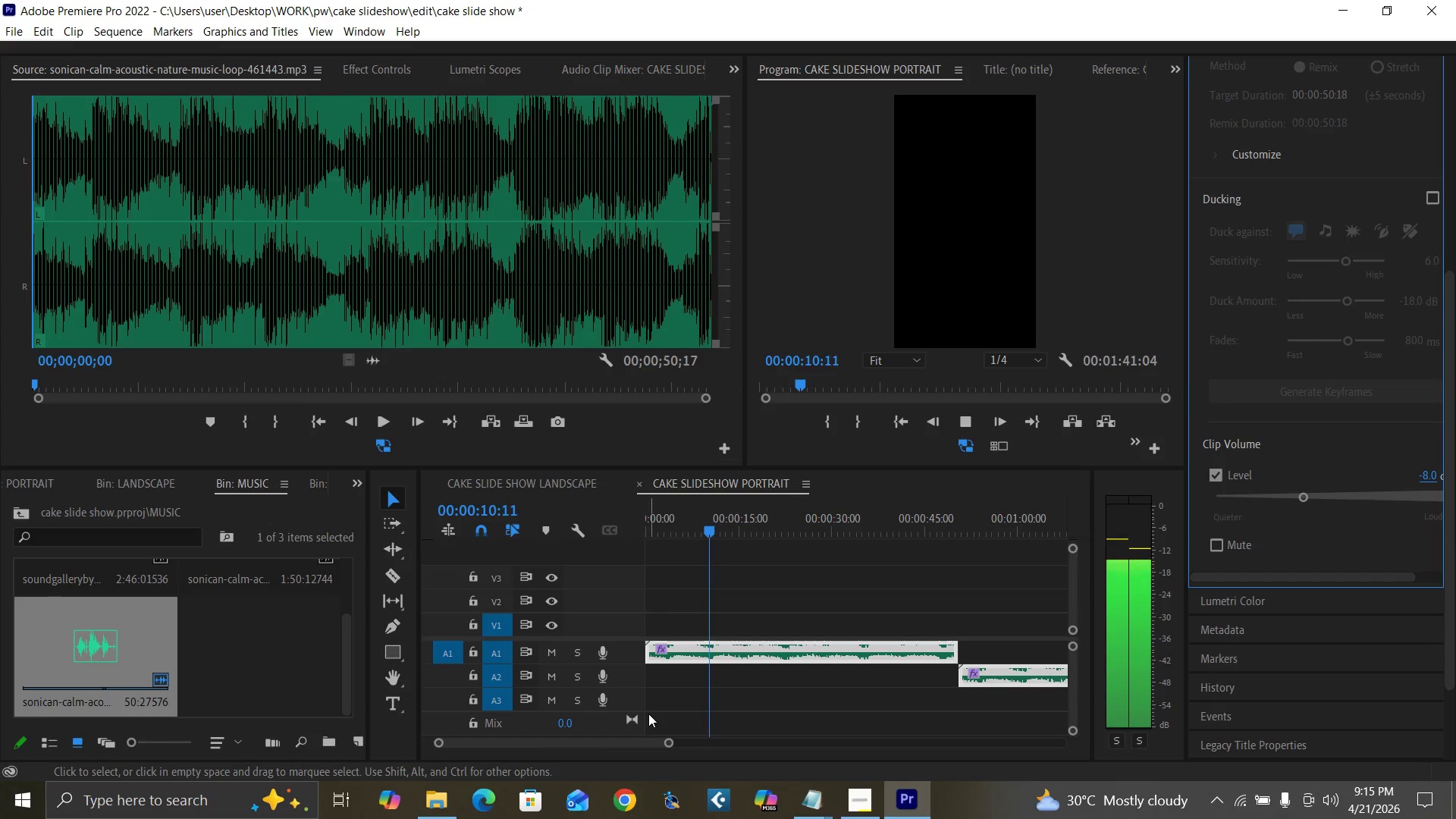 
key(Control+S)
 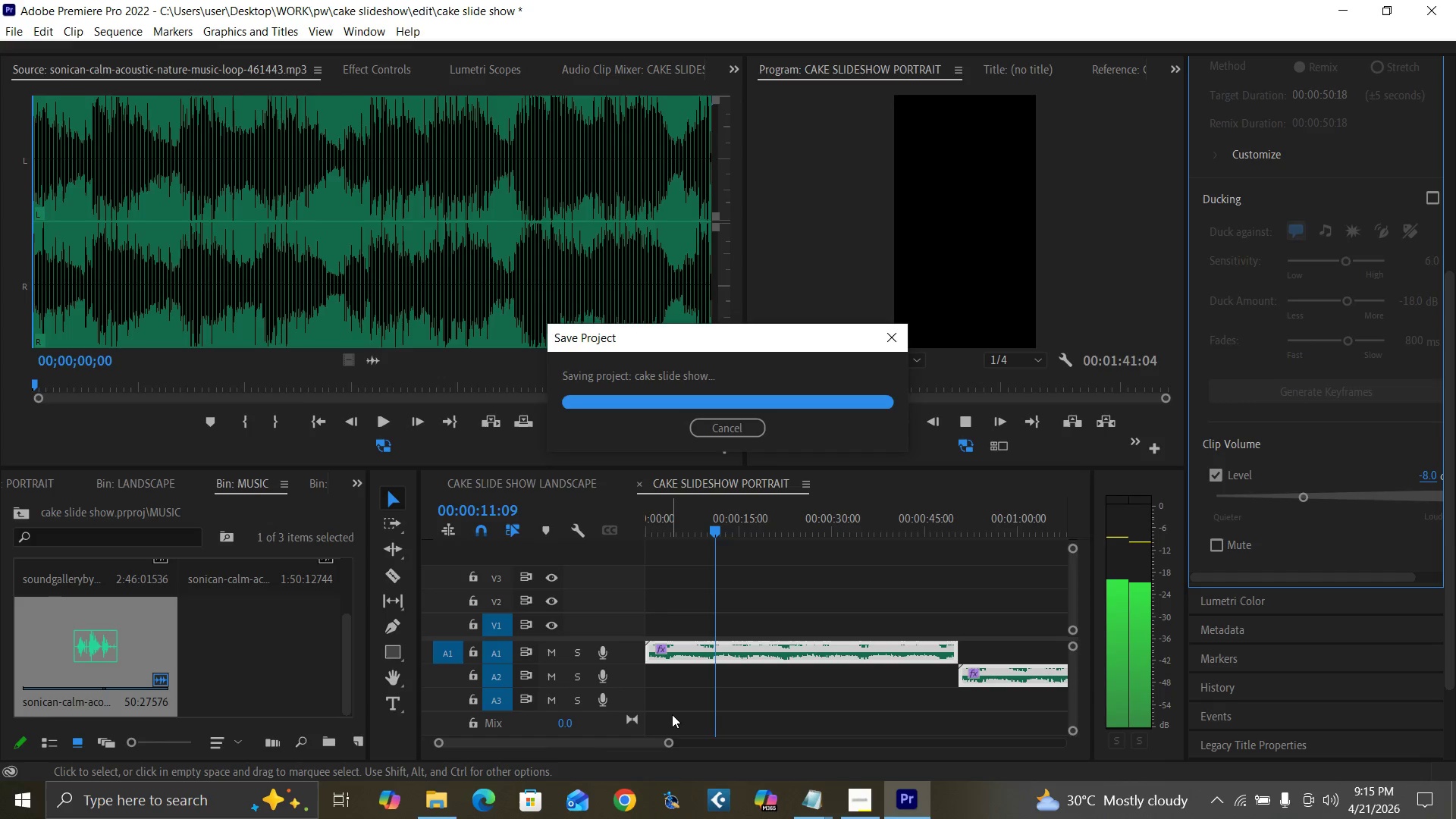 
key(Space)
 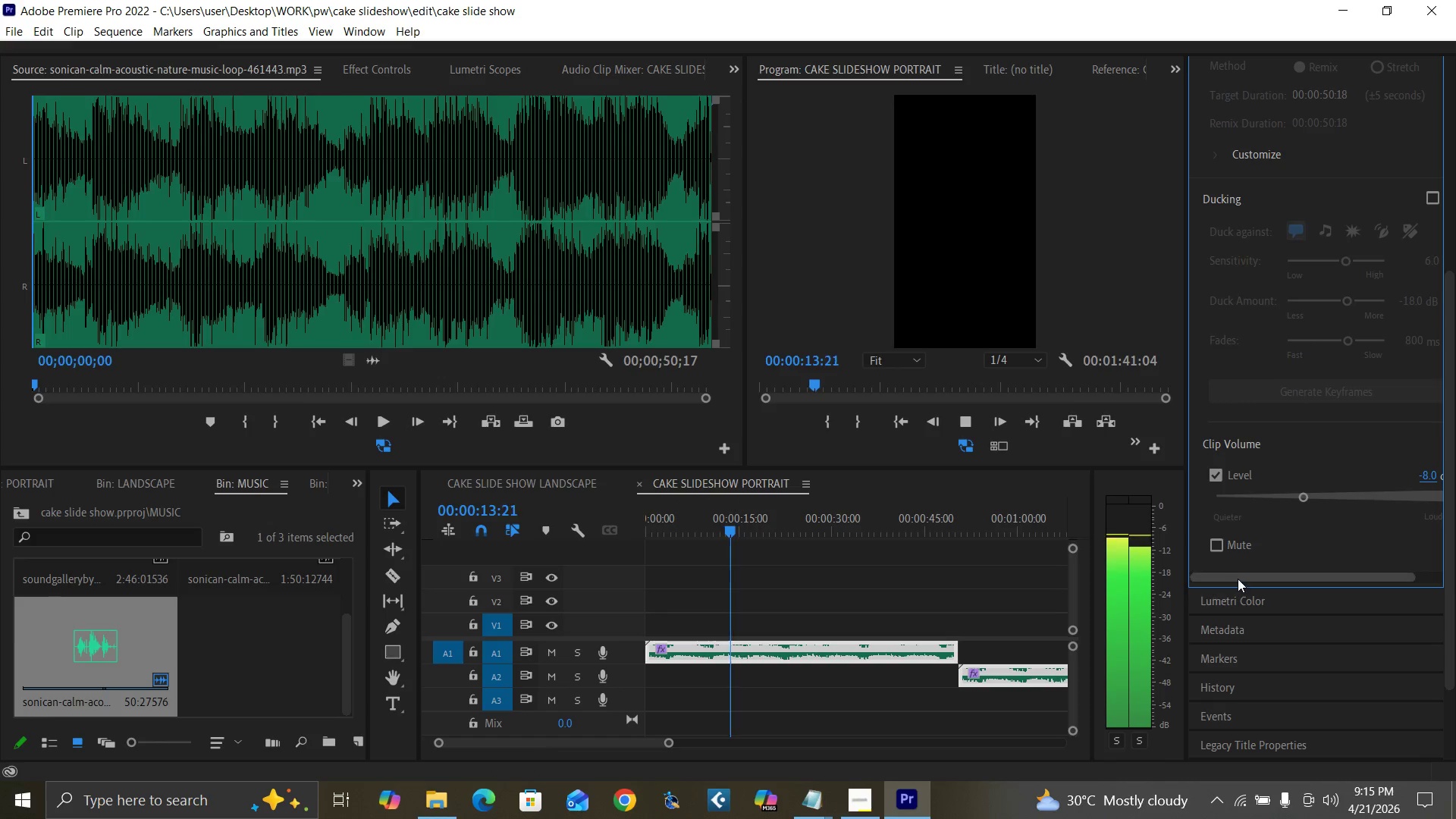 
left_click([1424, 469])
 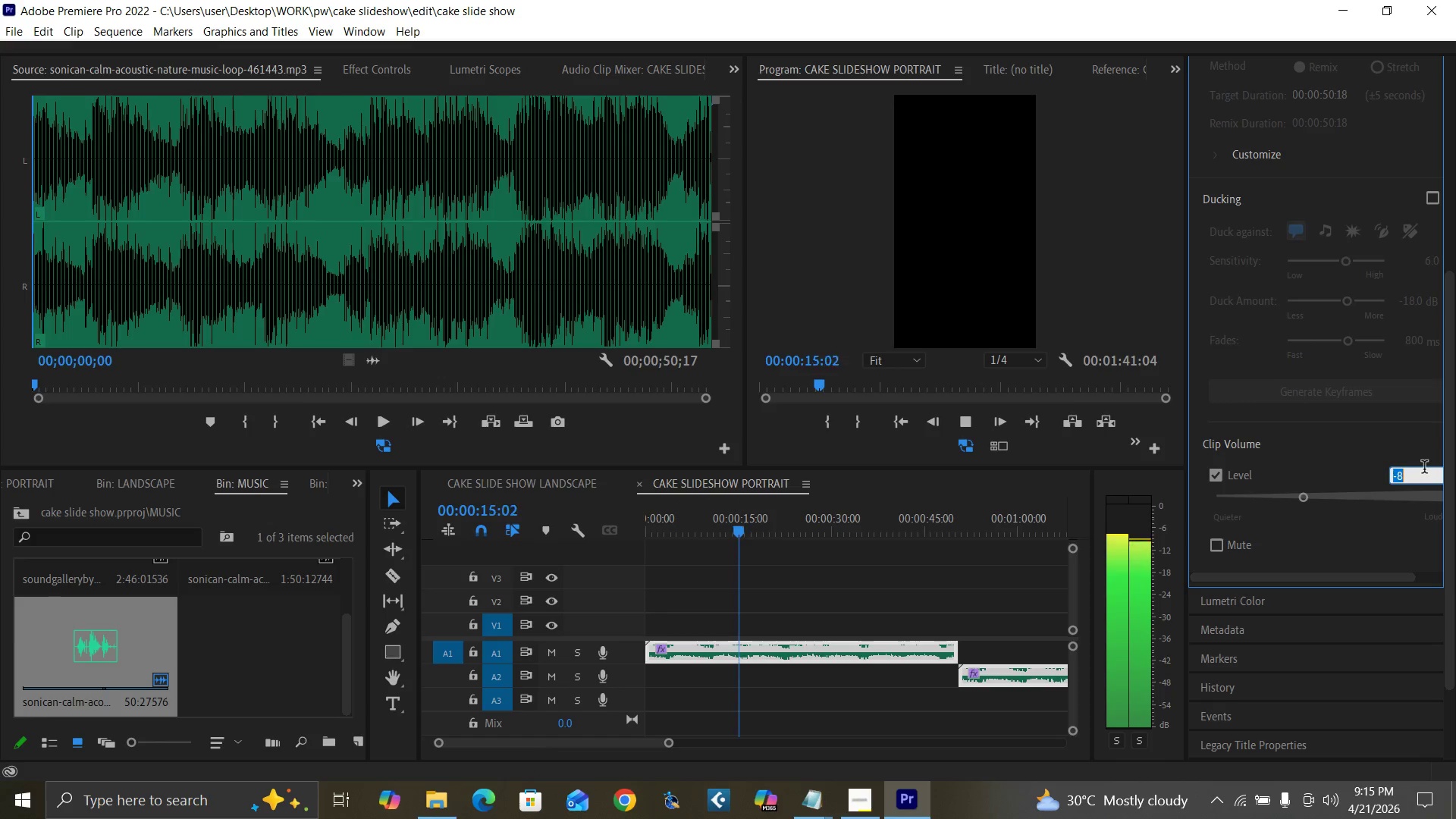 
key(Minus)
 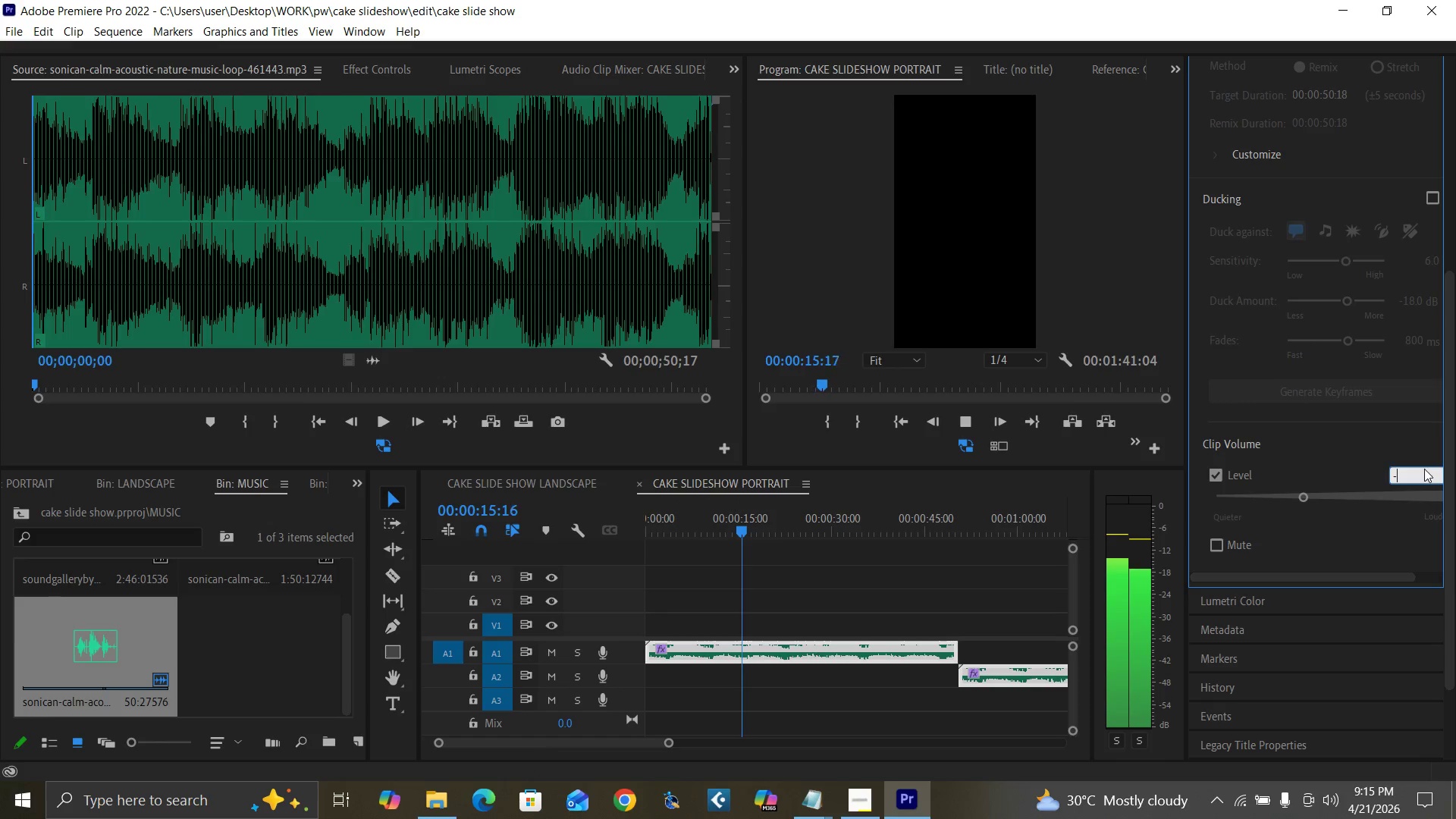 
key(6)
 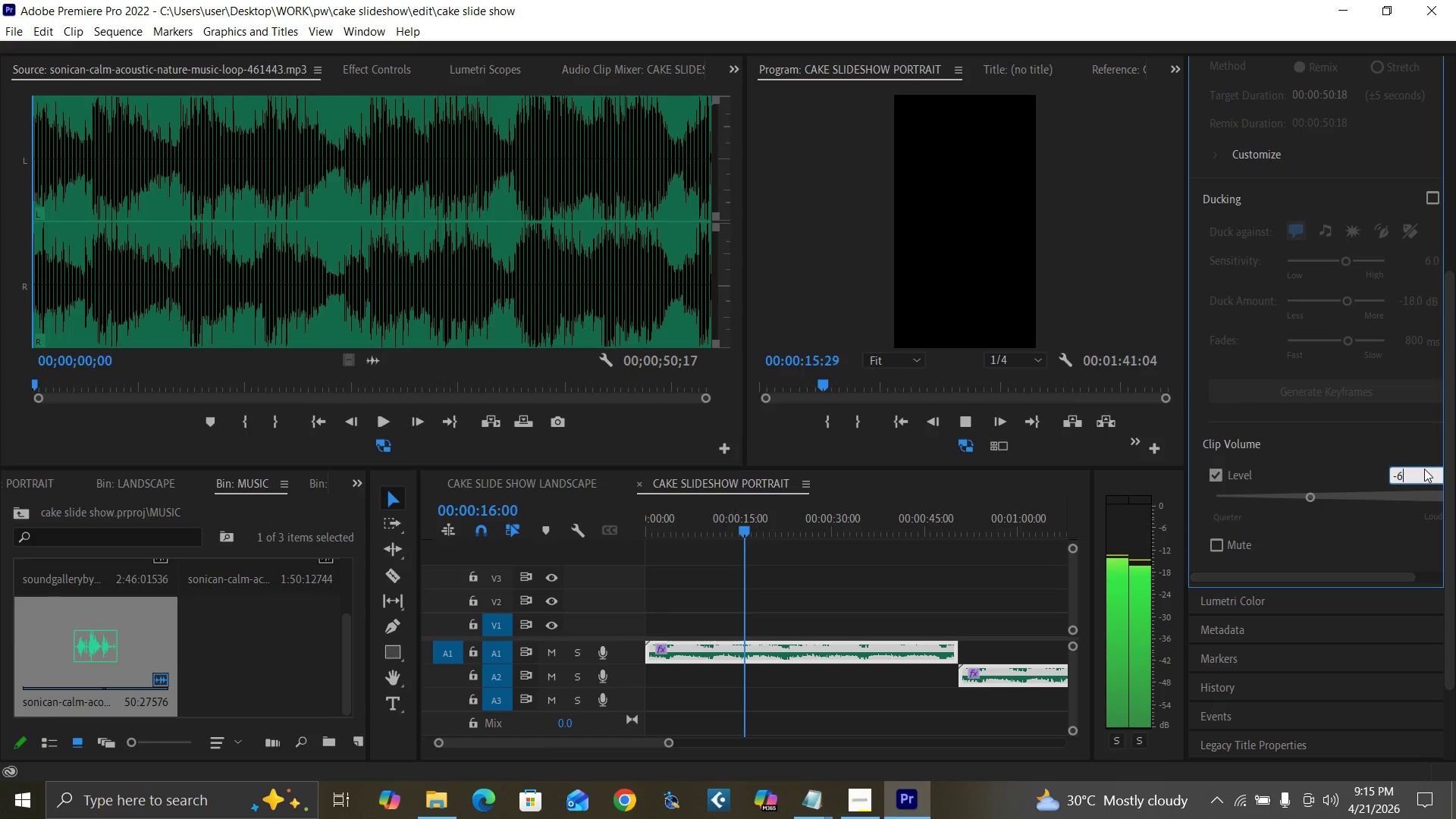 
key(Enter)
 